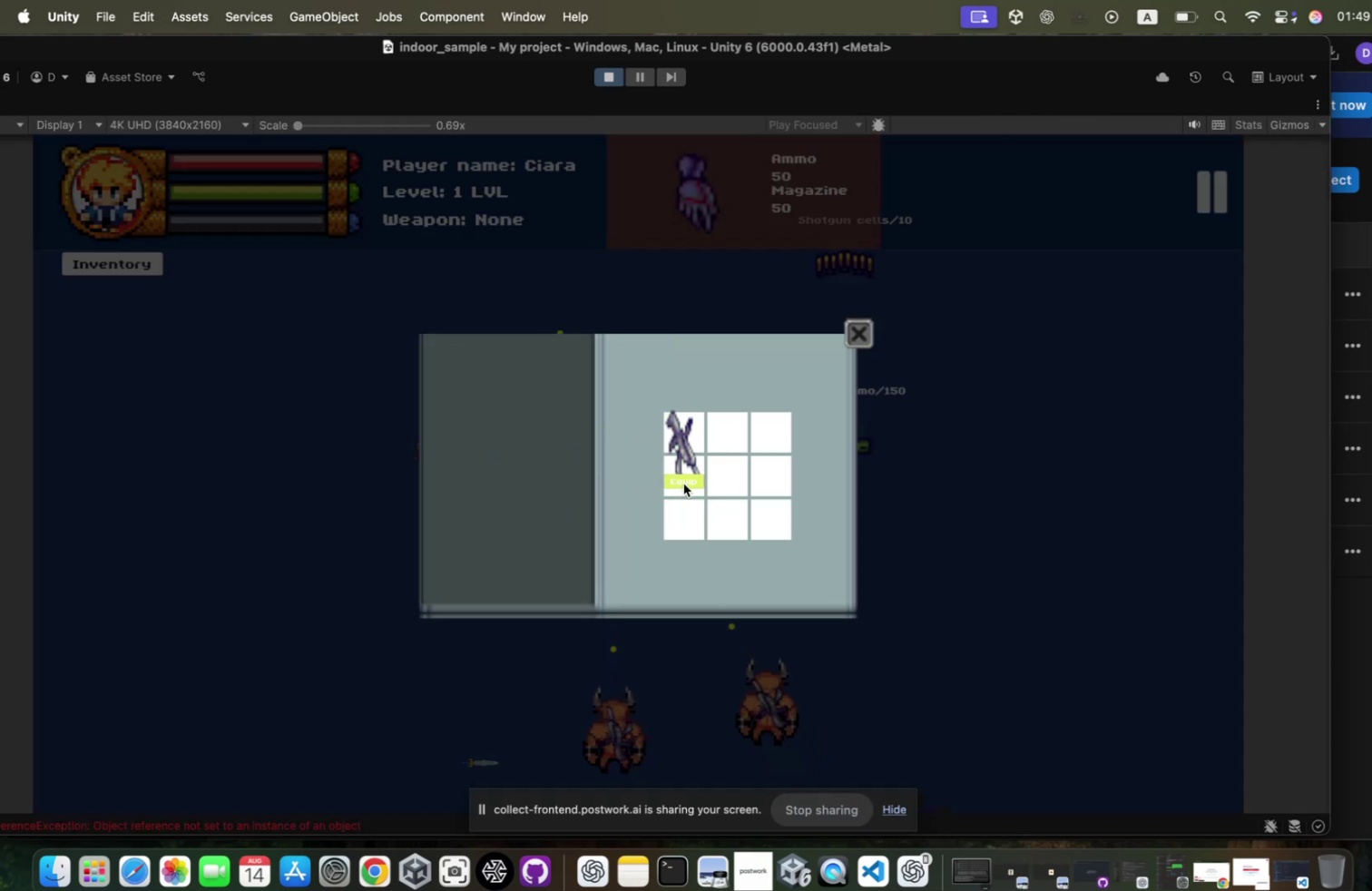 
left_click([677, 478])
 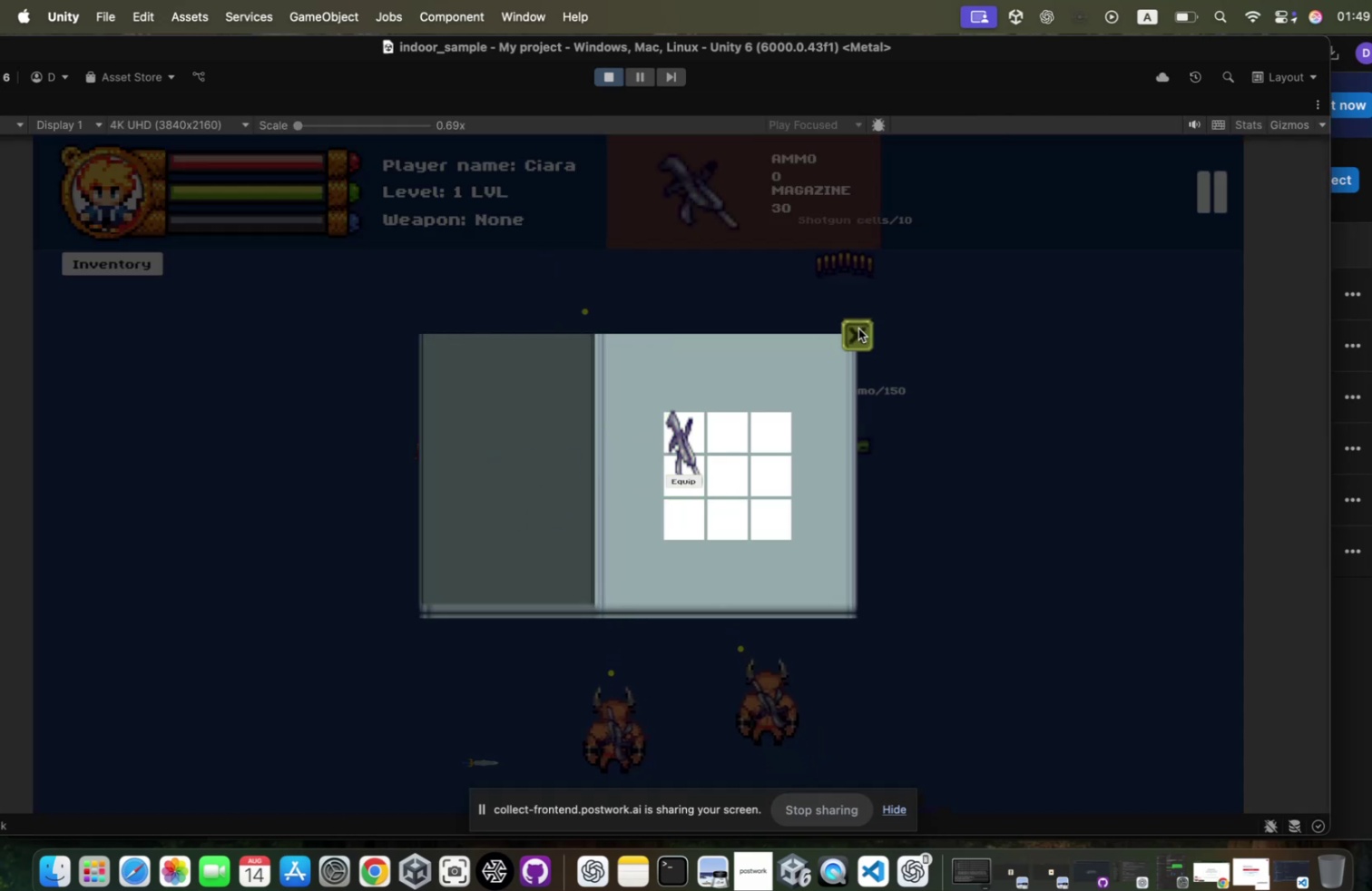 
type(daadda)
 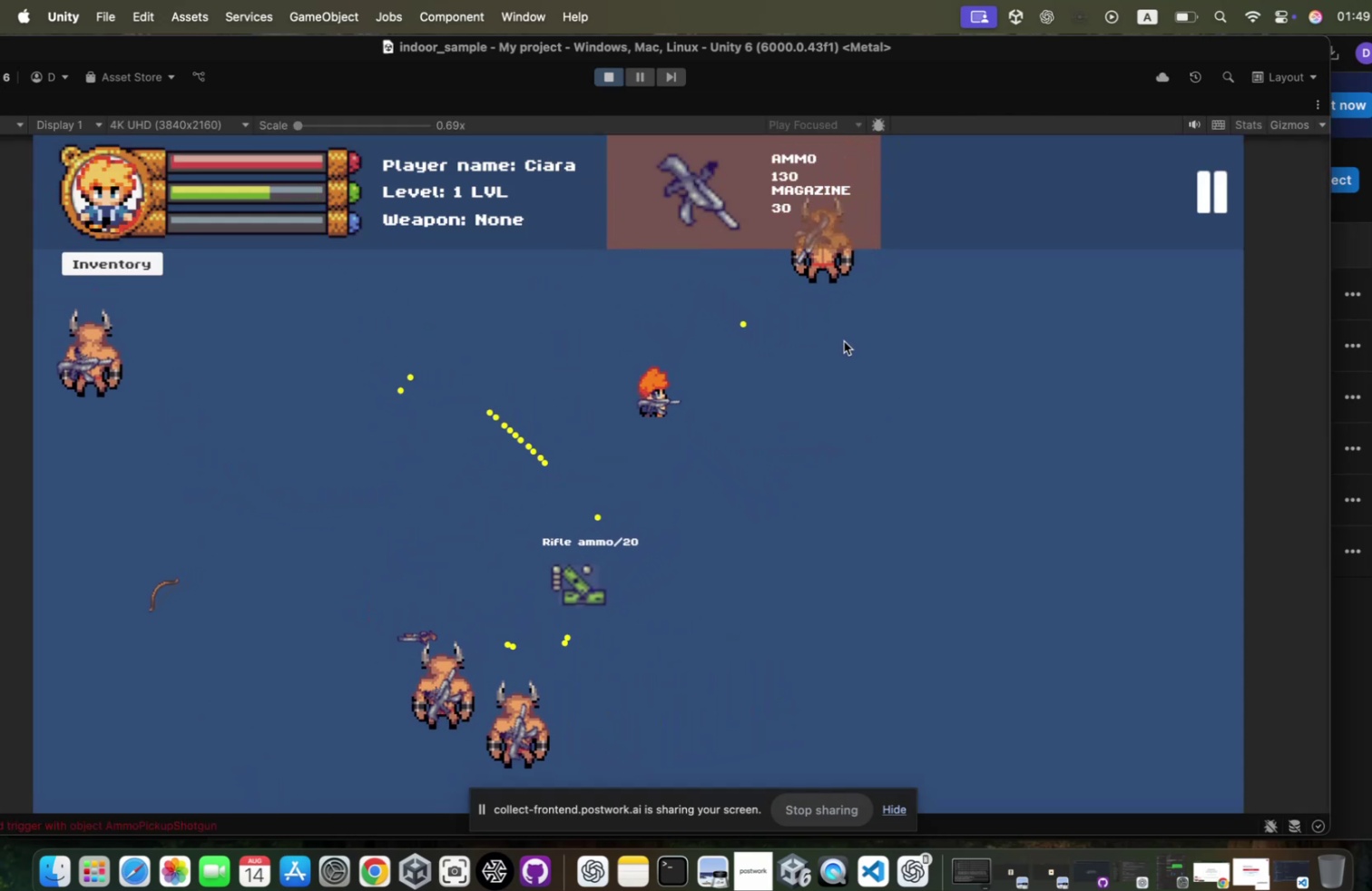 
hold_key(key=W, duration=0.39)
 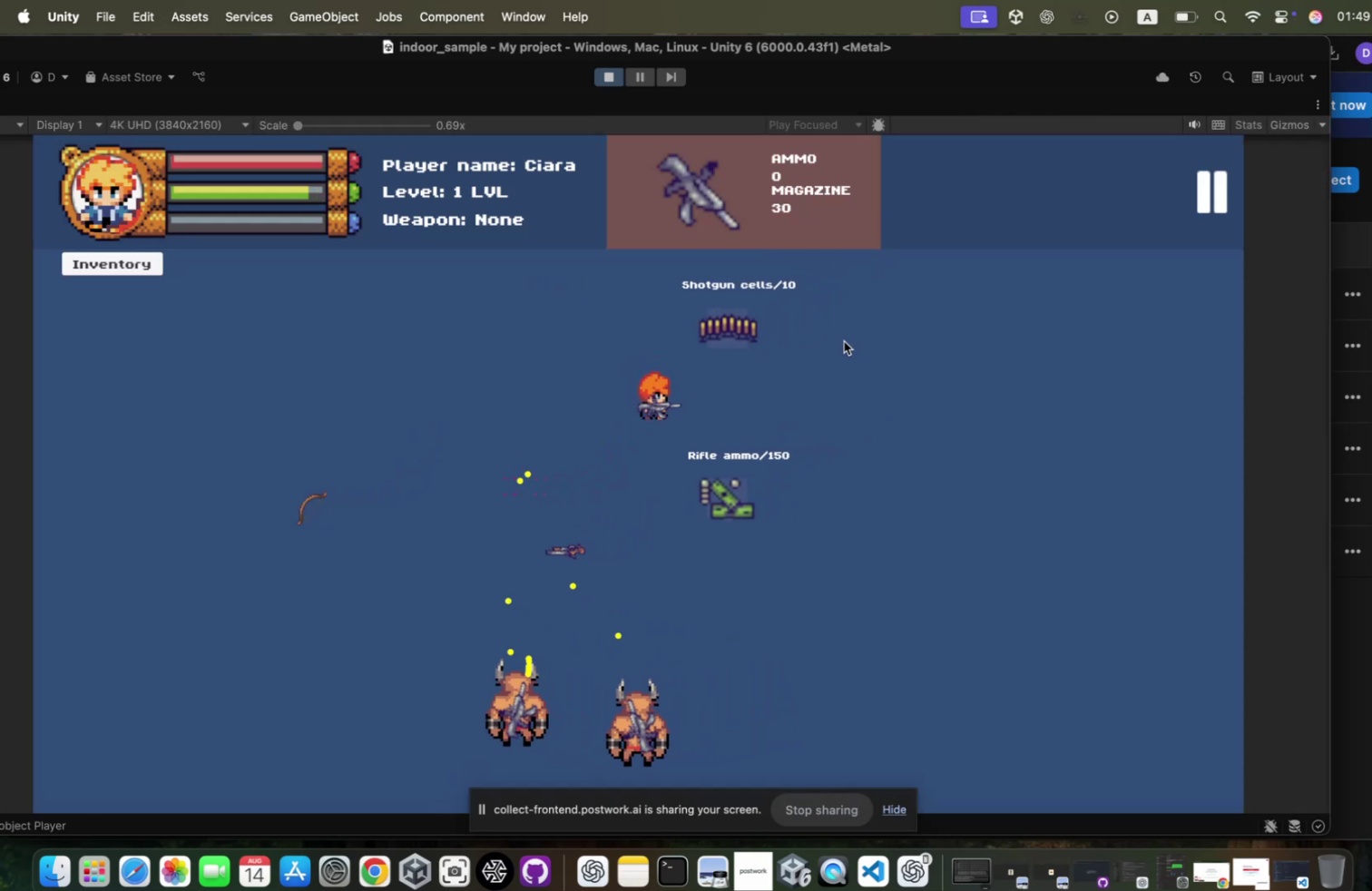 
hold_key(key=S, duration=0.83)
 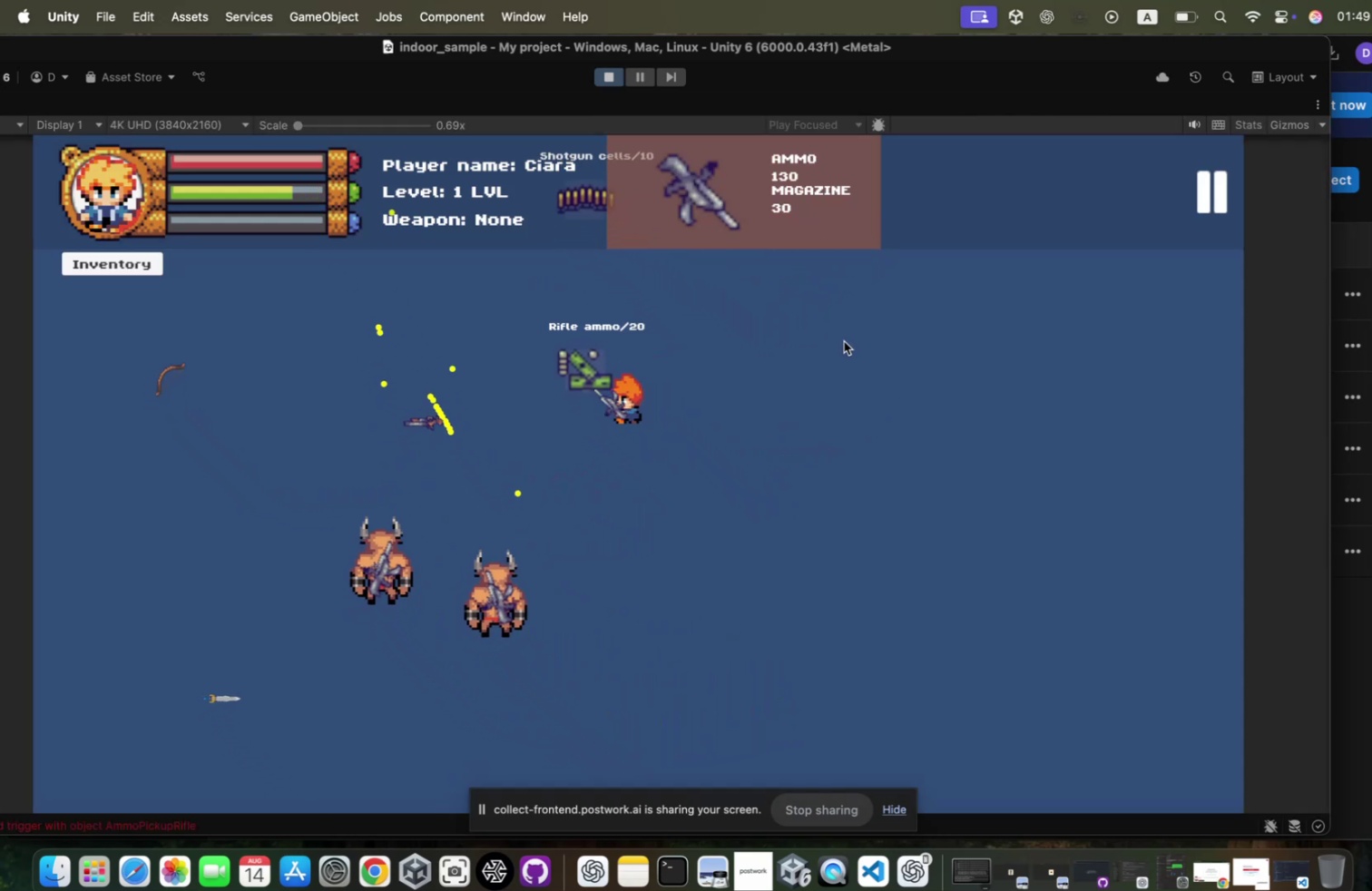 
hold_key(key=W, duration=0.52)
 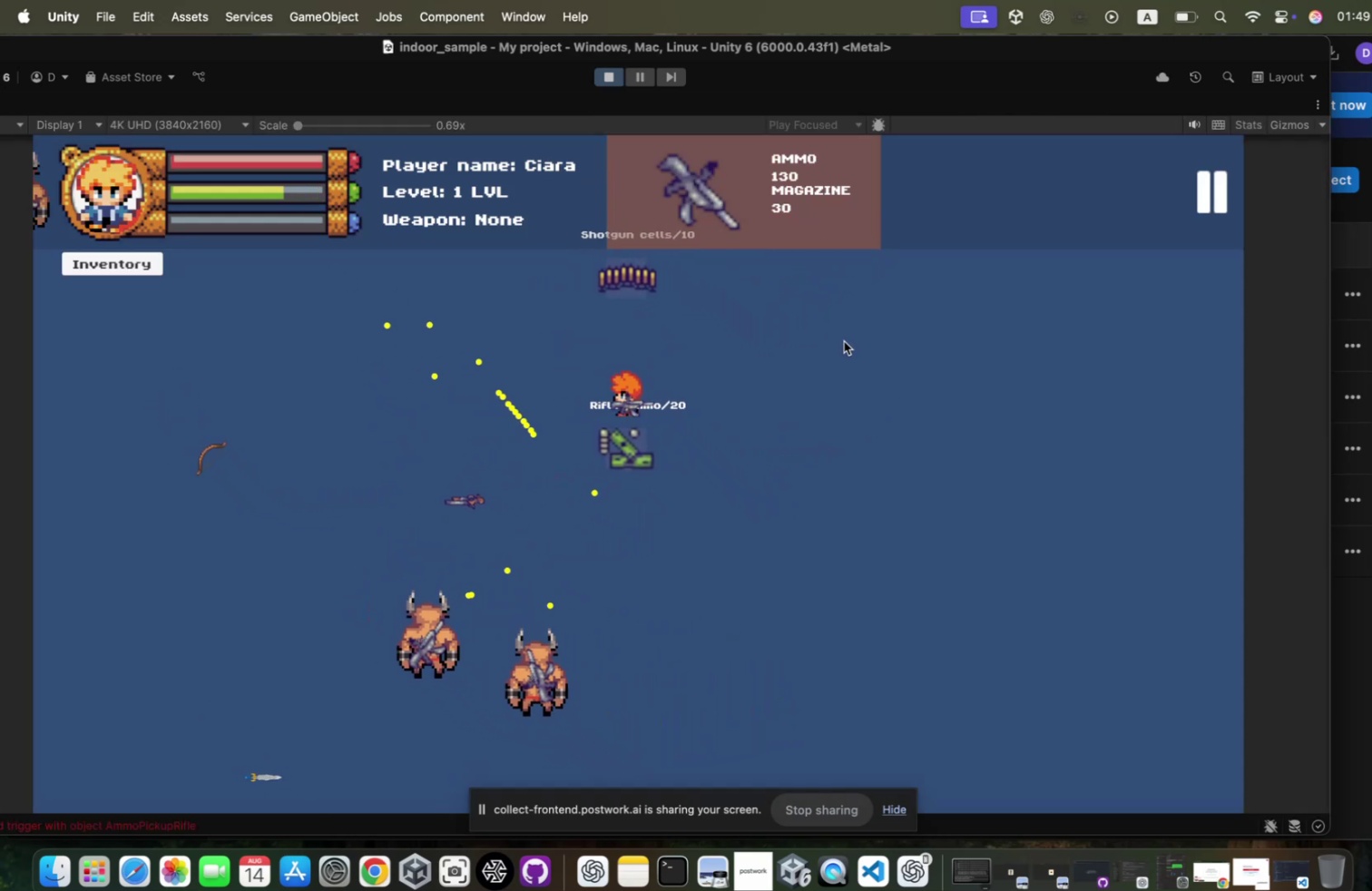 
hold_key(key=W, duration=0.86)
 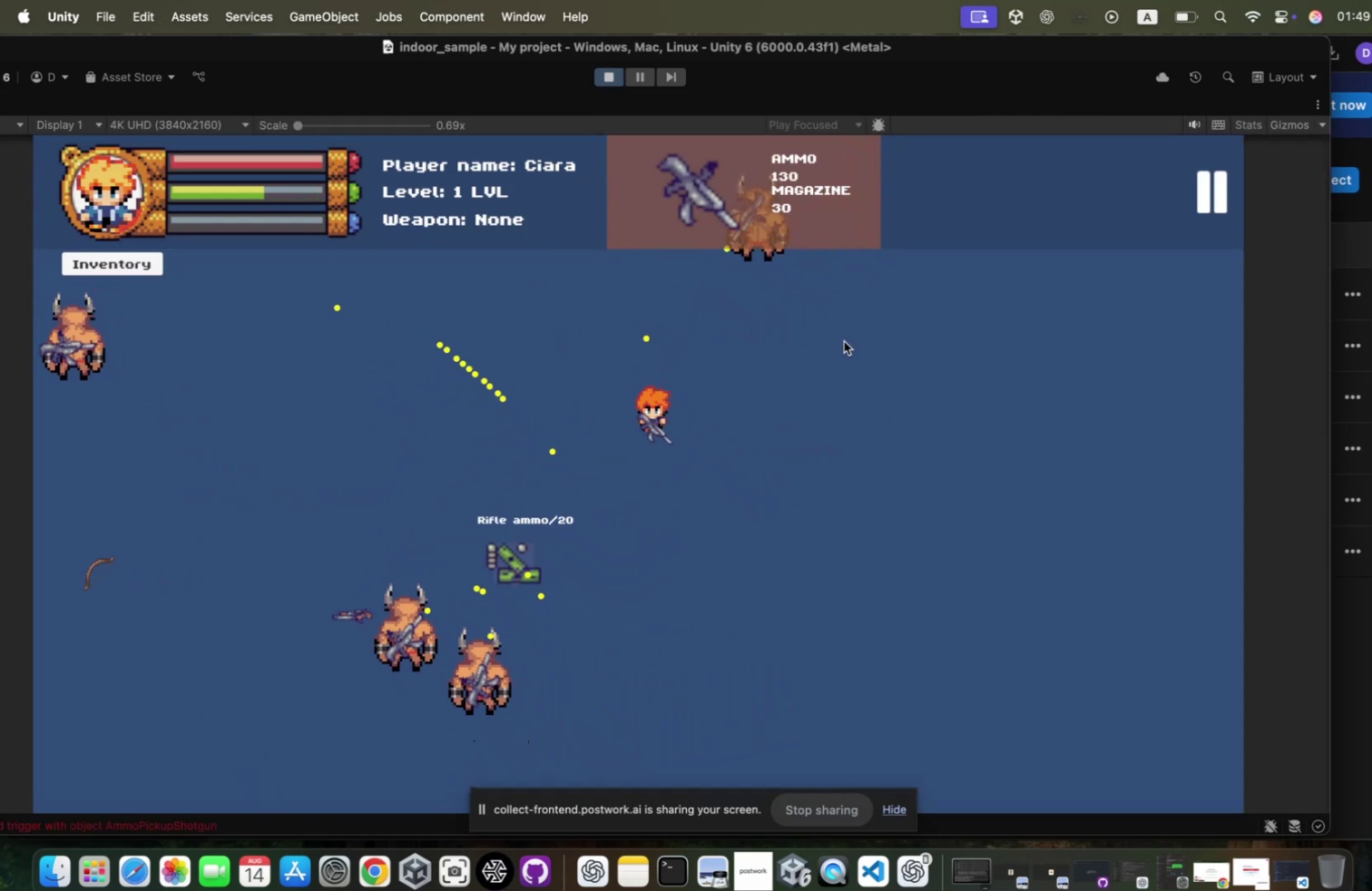 
hold_key(key=D, duration=1.12)
 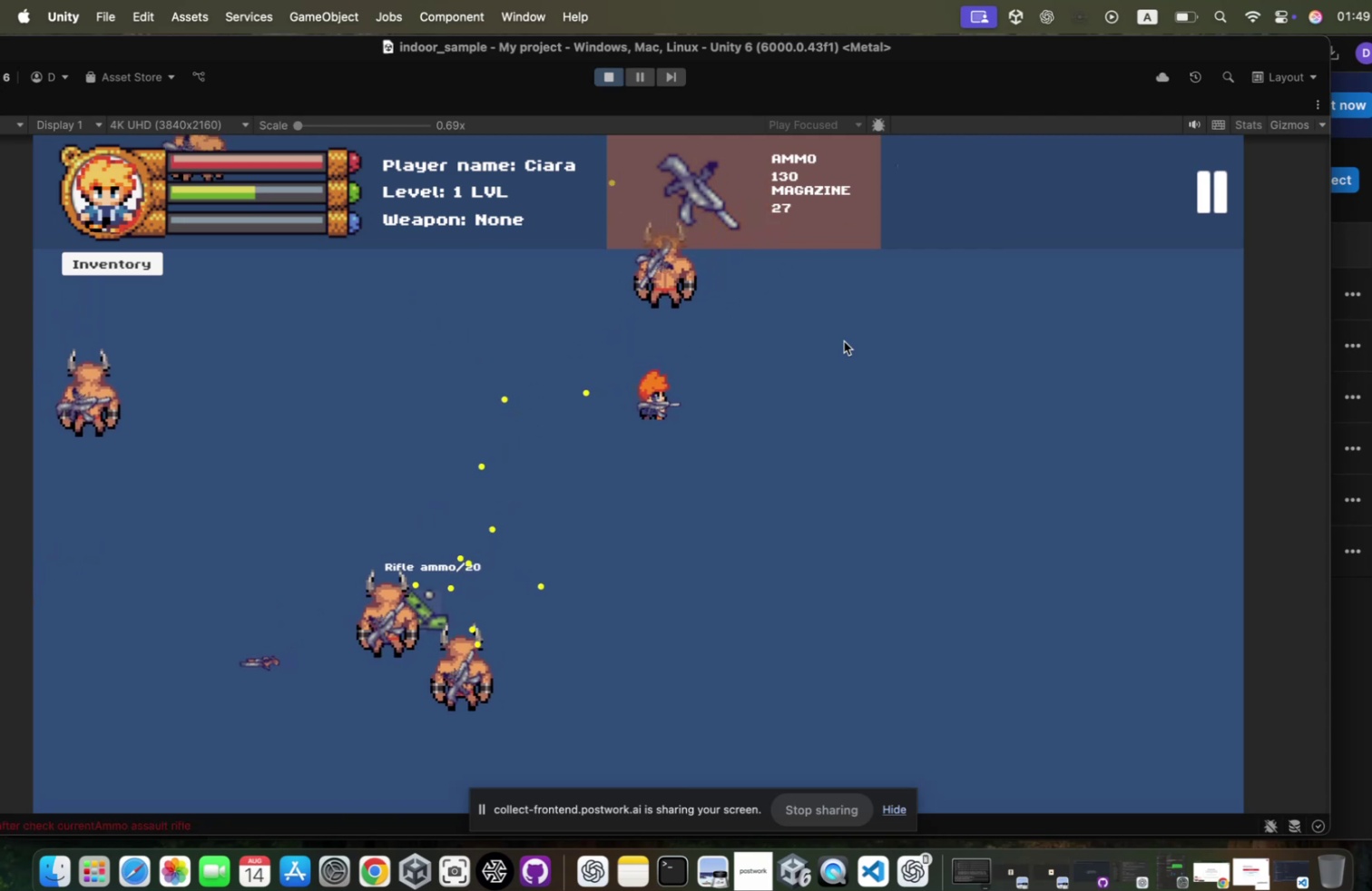 
hold_key(key=S, duration=0.31)
 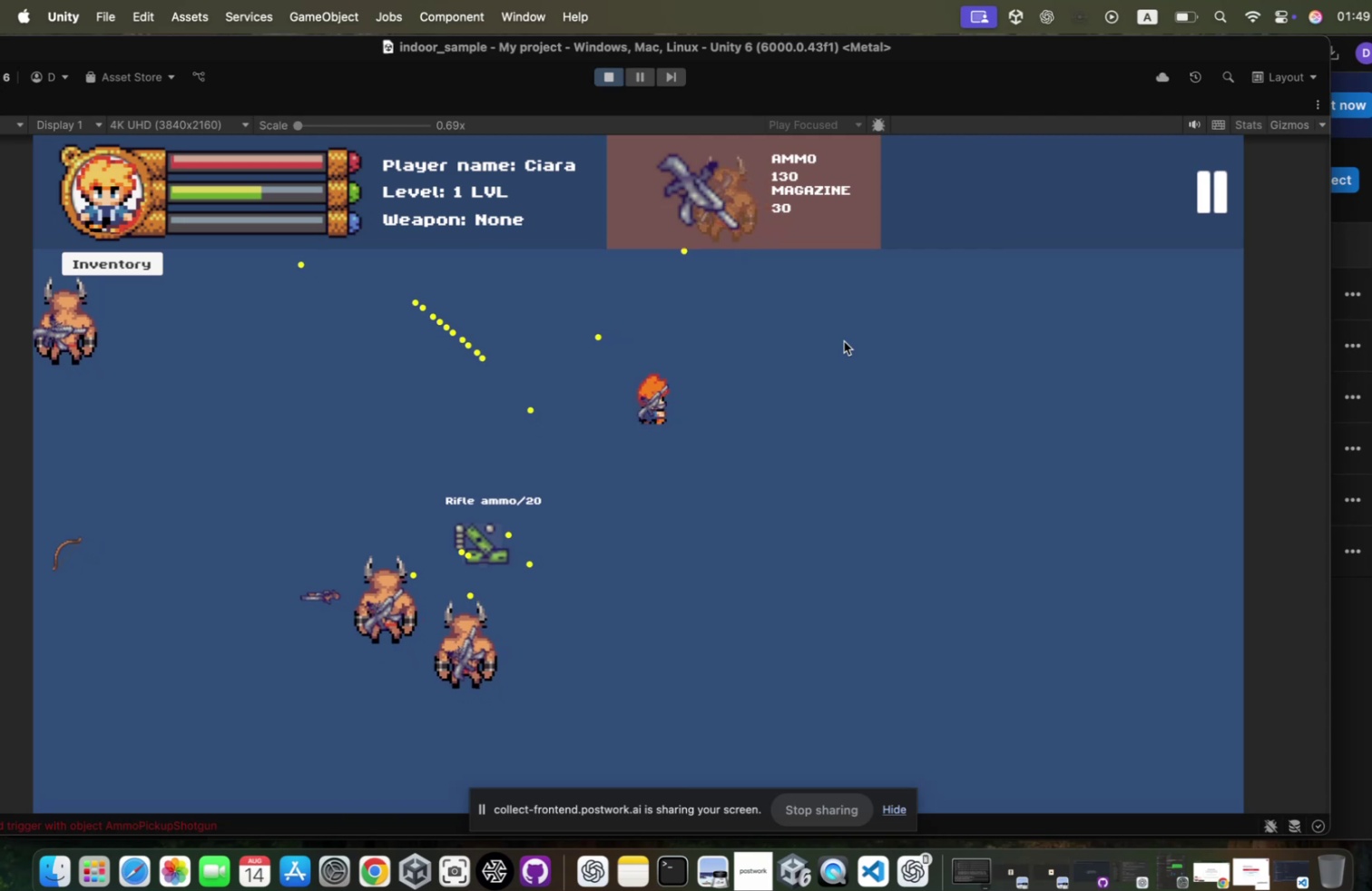 
hold_key(key=W, duration=0.45)
 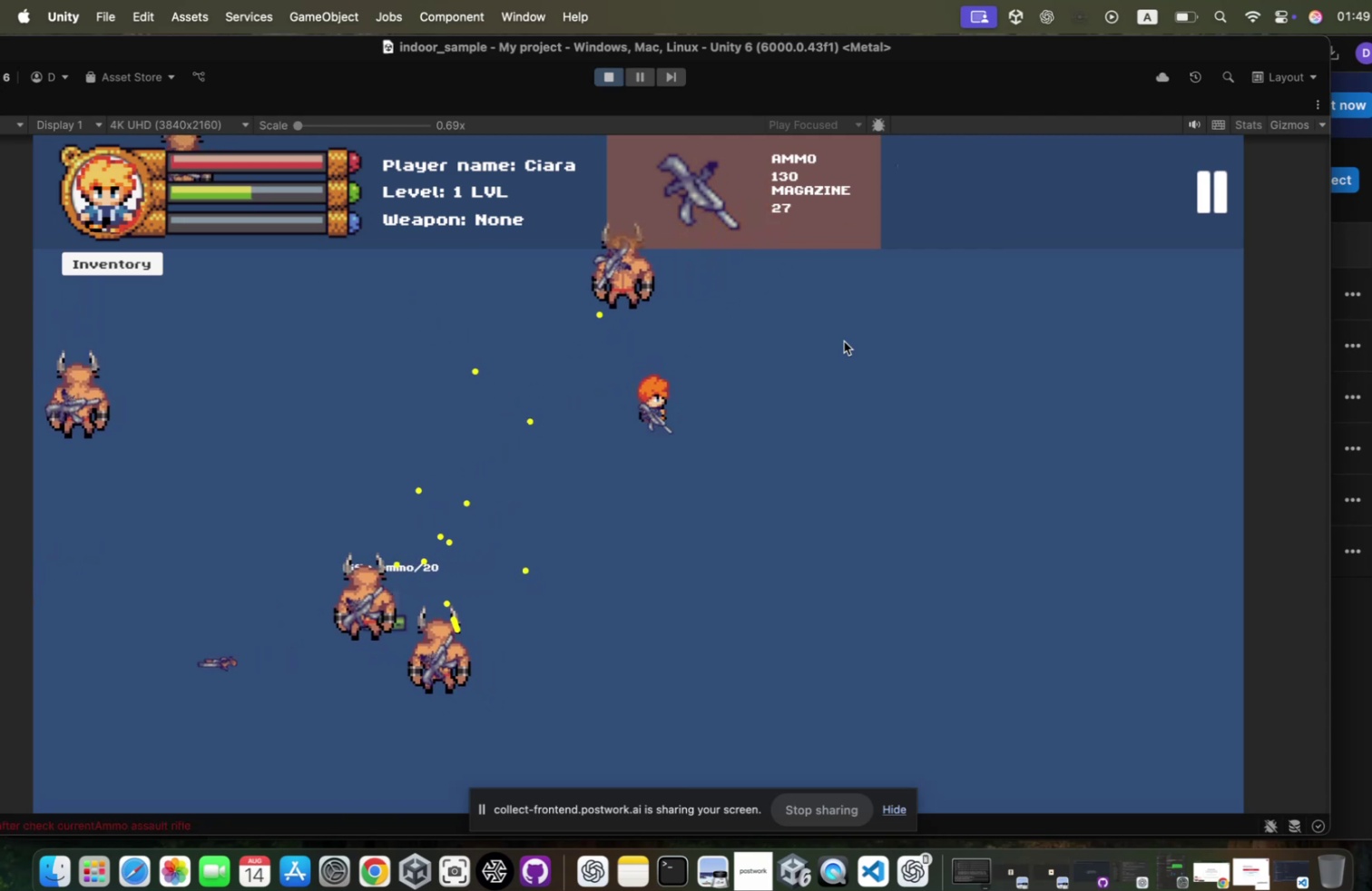 
left_click([836, 338])
 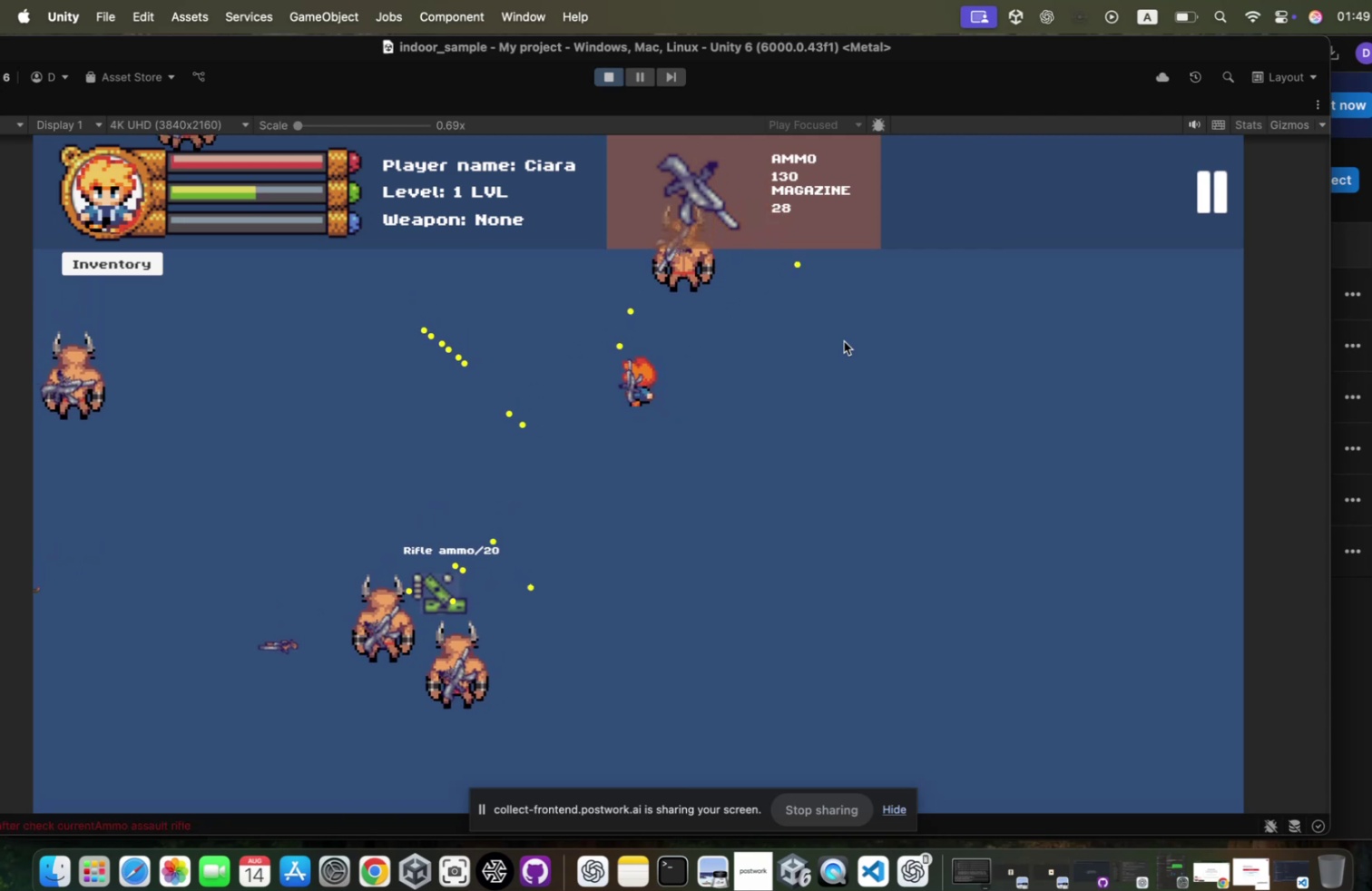 
left_click([836, 338])
 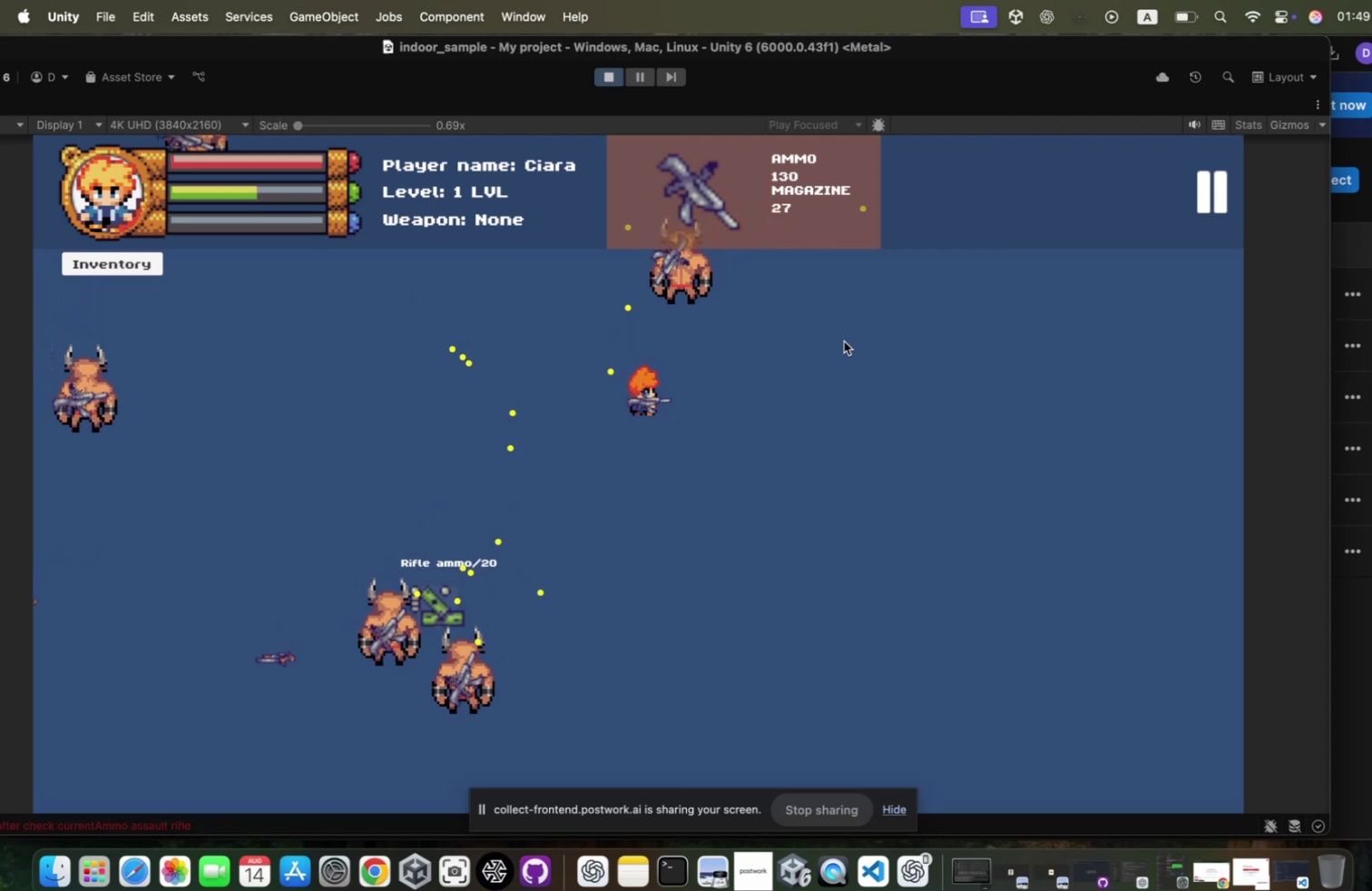 
hold_key(key=D, duration=0.7)
 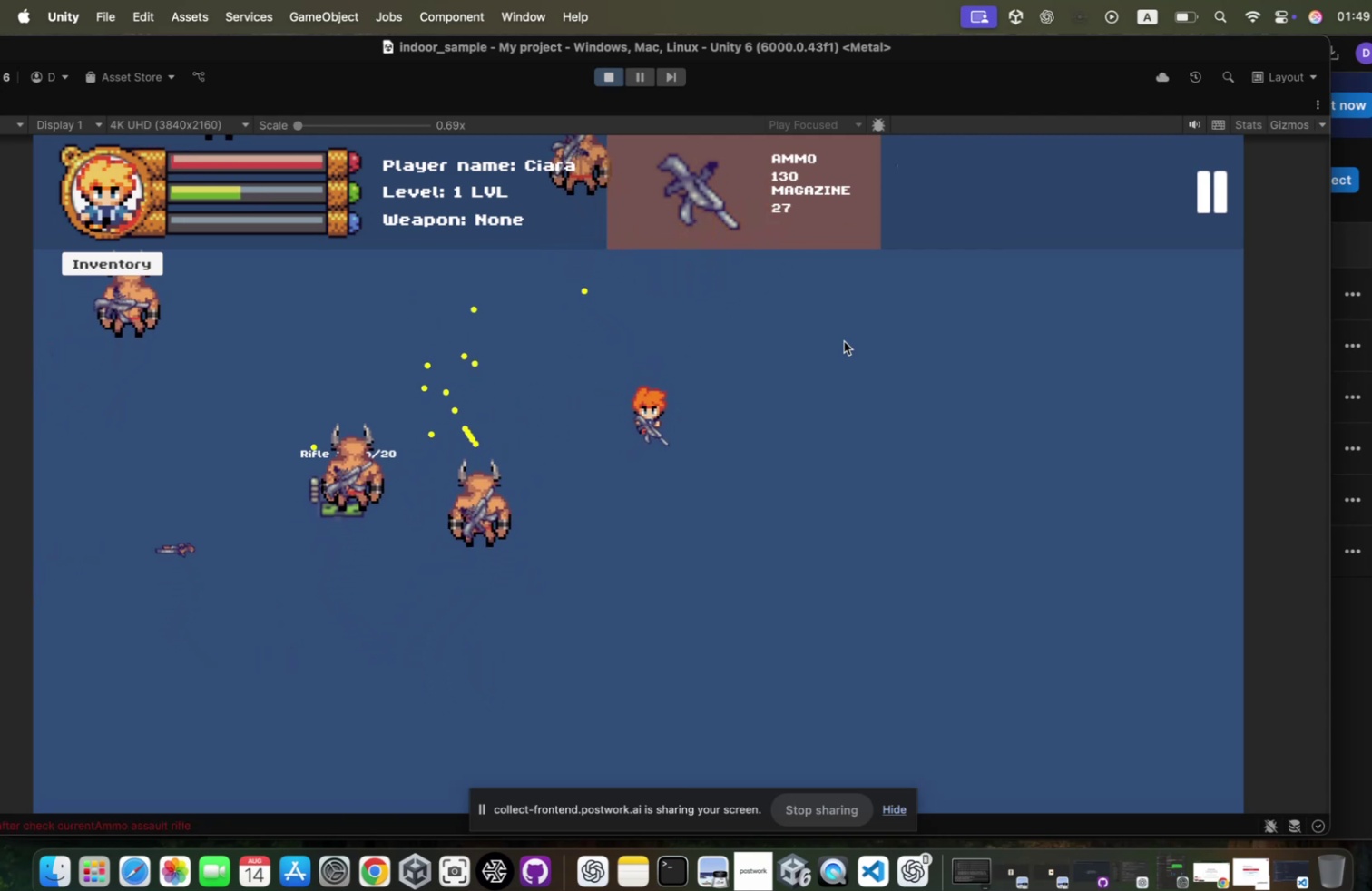 
double_click([836, 338])
 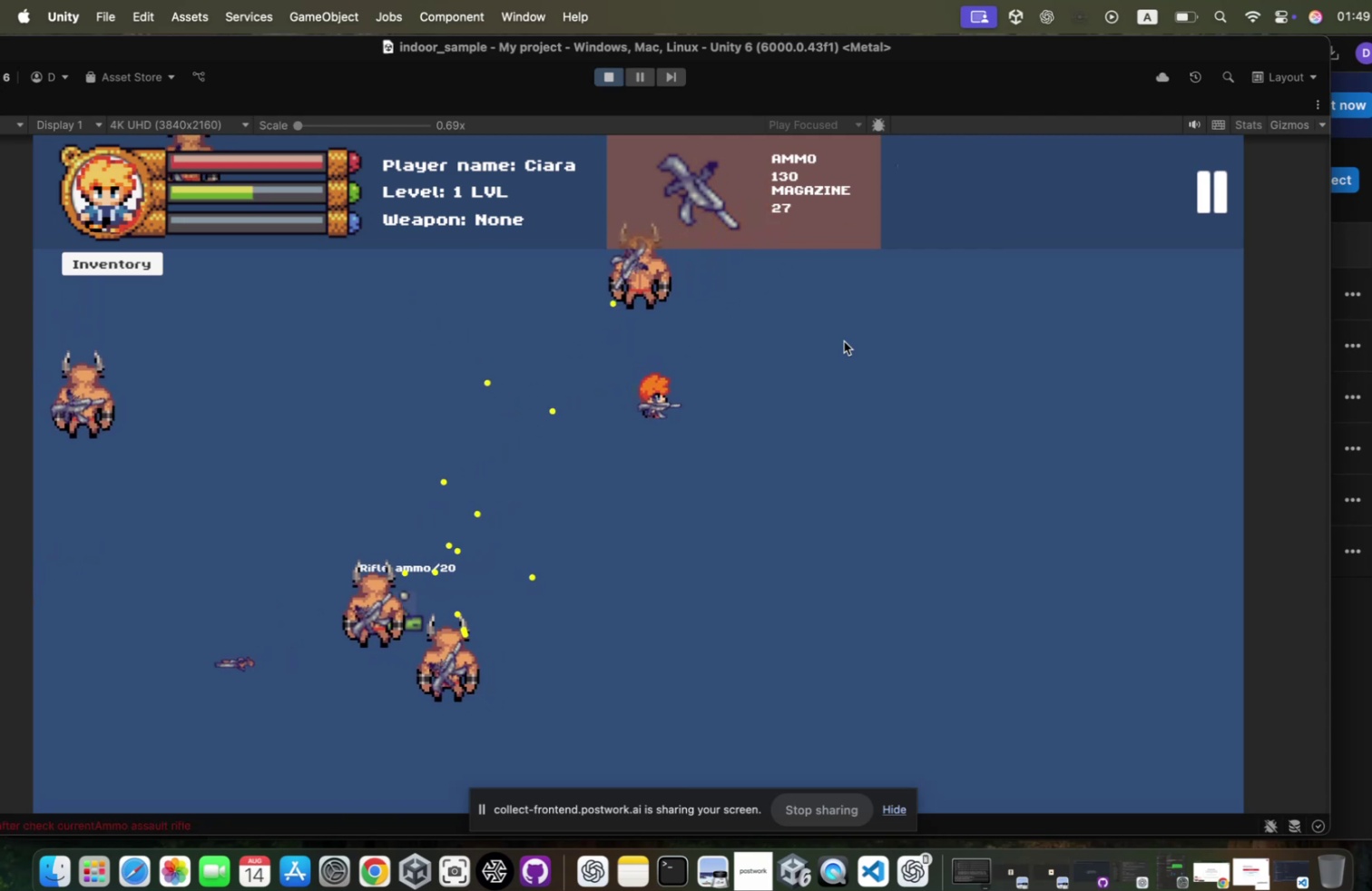 
hold_key(key=S, duration=1.09)
 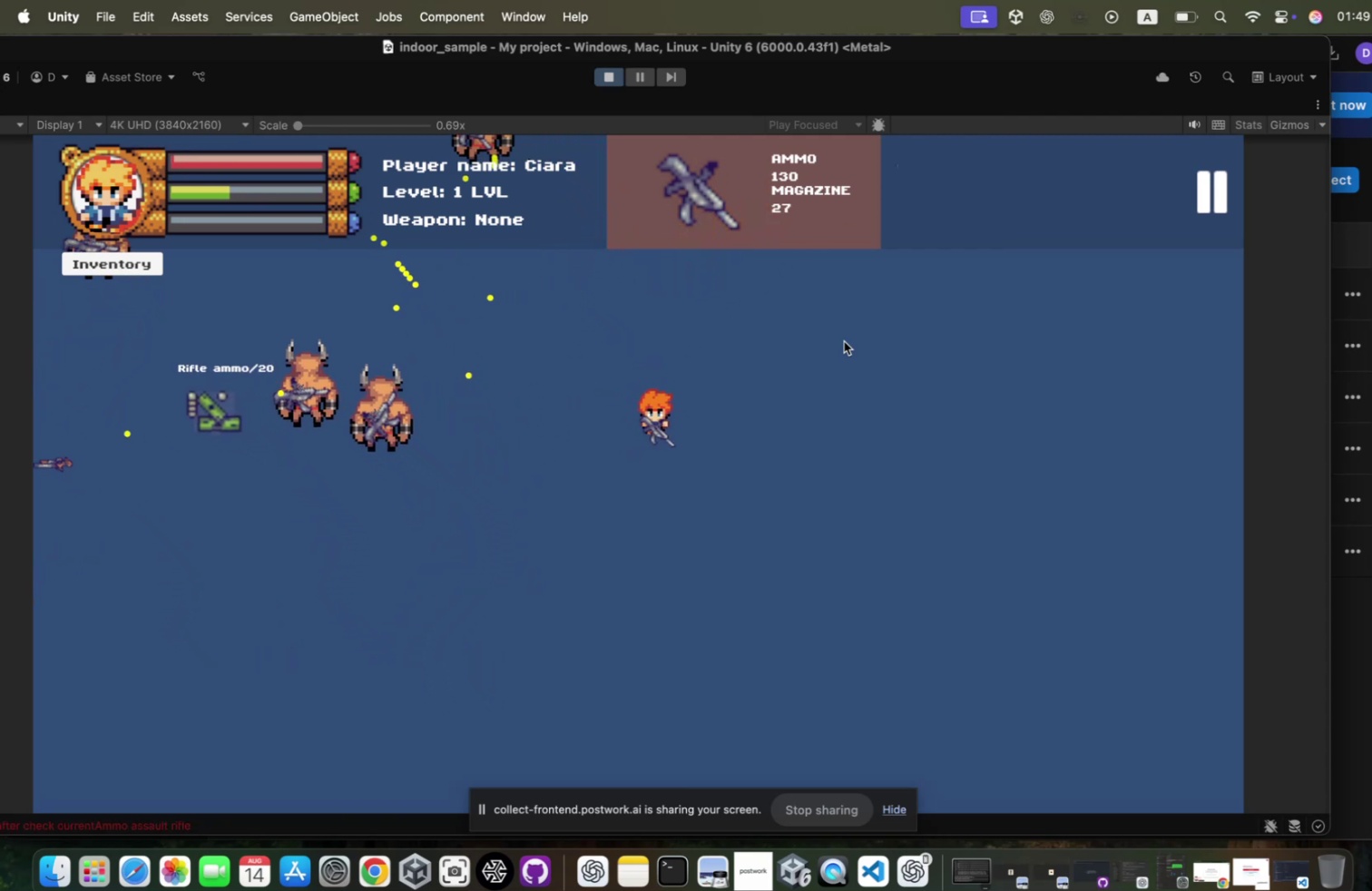 
key(A)
 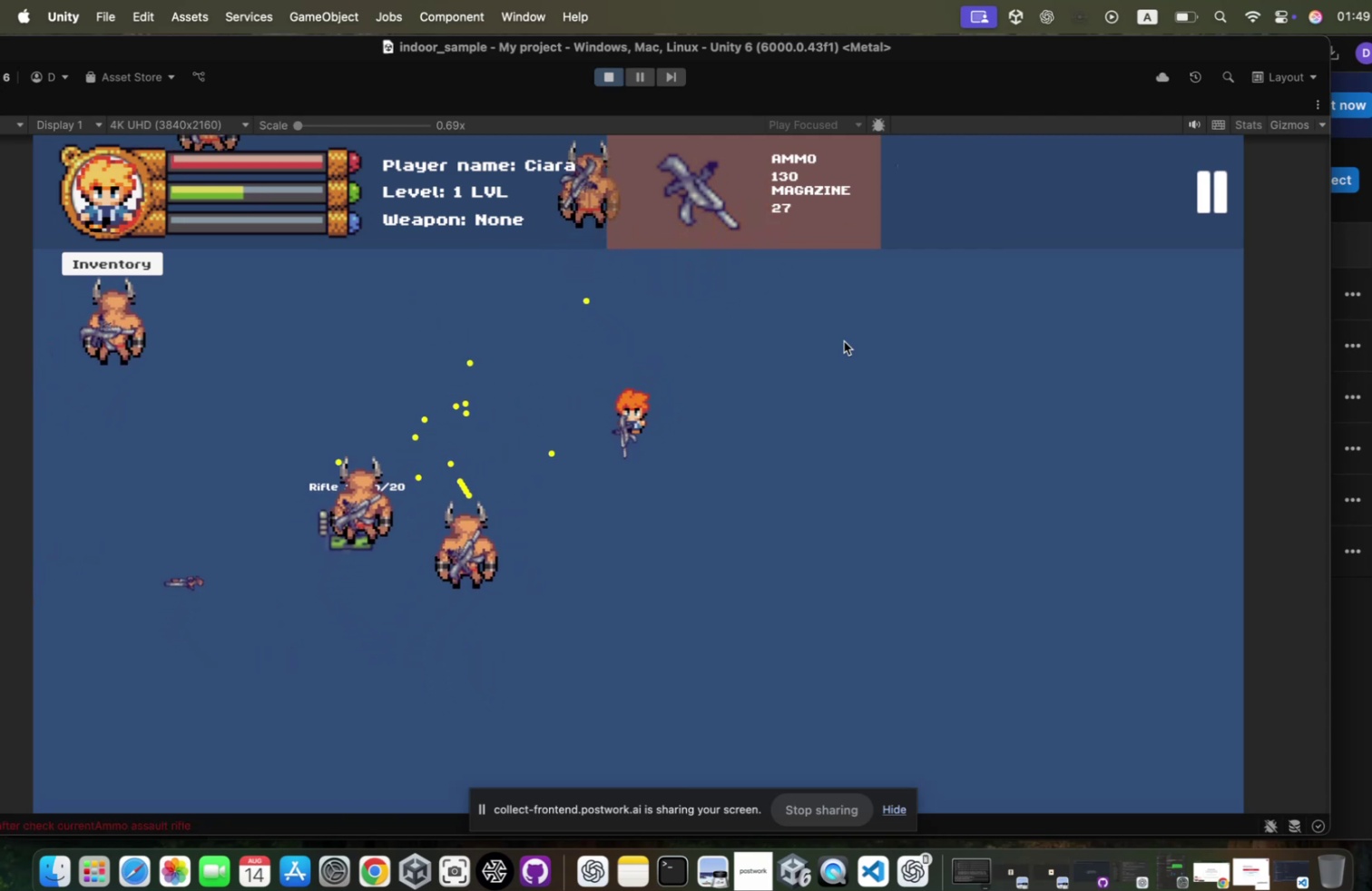 
hold_key(key=D, duration=1.3)
 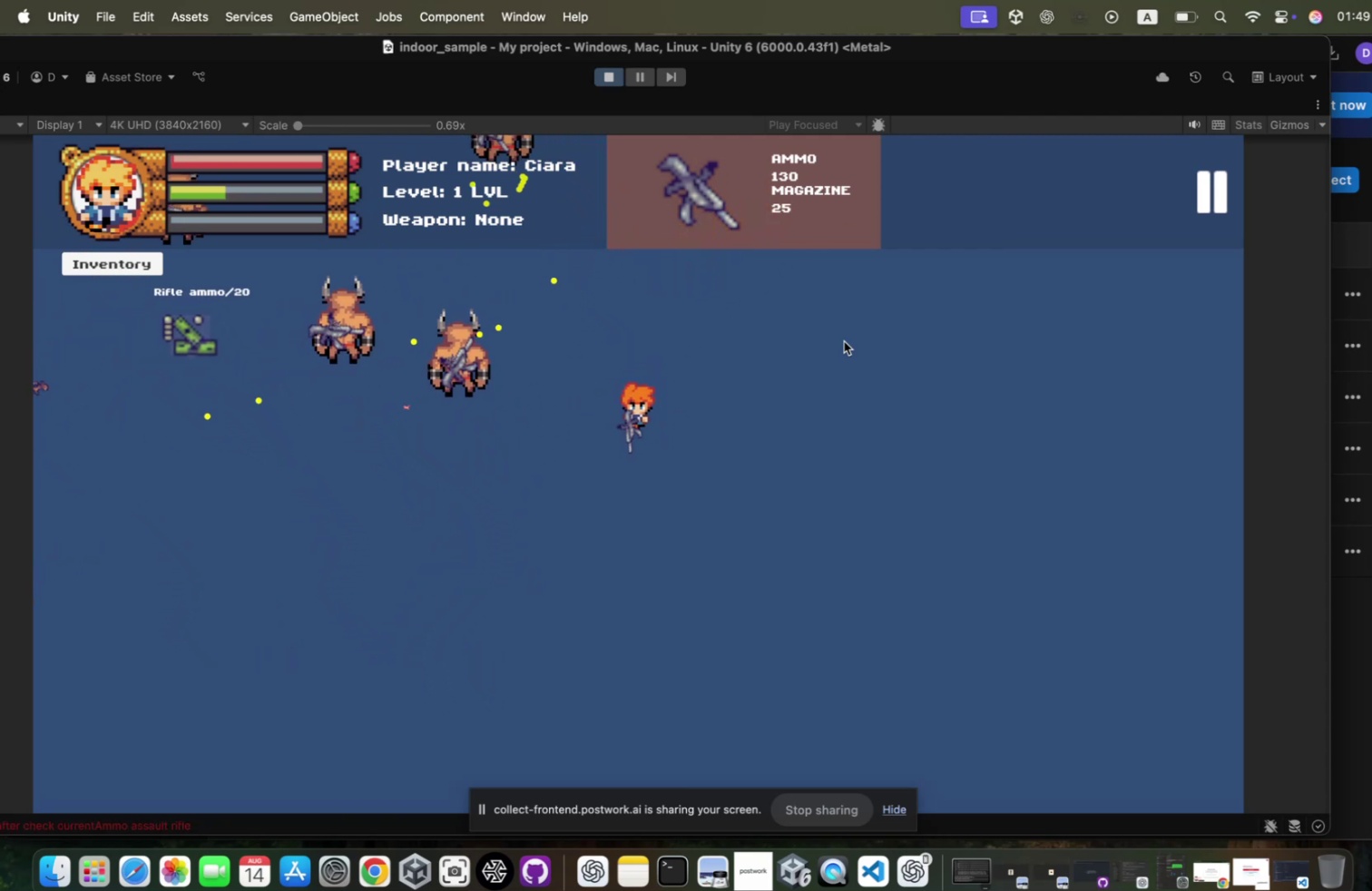 
hold_key(key=S, duration=0.61)
 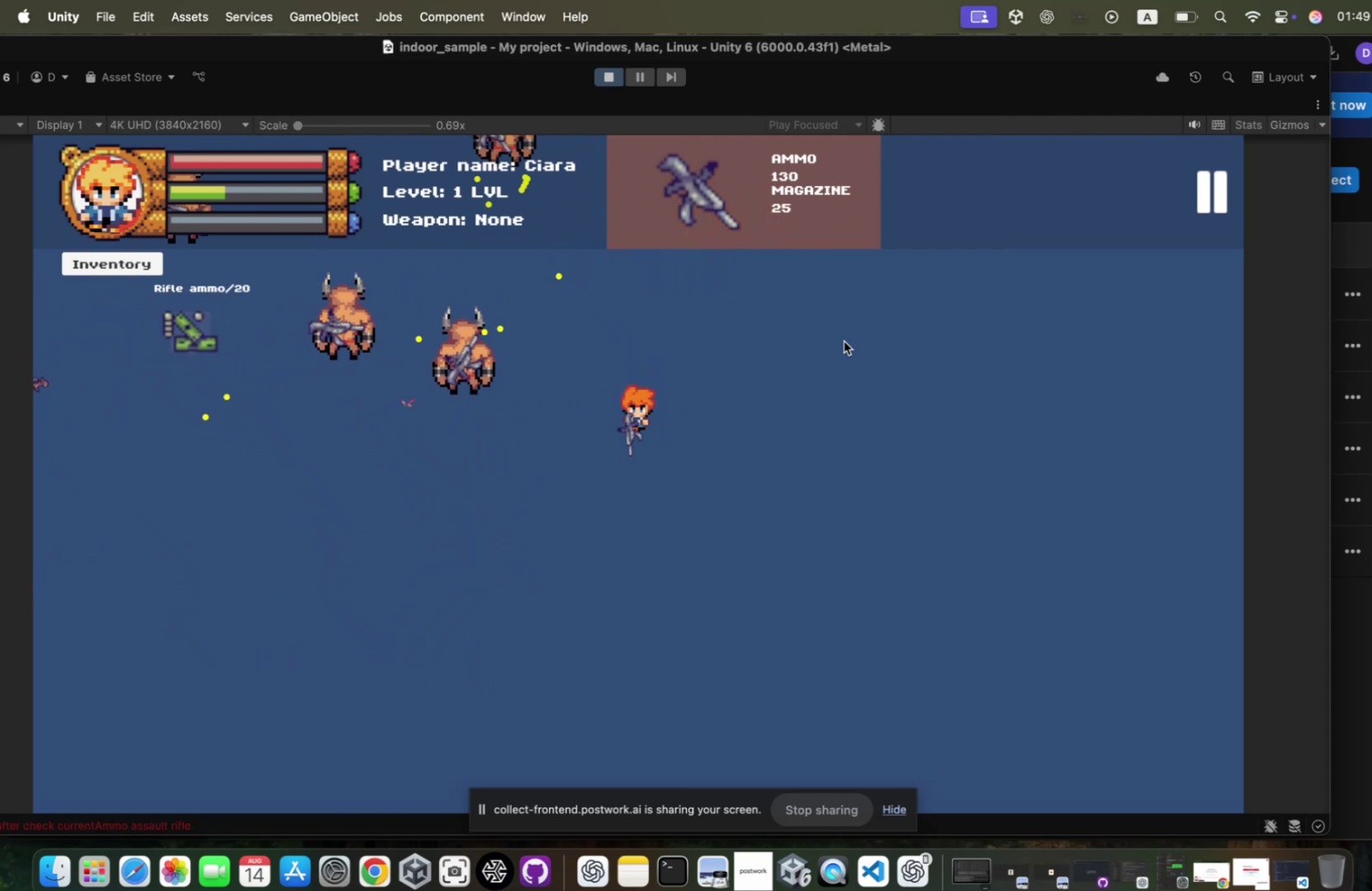 
hold_key(key=A, duration=0.32)
 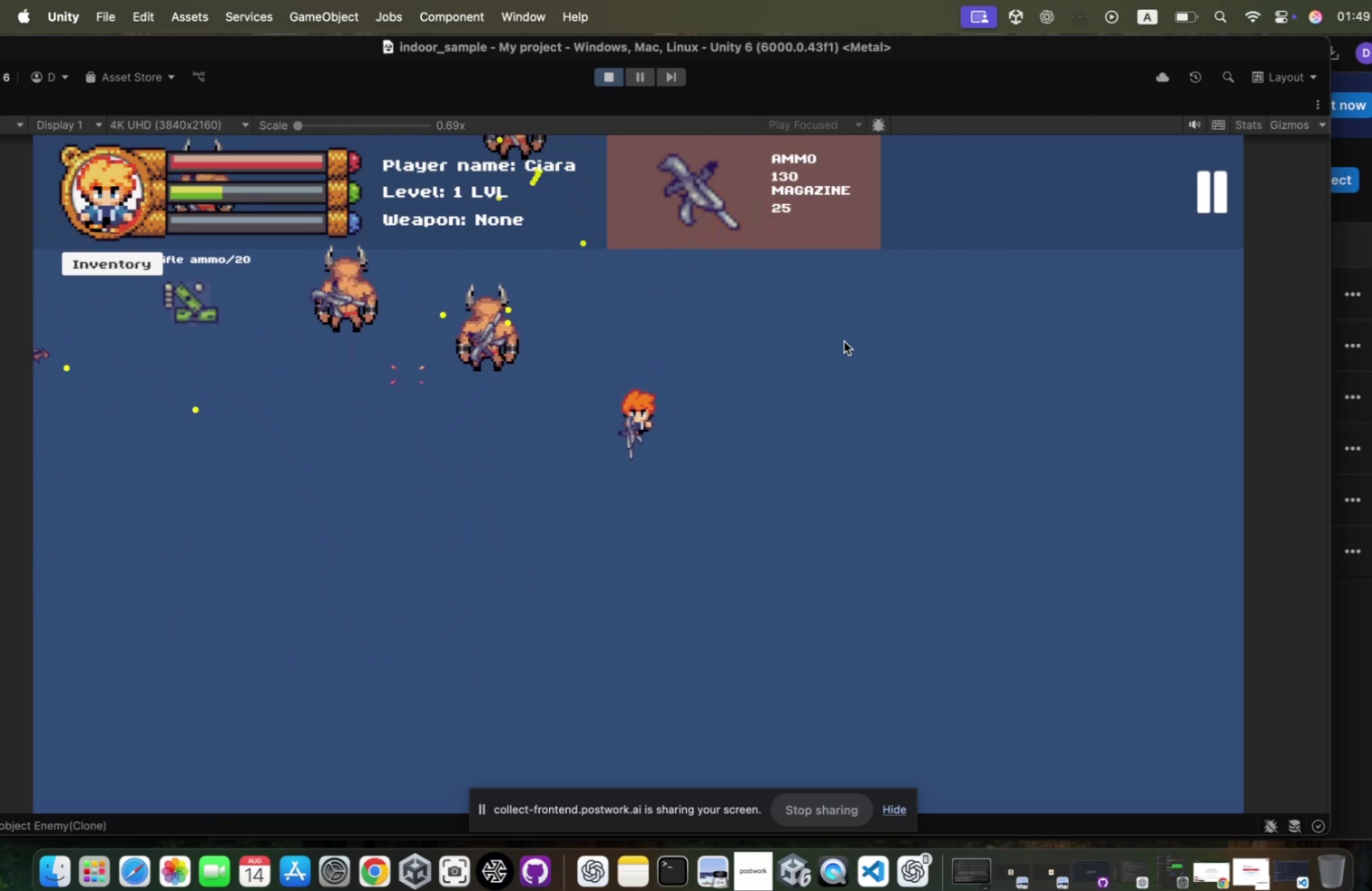 
left_click([836, 338])
 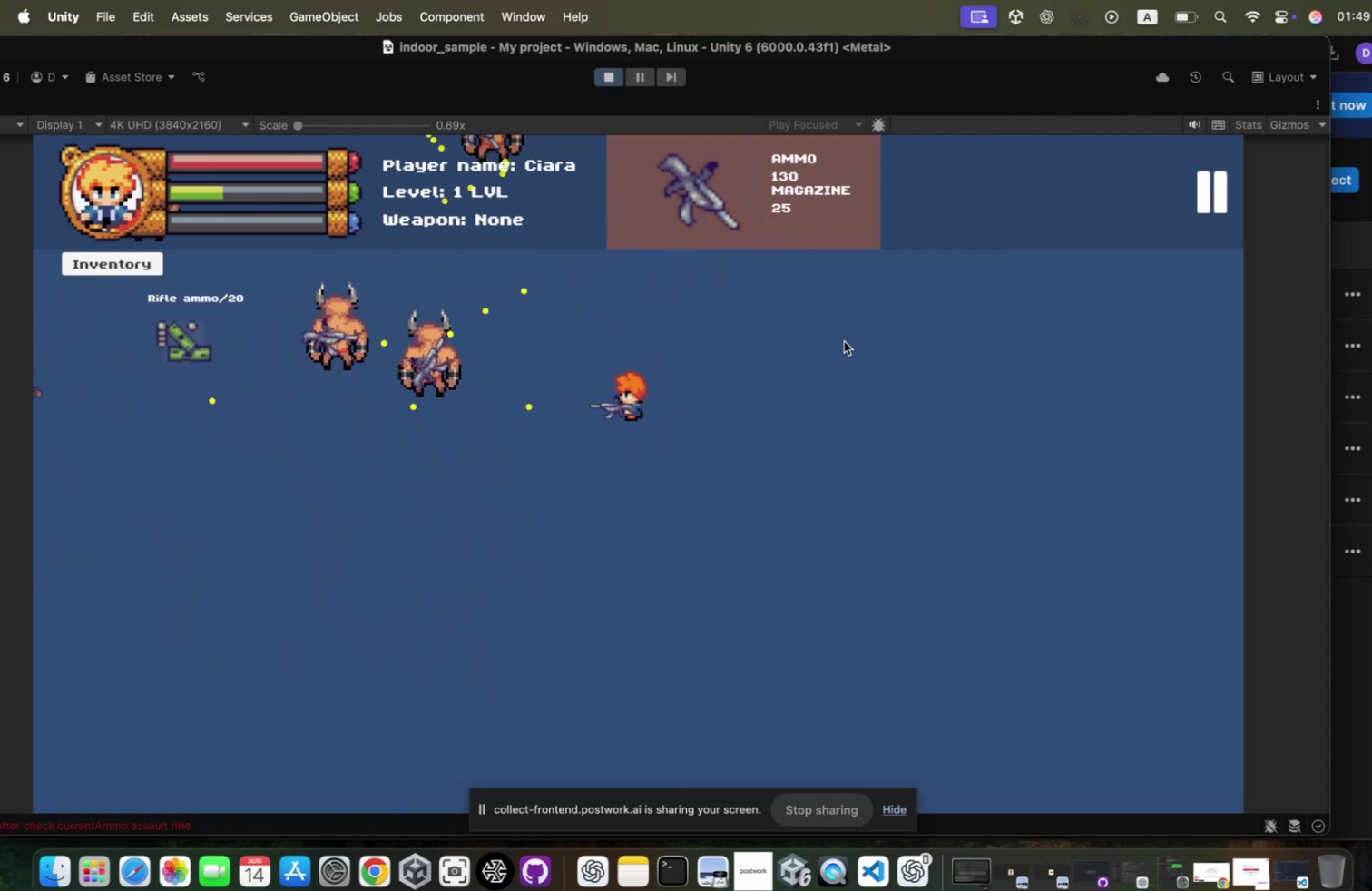 
left_click([836, 338])
 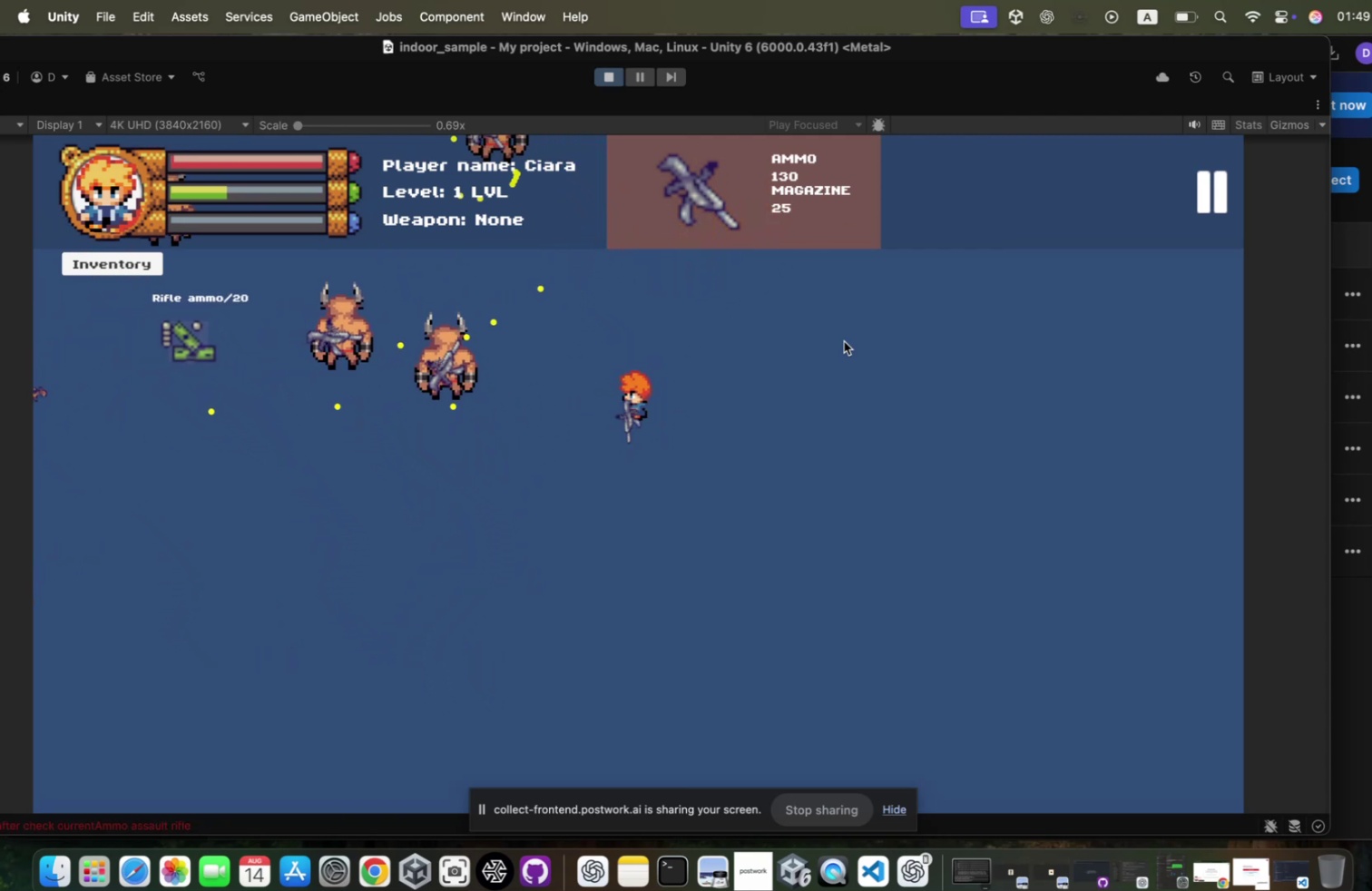 
hold_key(key=S, duration=1.76)
 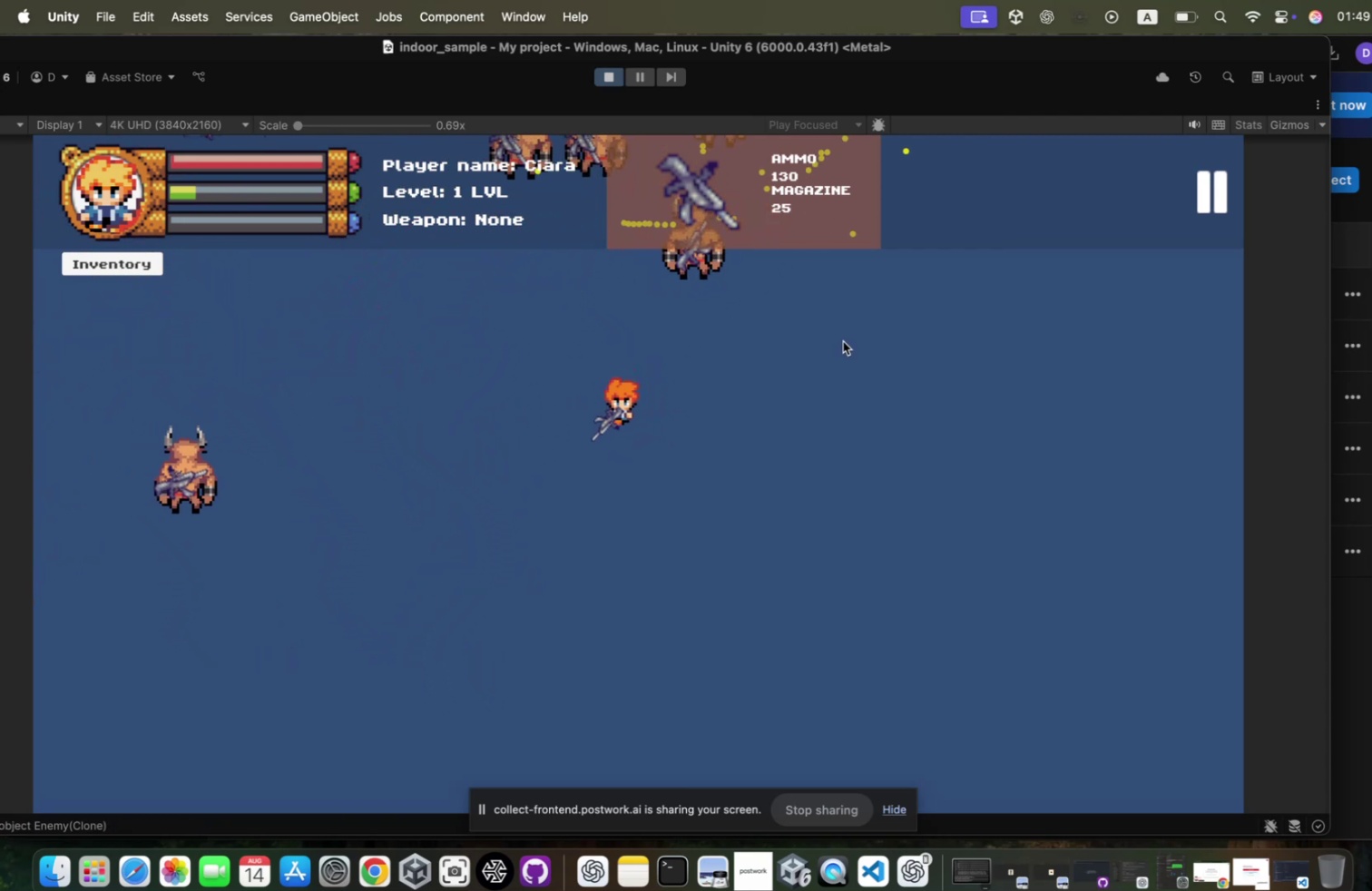 
hold_key(key=D, duration=0.31)
 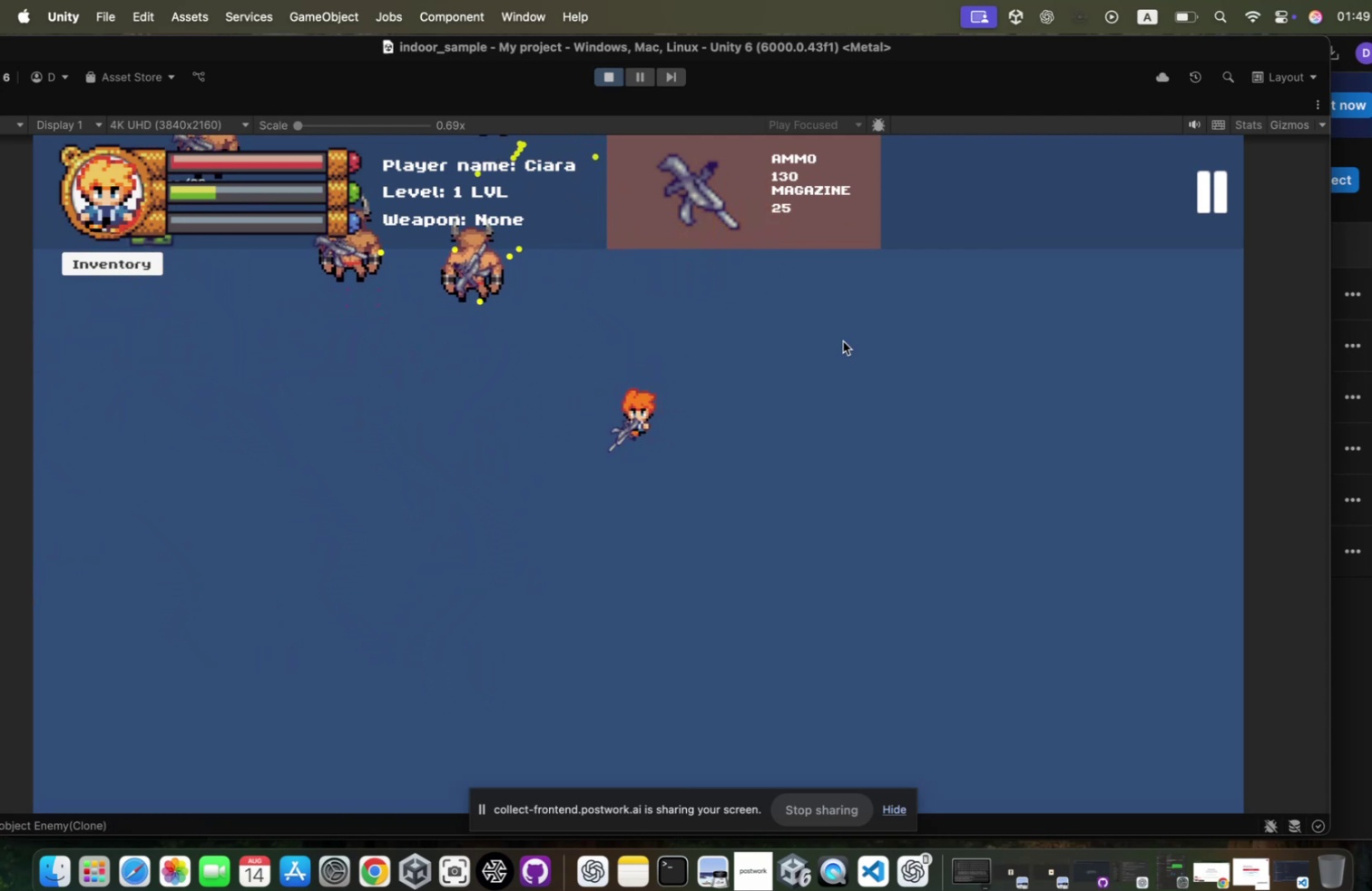 
hold_key(key=A, duration=2.63)
 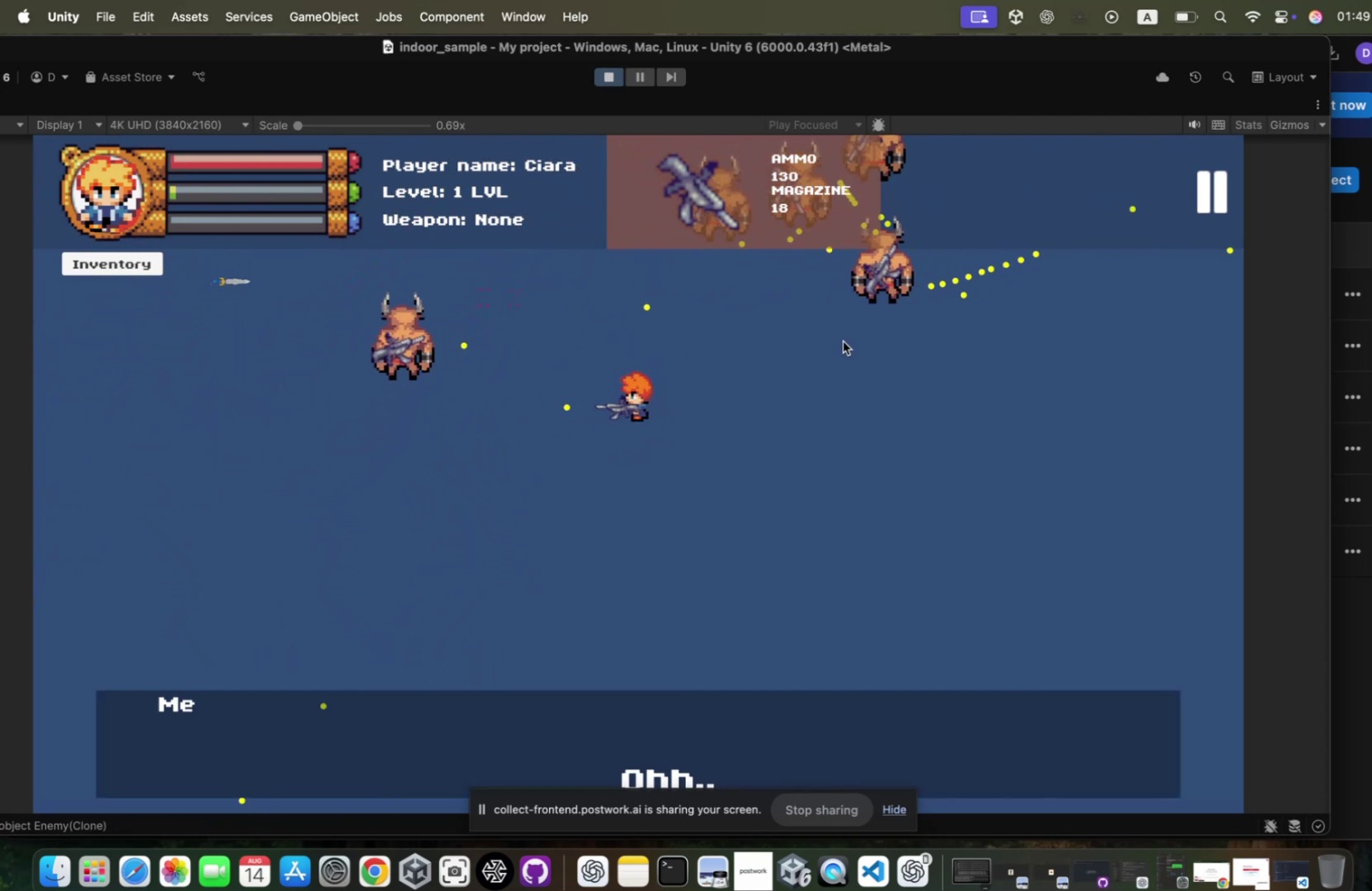 
type(ws)
 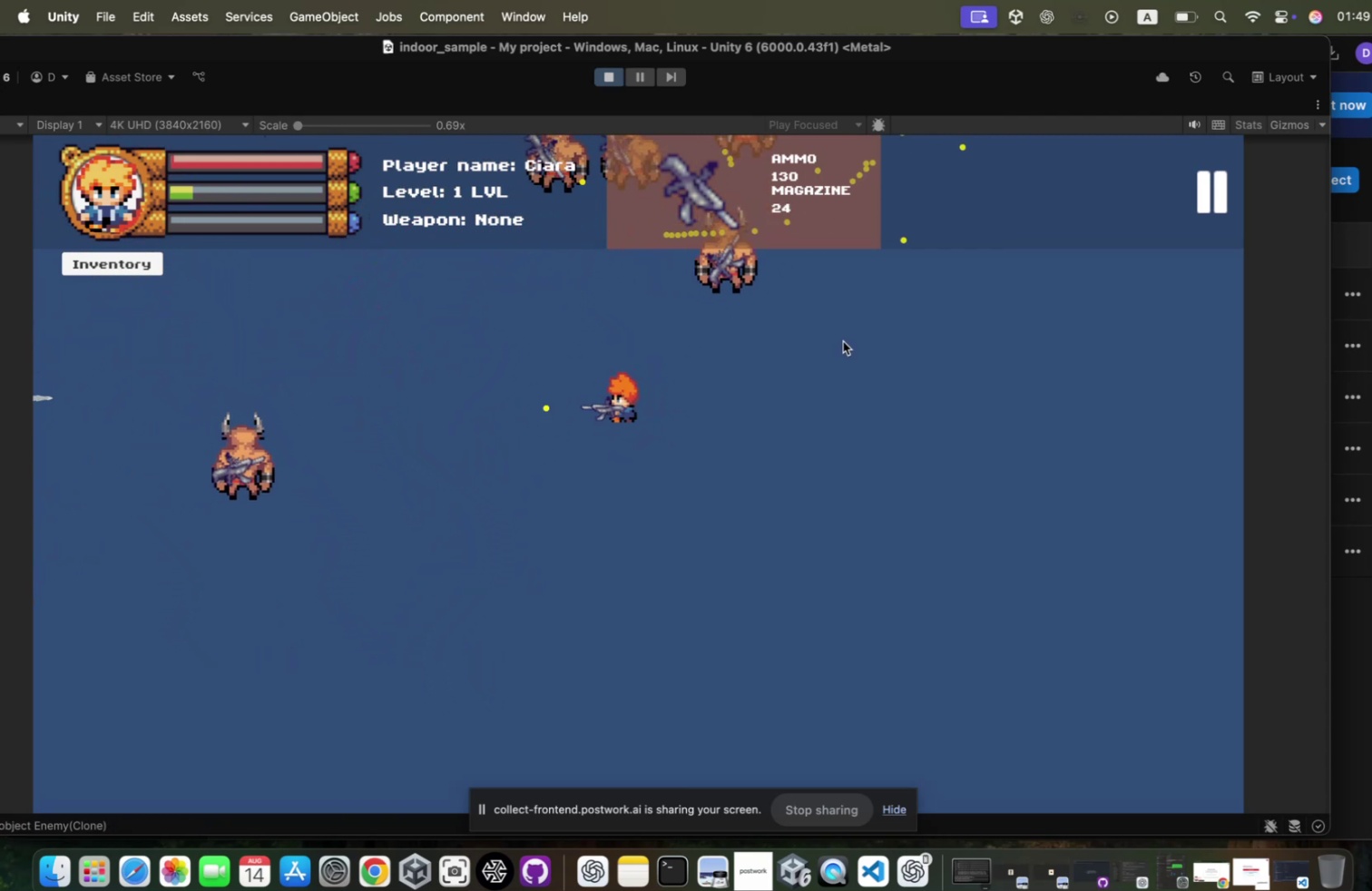 
left_click([835, 338])
 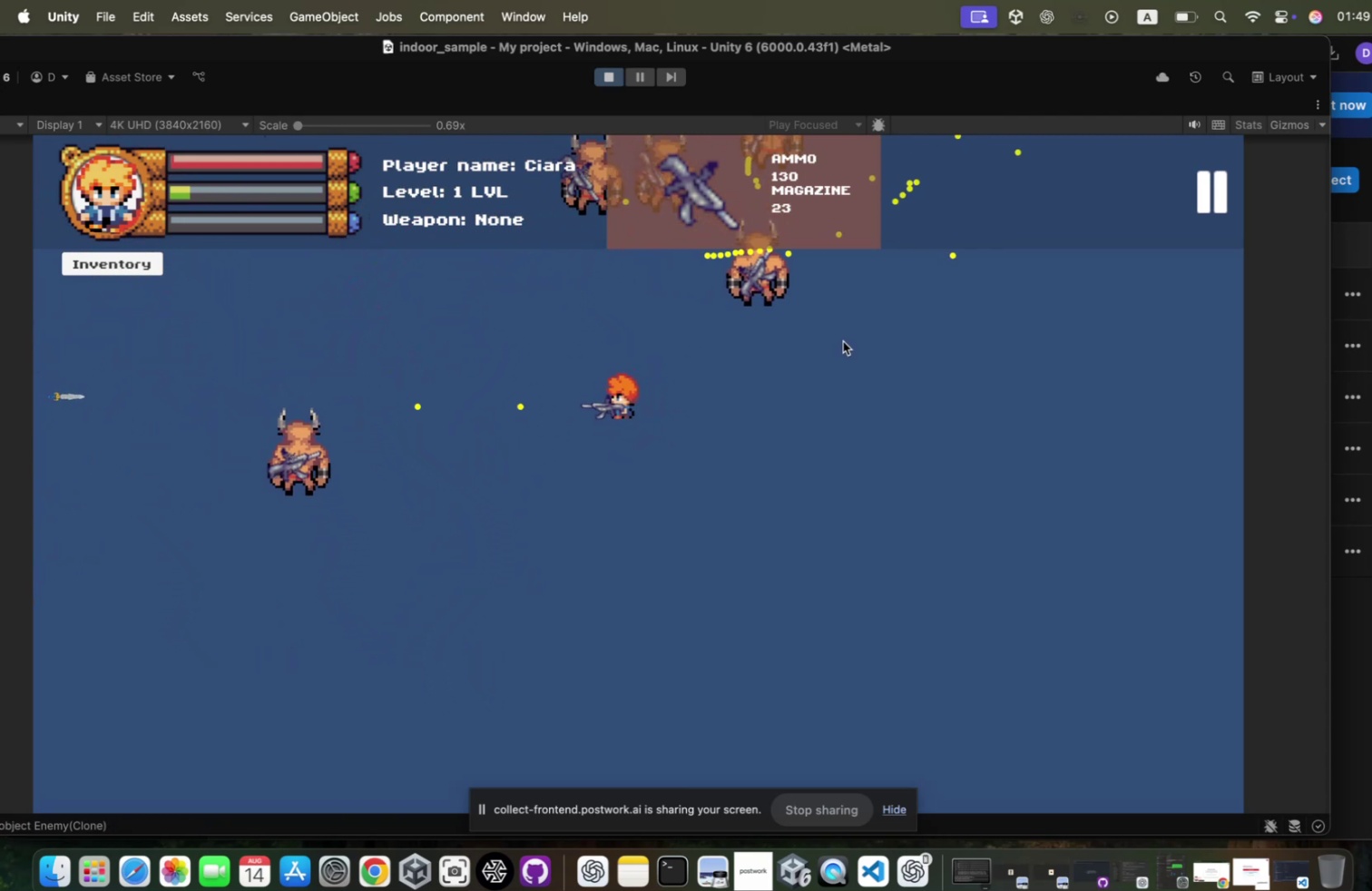 
left_click([835, 338])
 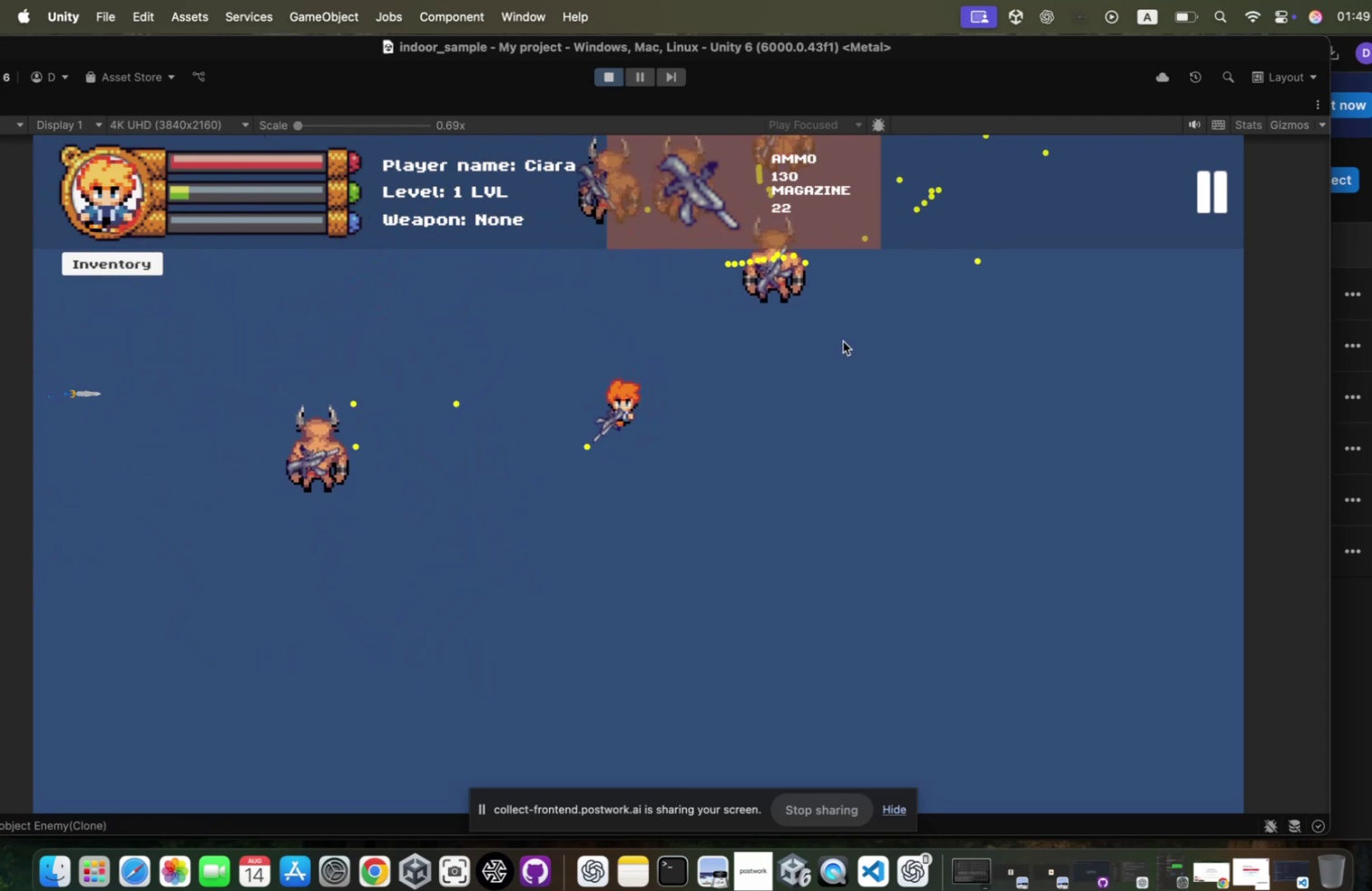 
hold_key(key=S, duration=0.3)
 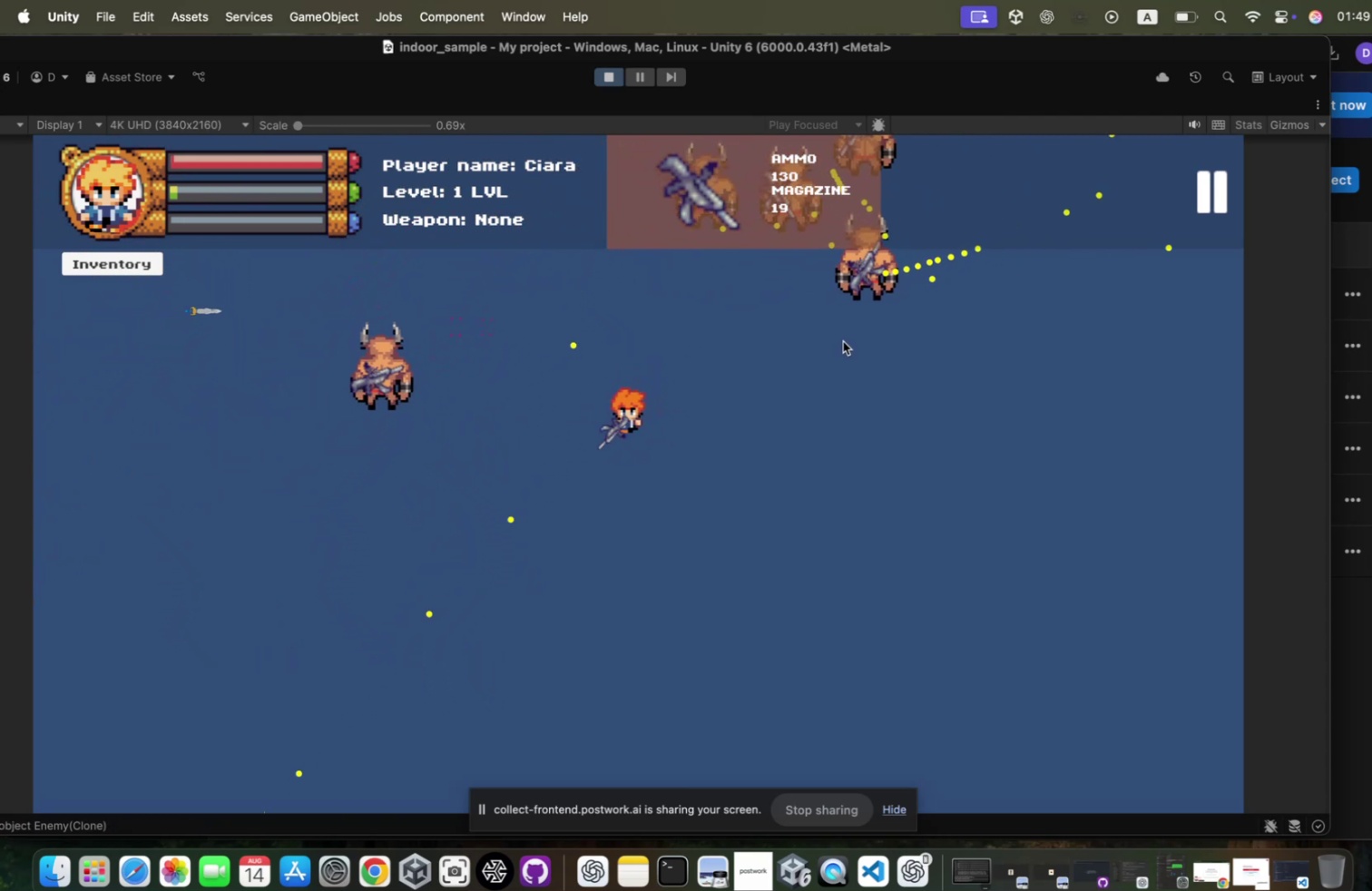 
left_click([835, 338])
 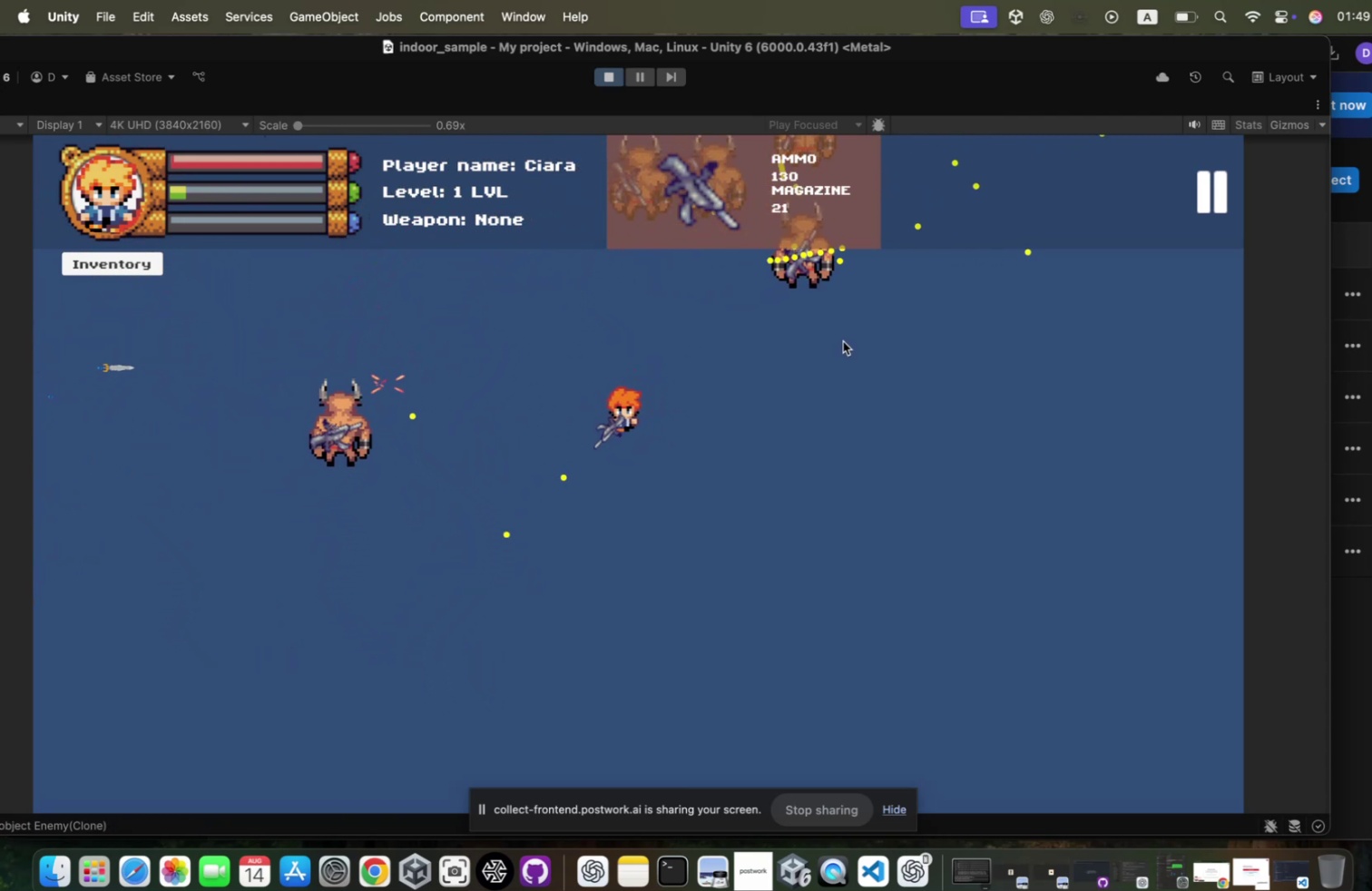 
left_click([835, 338])
 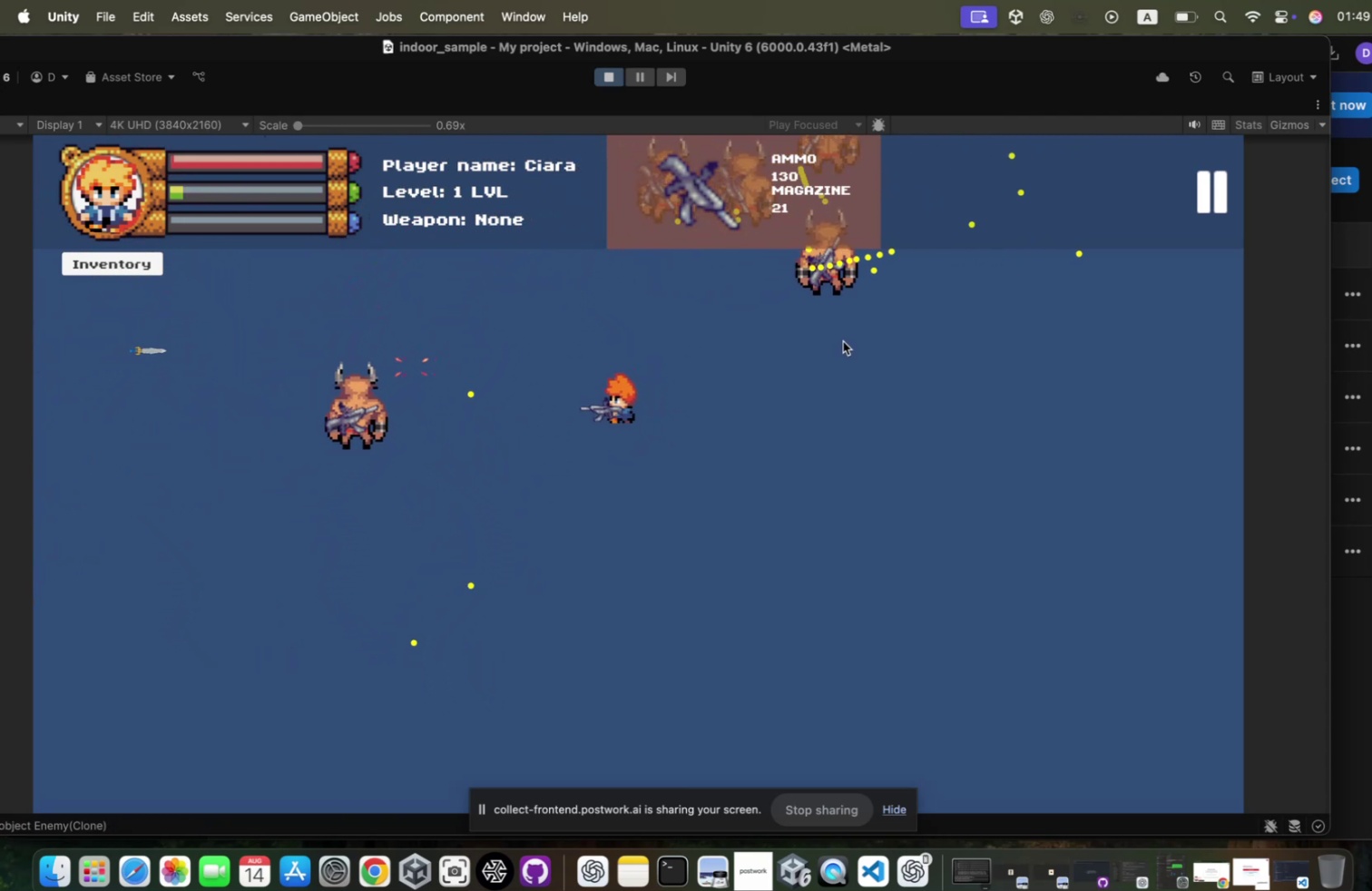 
key(S)
 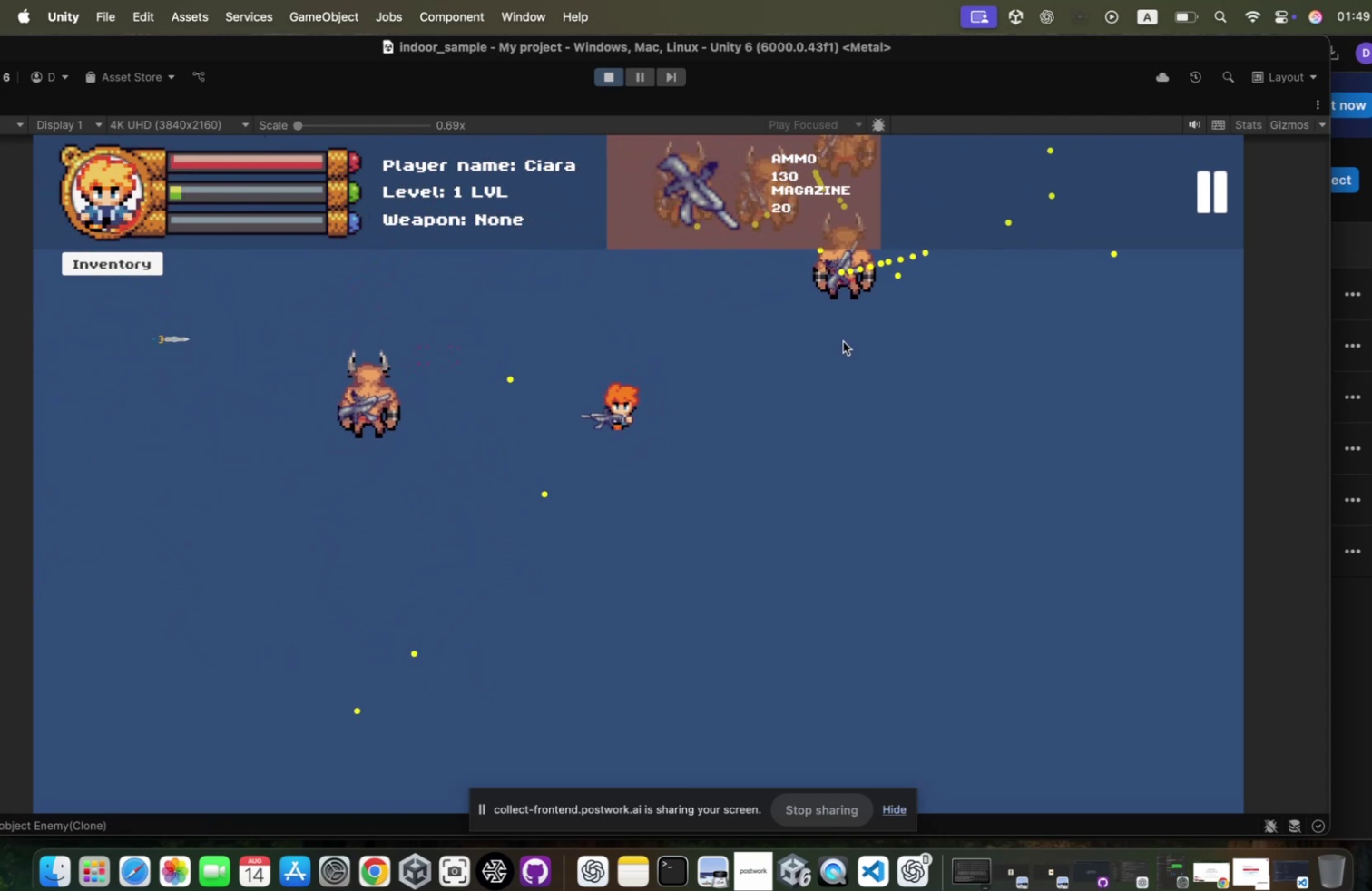 
left_click([835, 338])
 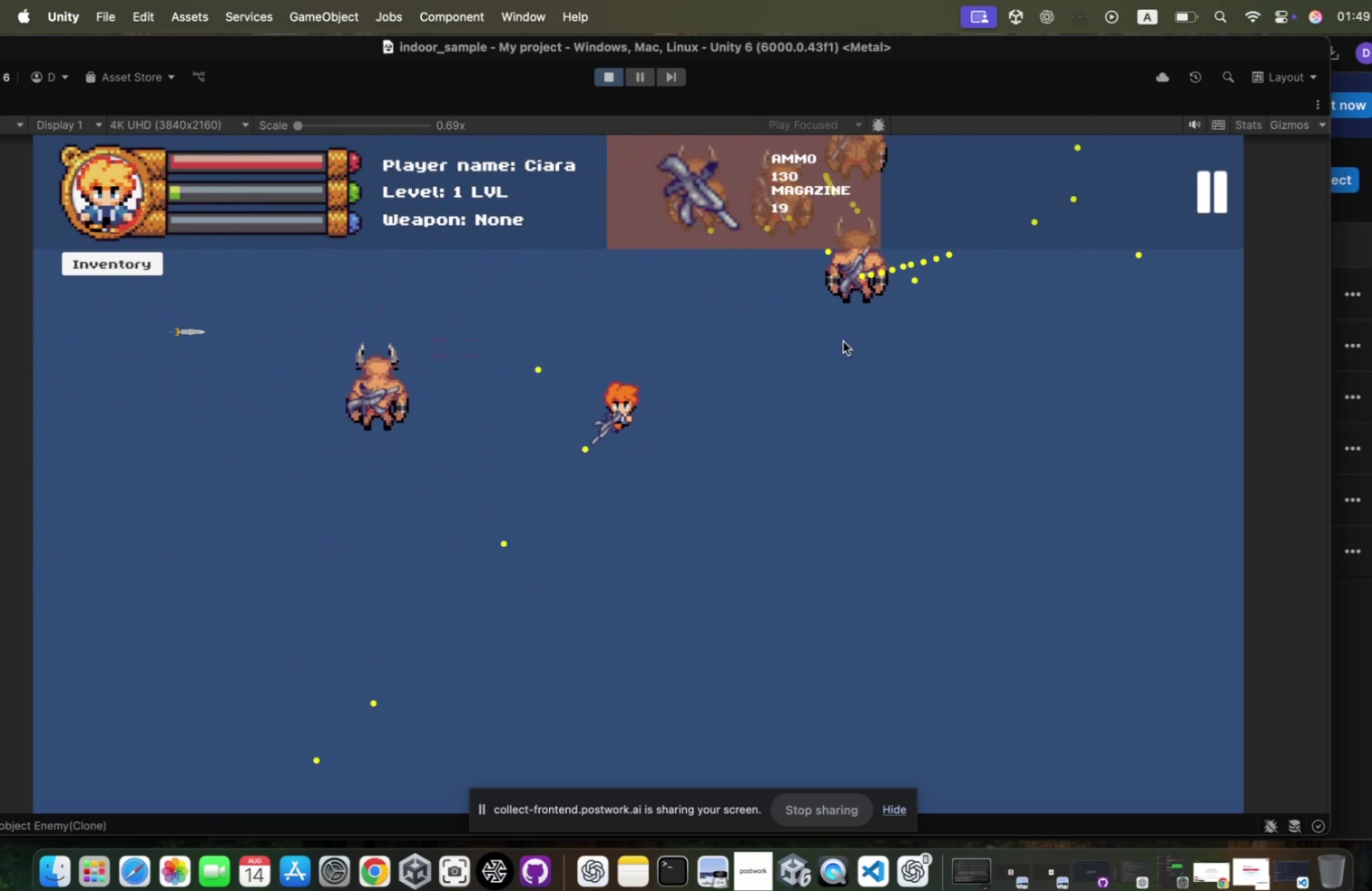 
key(S)
 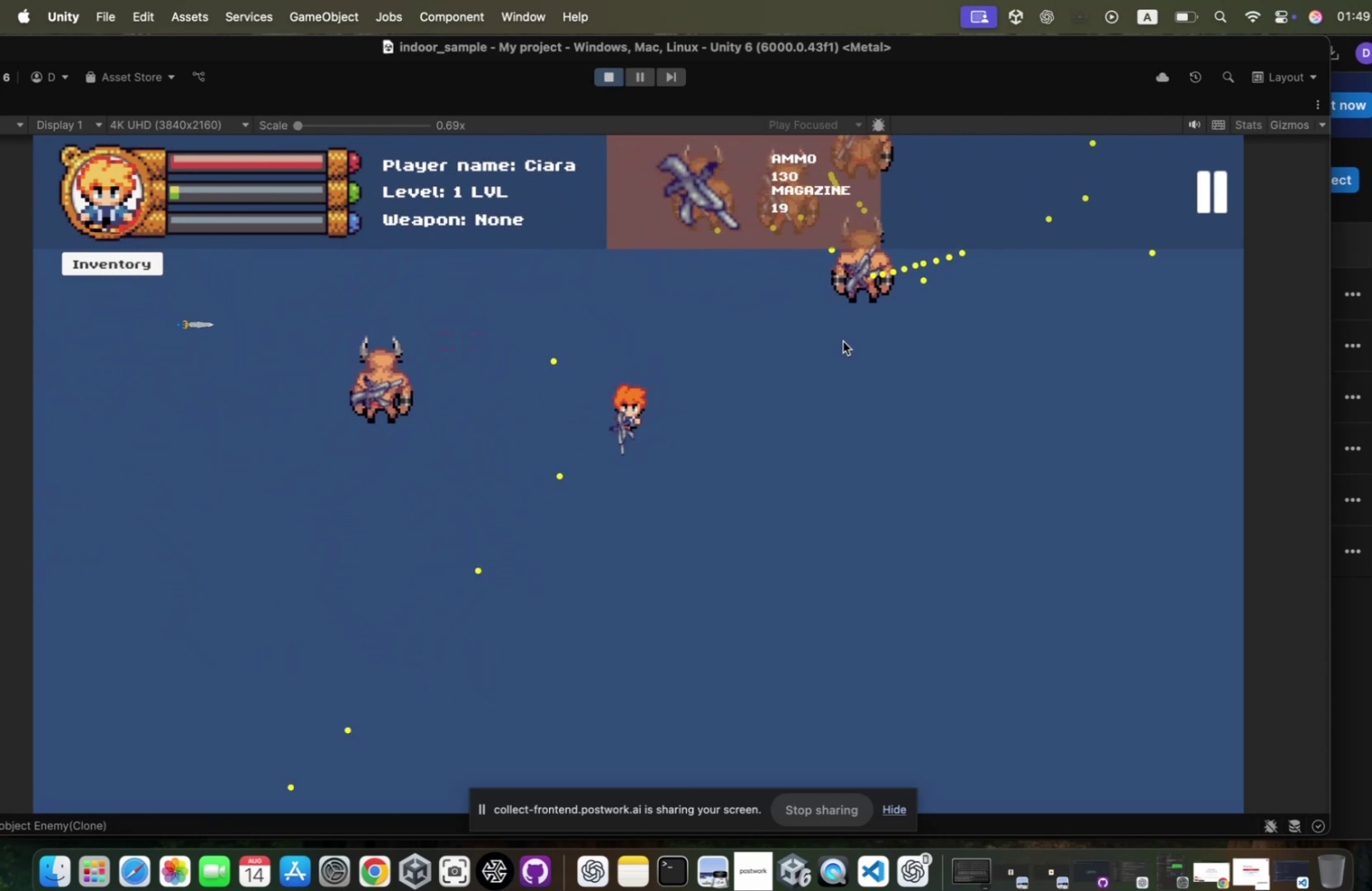 
left_click([835, 338])
 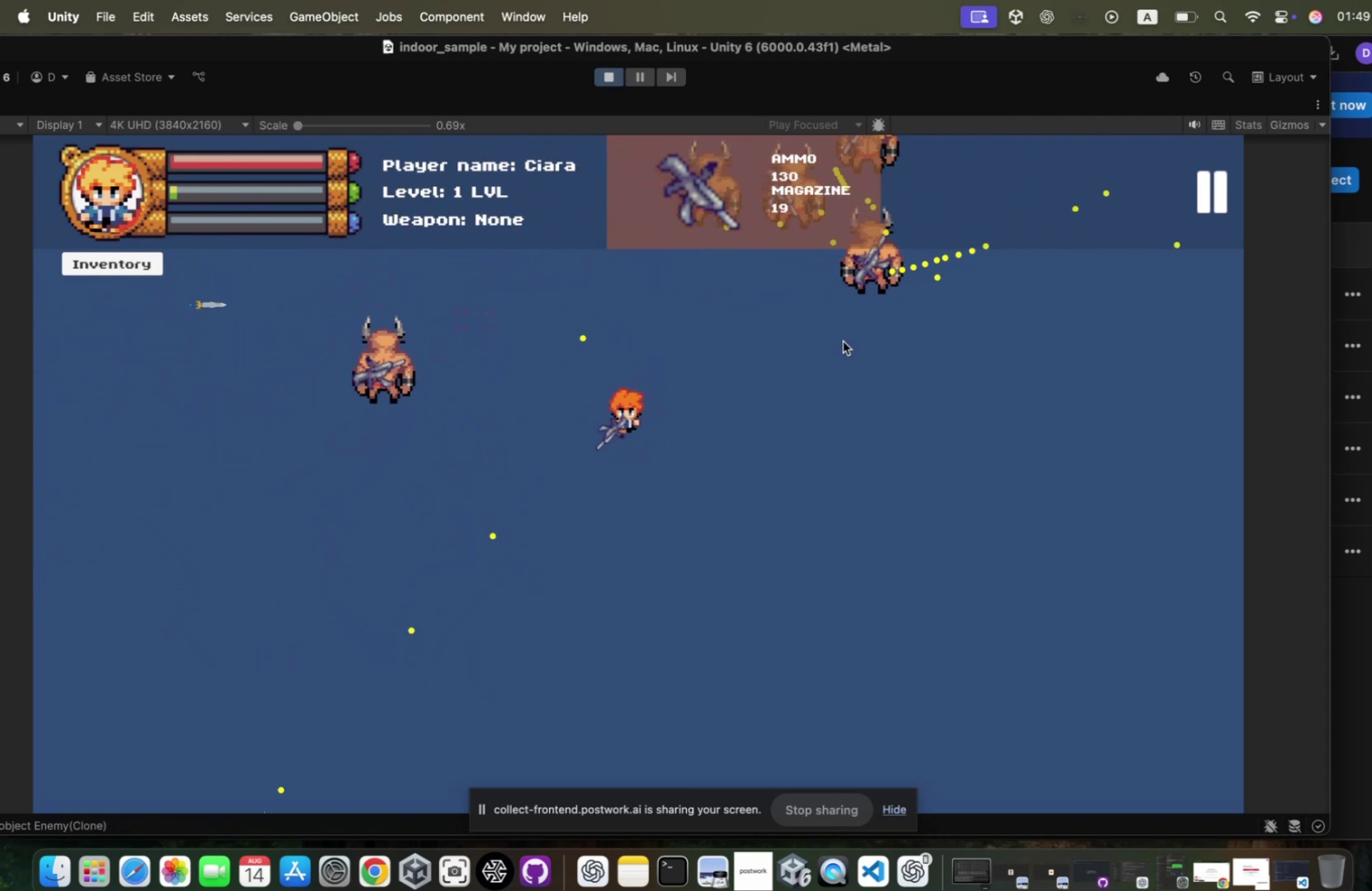 
hold_key(key=A, duration=0.58)
 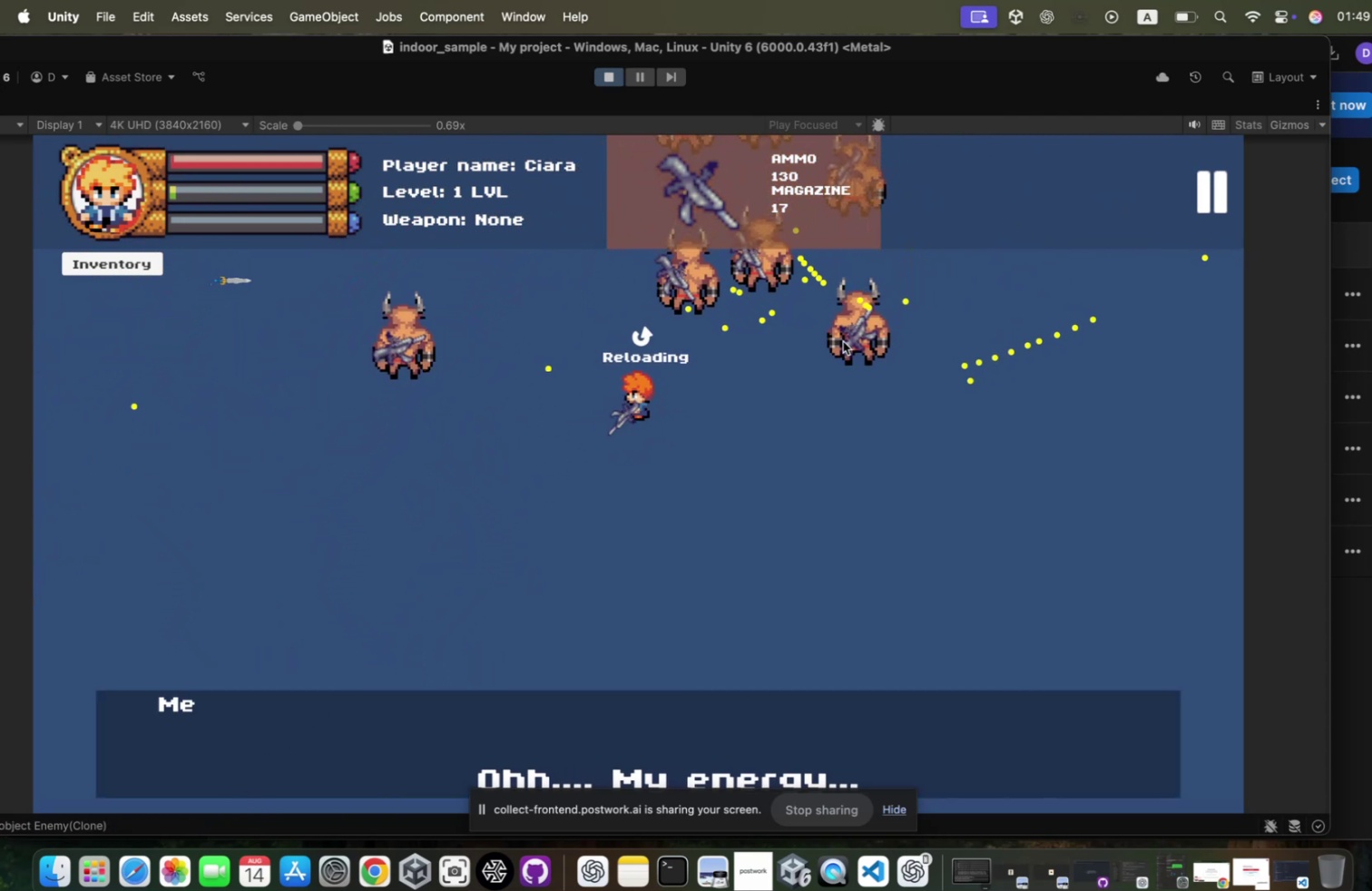 
key(S)
 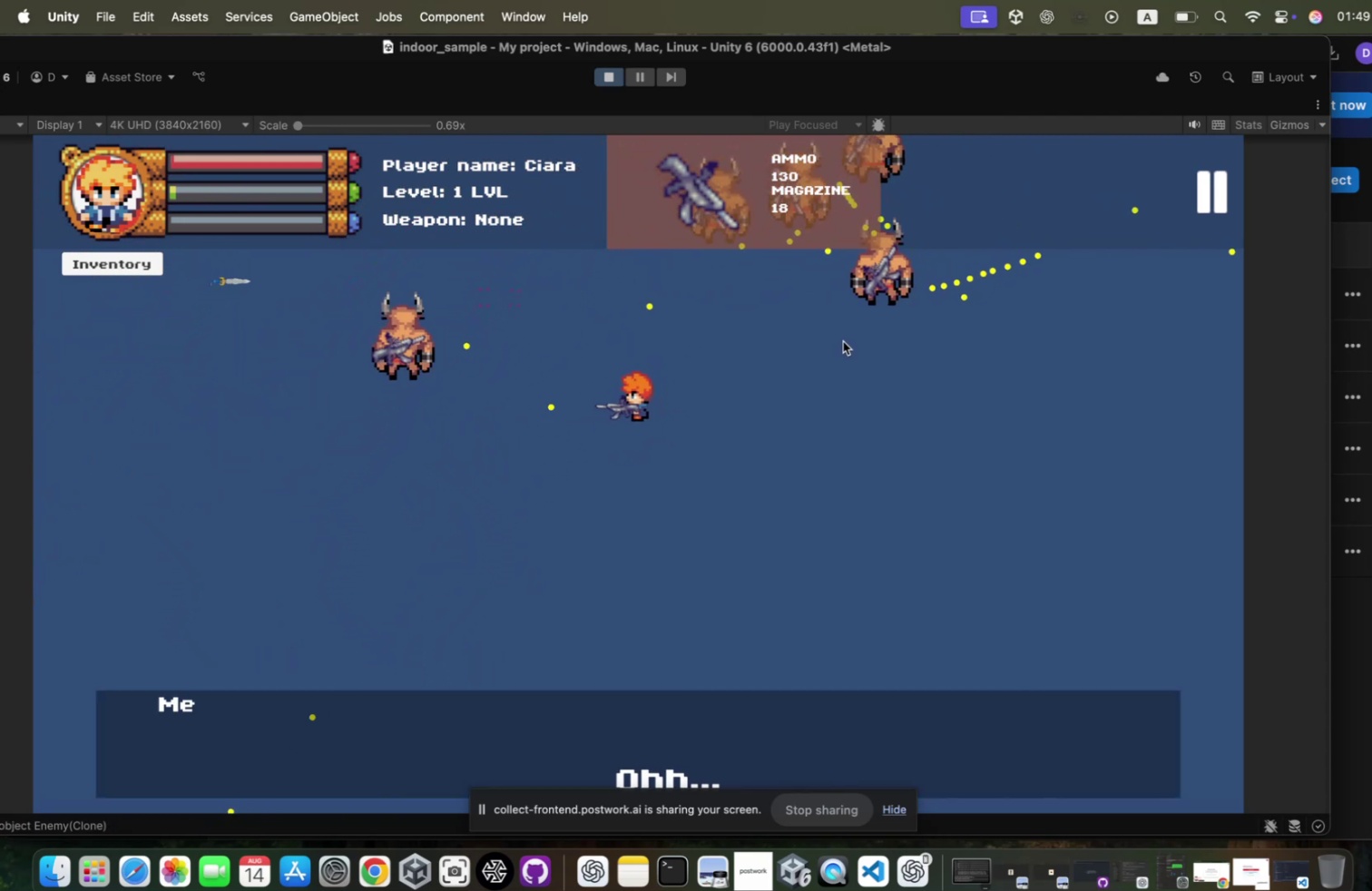 
left_click([835, 338])
 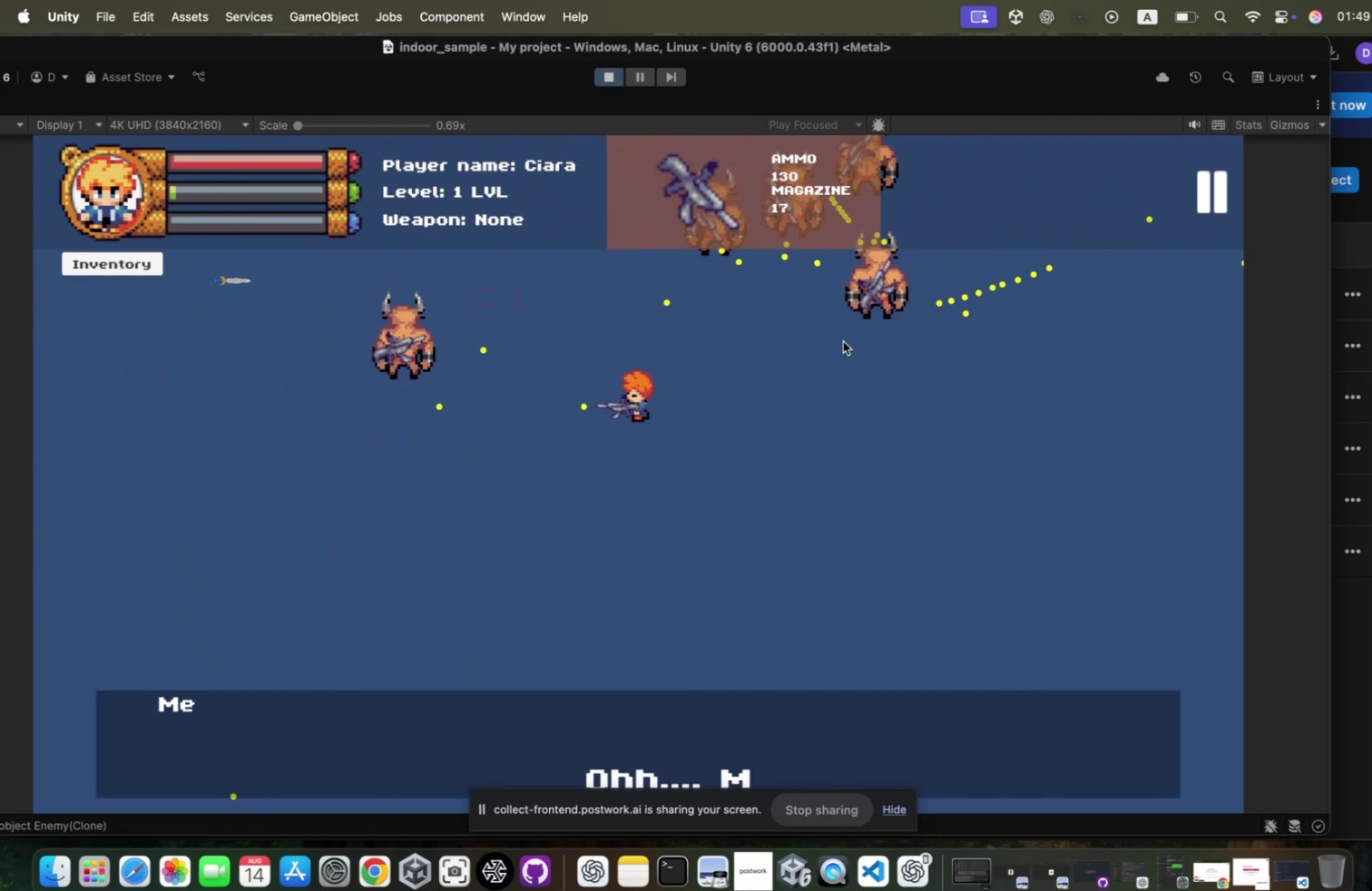 
left_click([835, 338])
 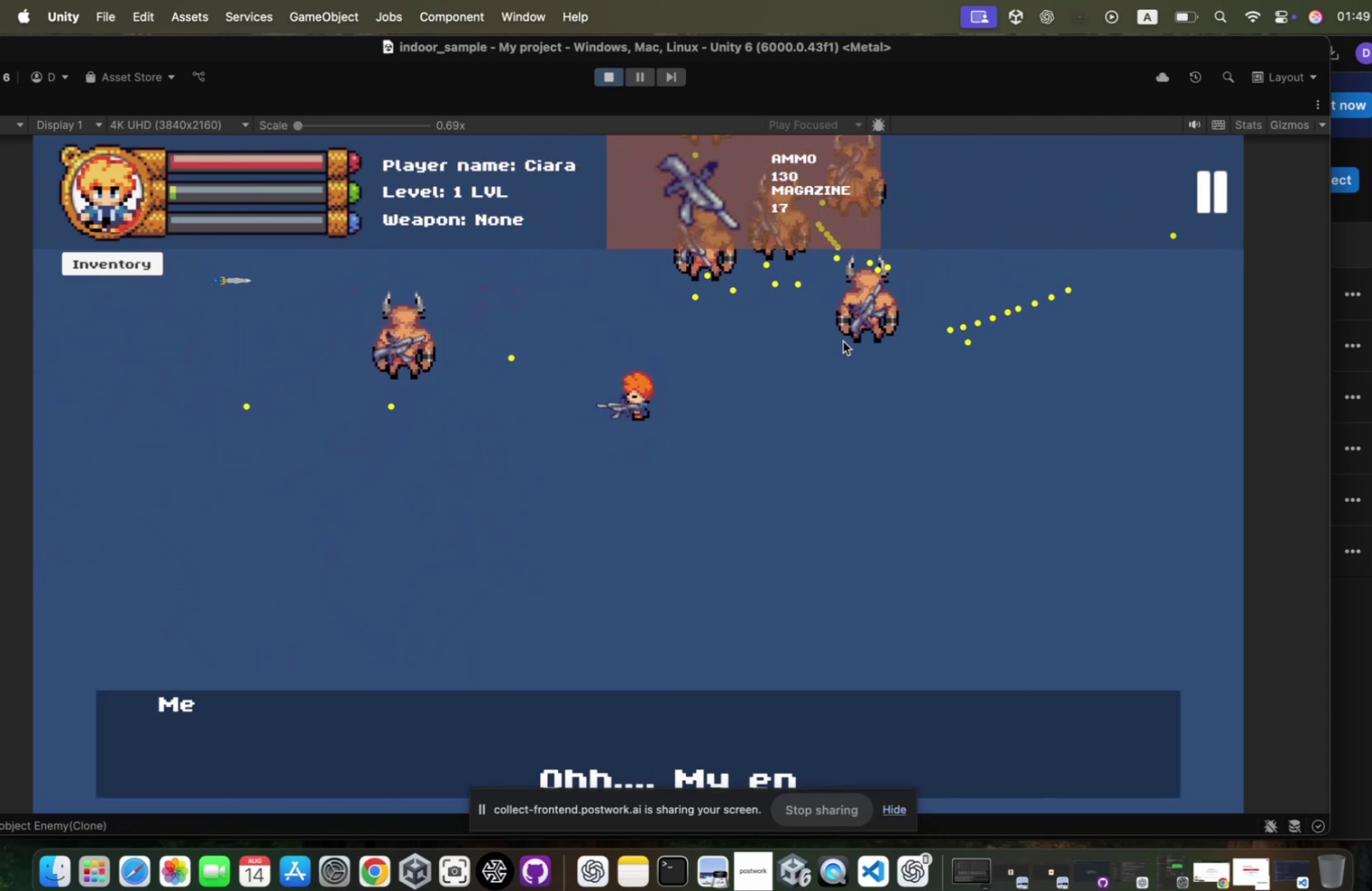 
hold_key(key=A, duration=0.4)
 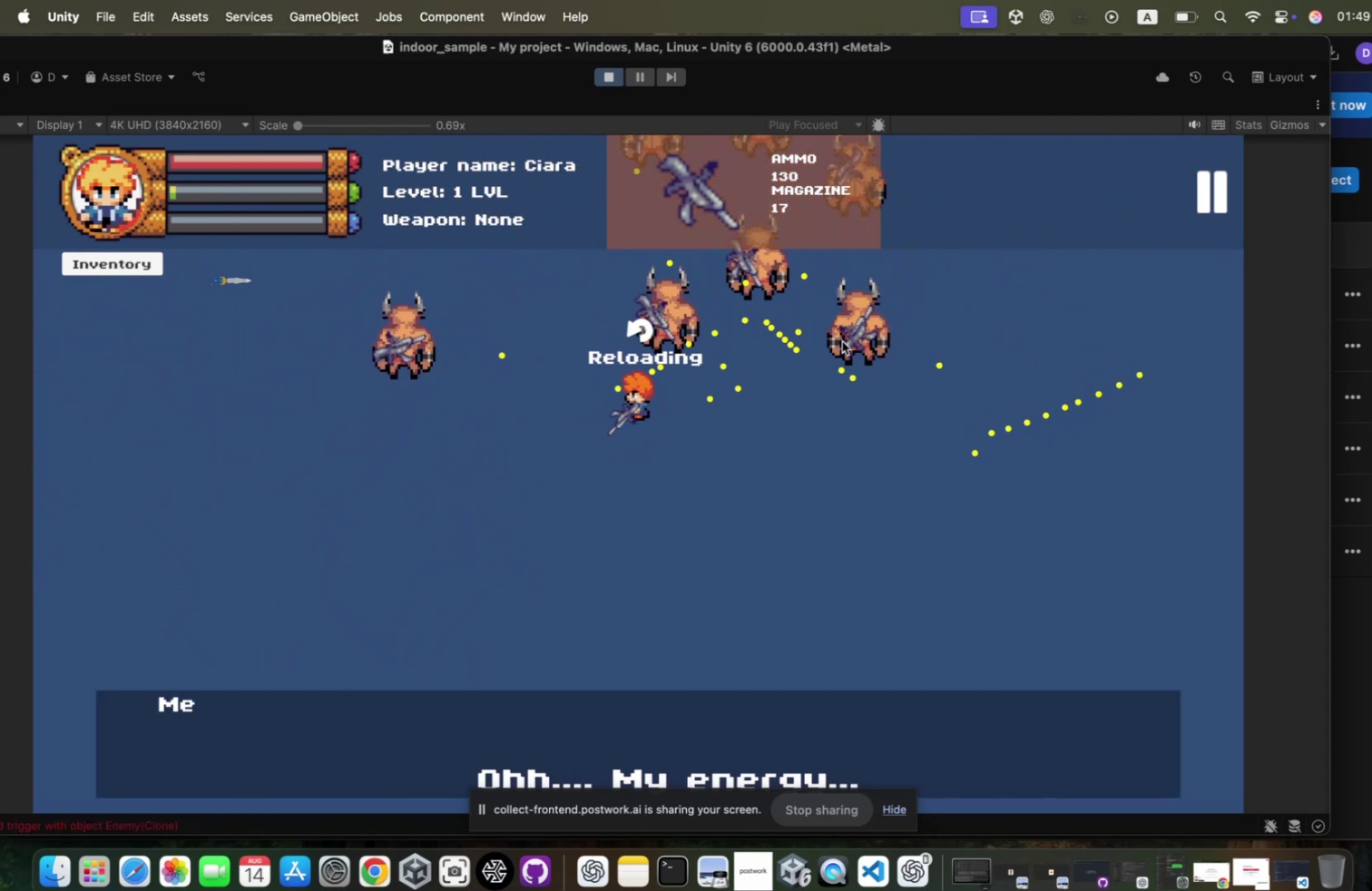 
key(R)
 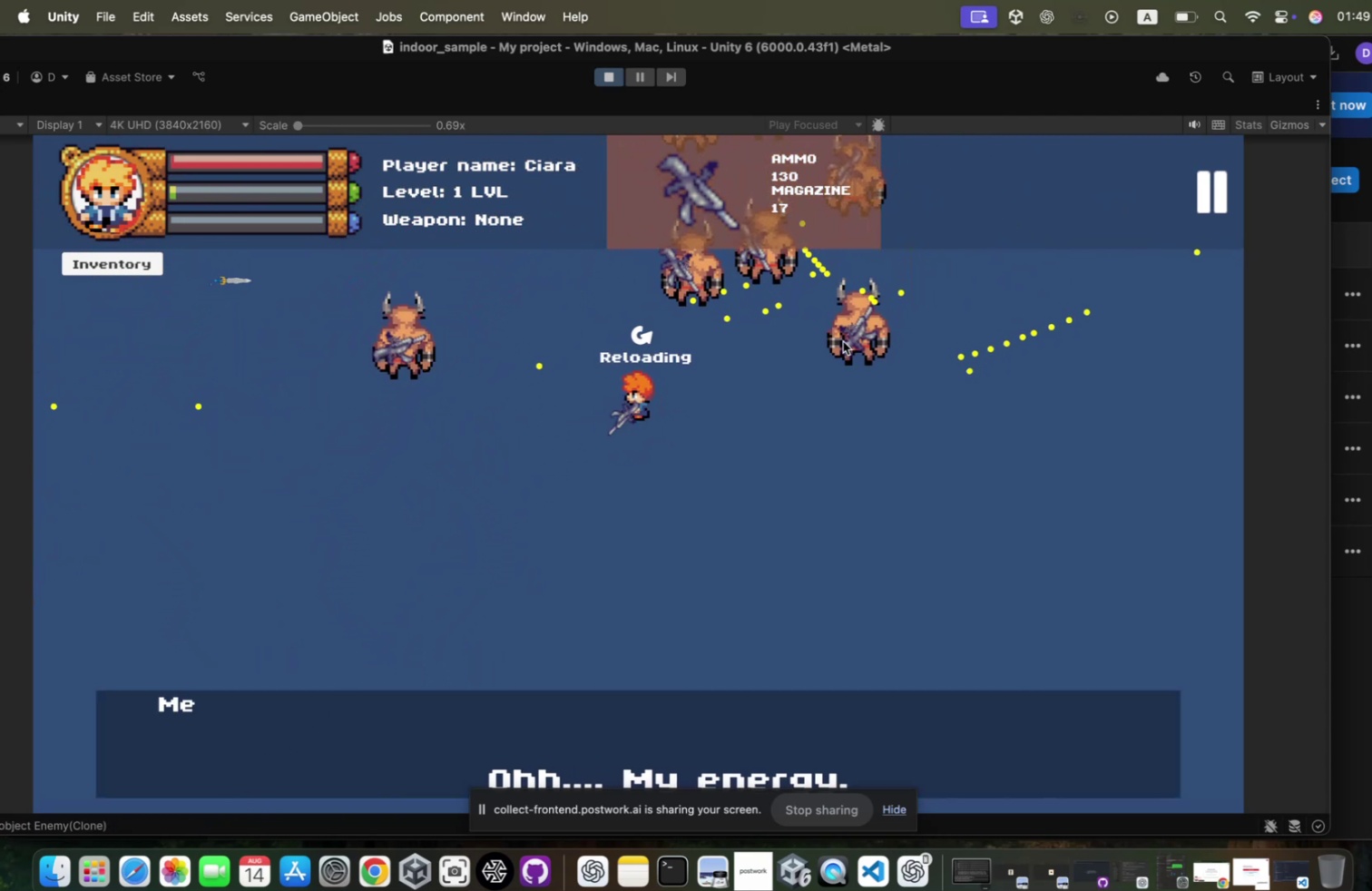 
hold_key(key=S, duration=1.66)
 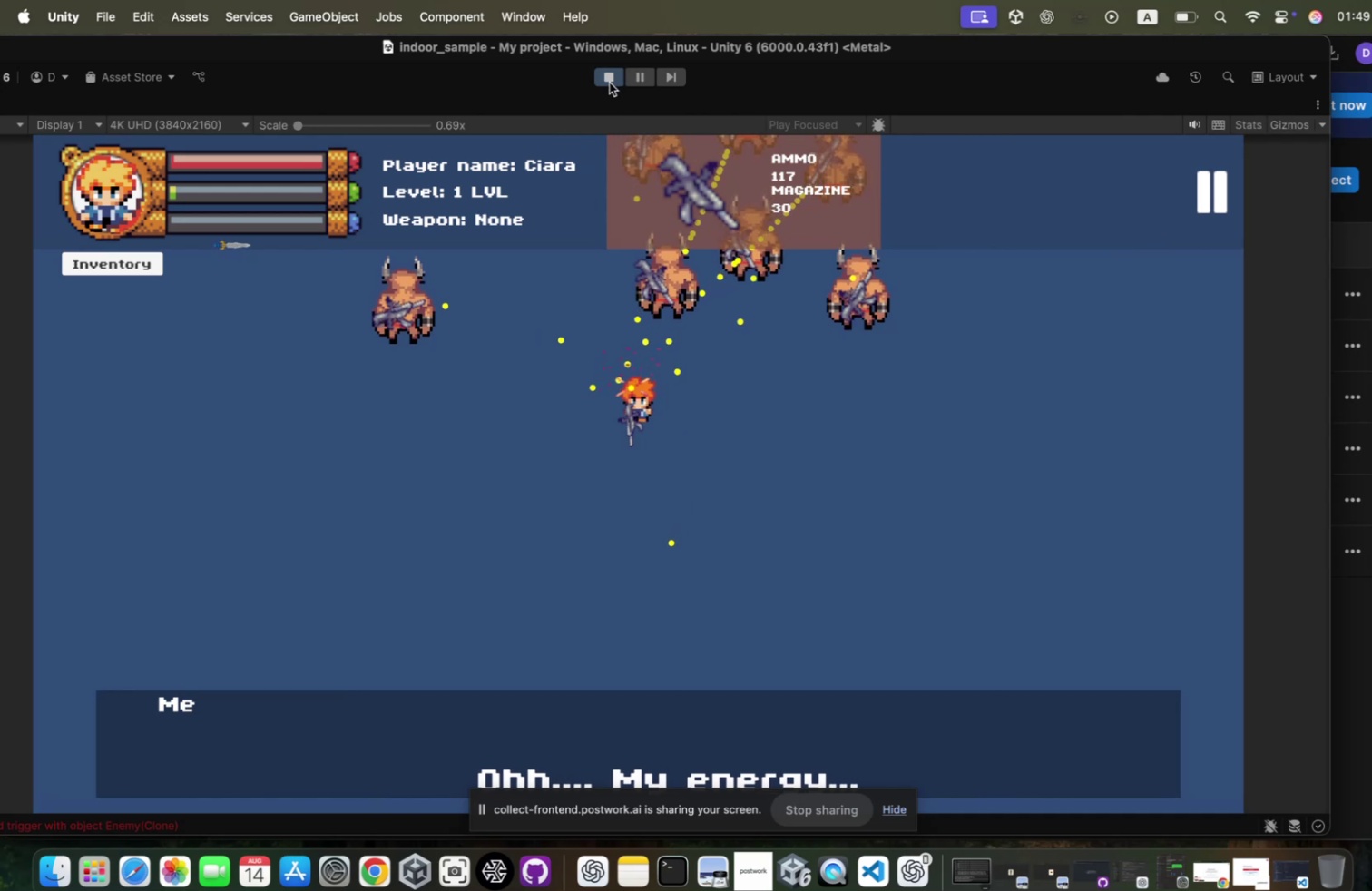 
hold_key(key=A, duration=1.3)
 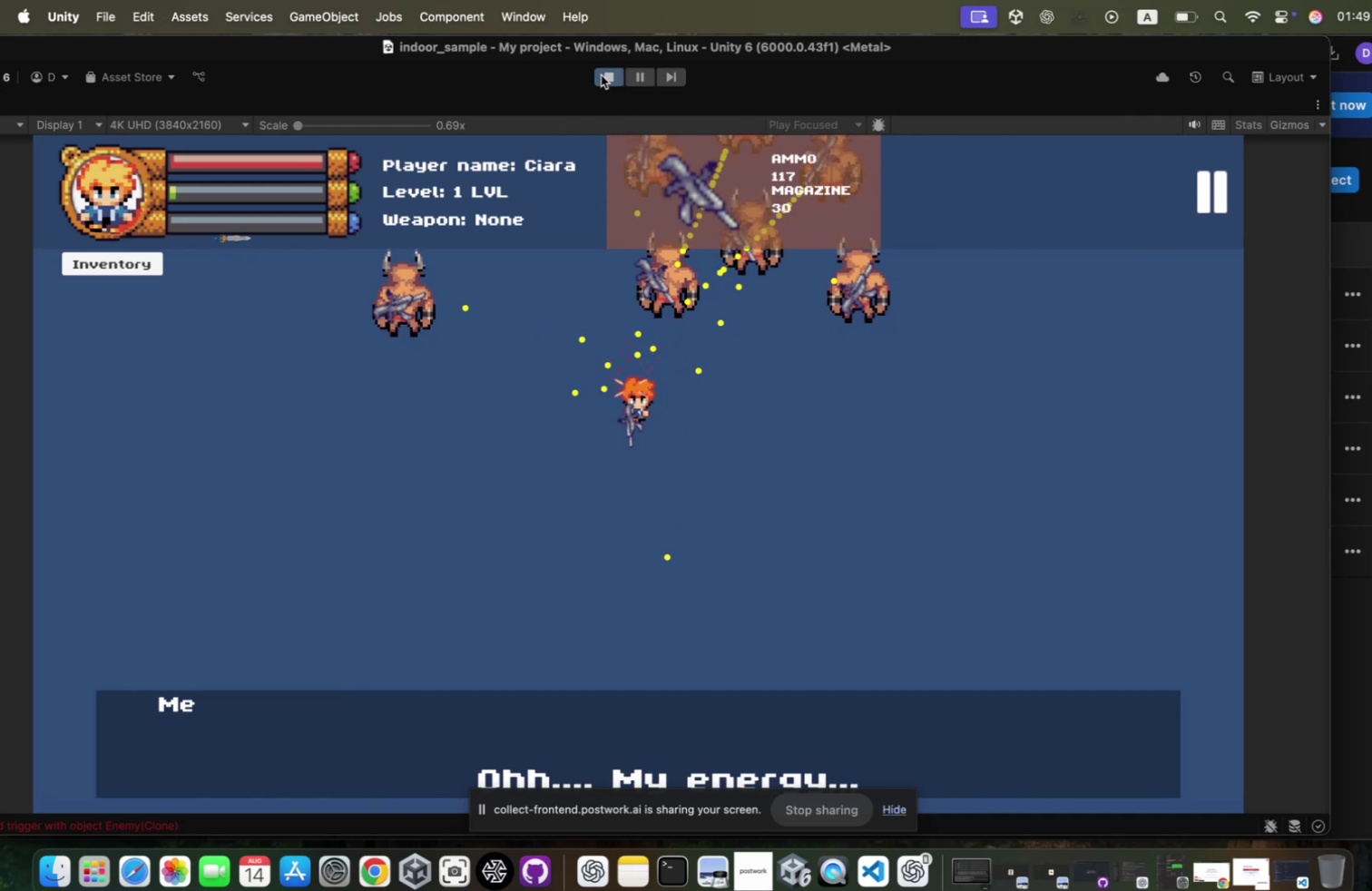 
left_click([597, 76])
 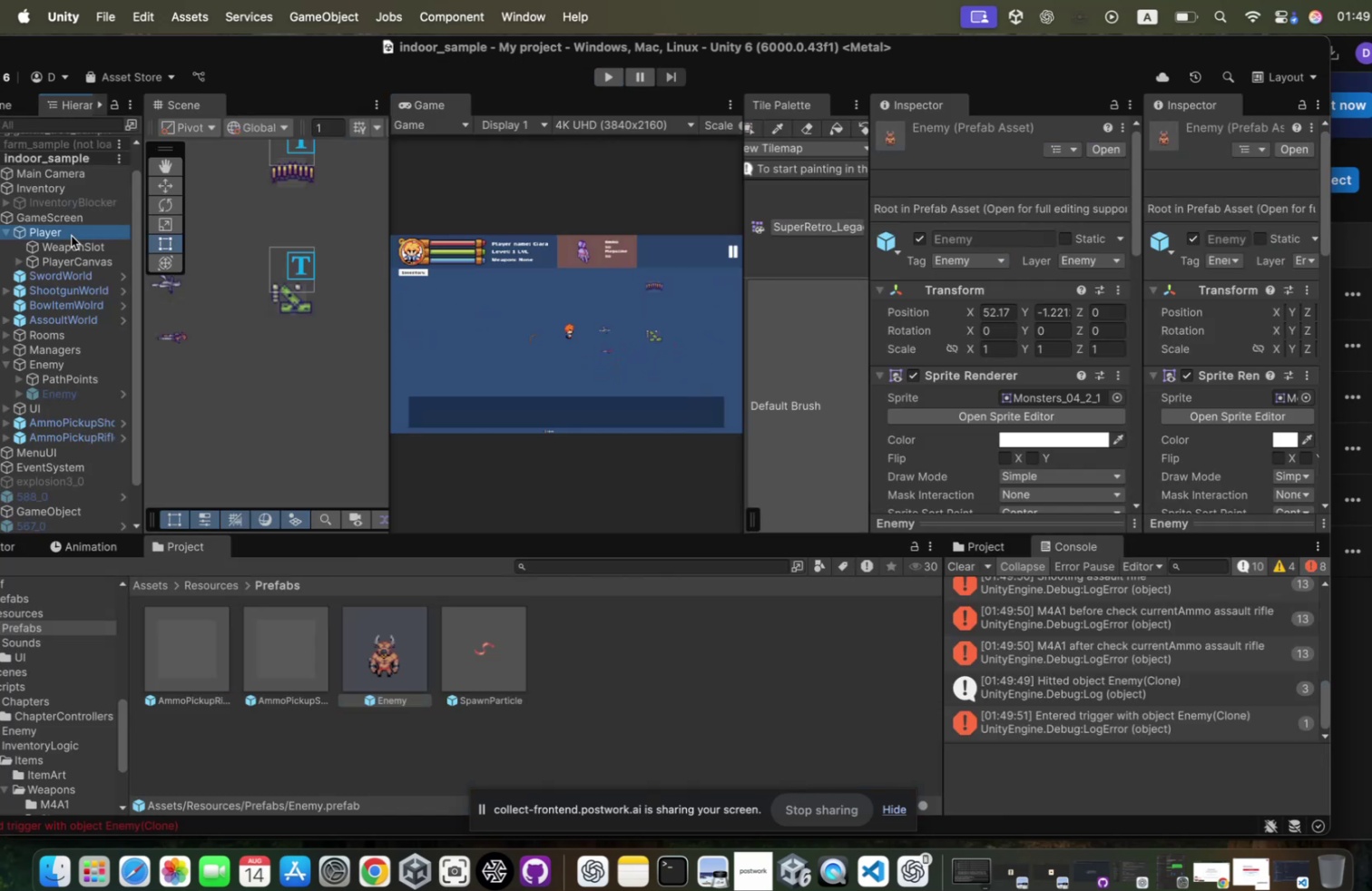 
scroll: coordinate [934, 317], scroll_direction: down, amount: 186.0
 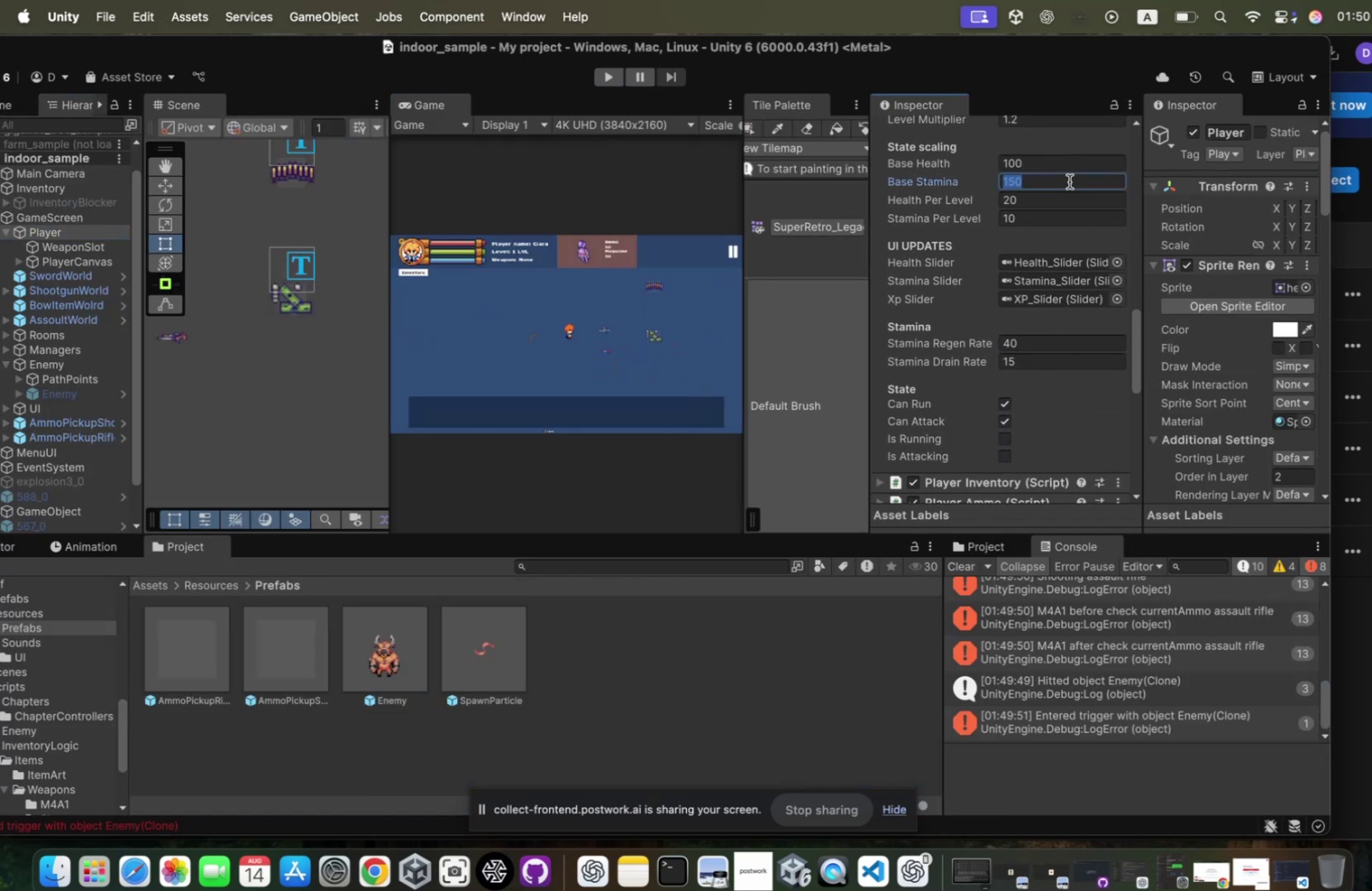 
type(500)
key(Tab)
key(Tab)
key(Tab)
key(Tab)
key(Tab)
key(Tab)
key(Tab)
type(100)
 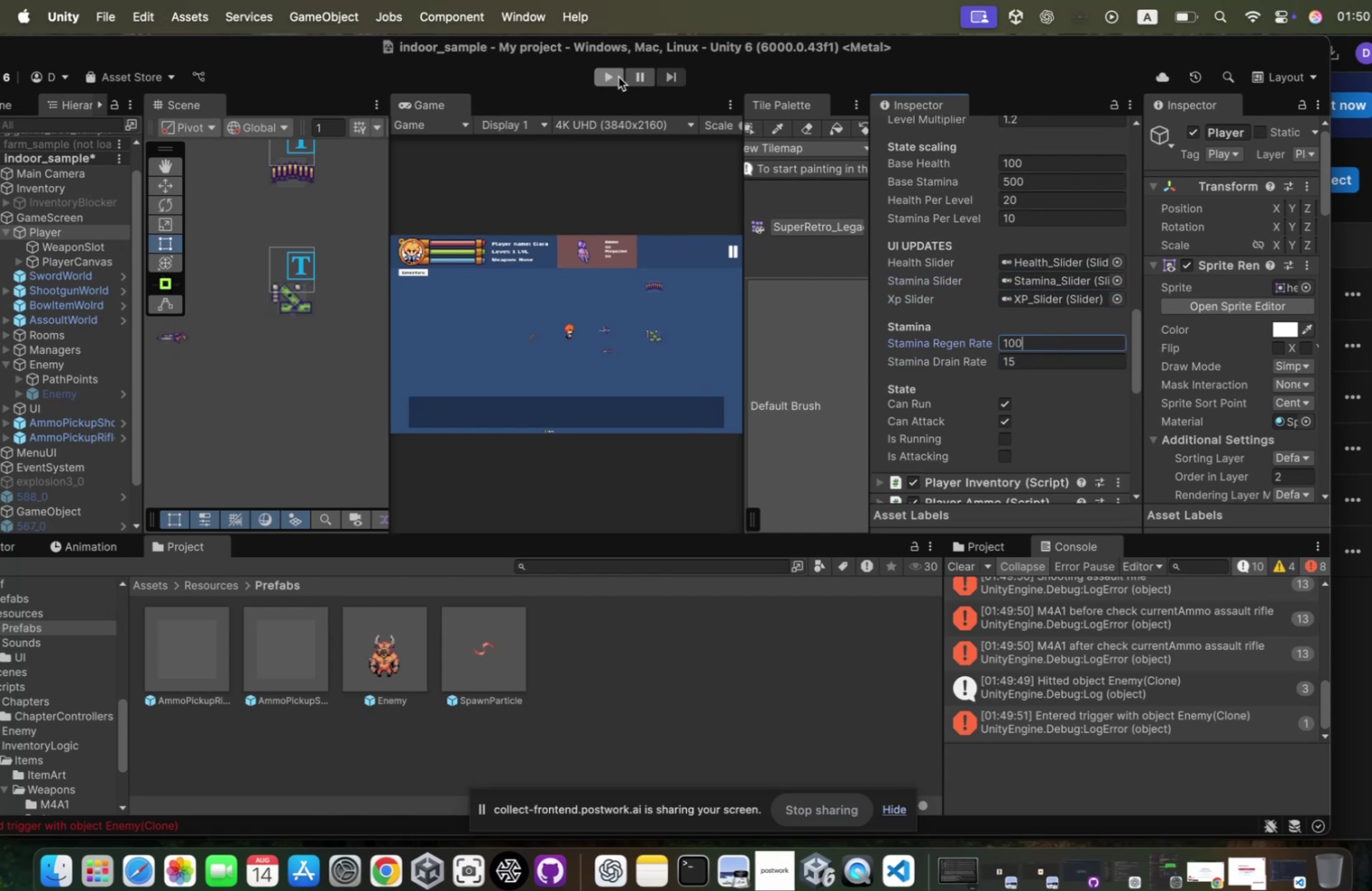 
left_click([604, 78])
 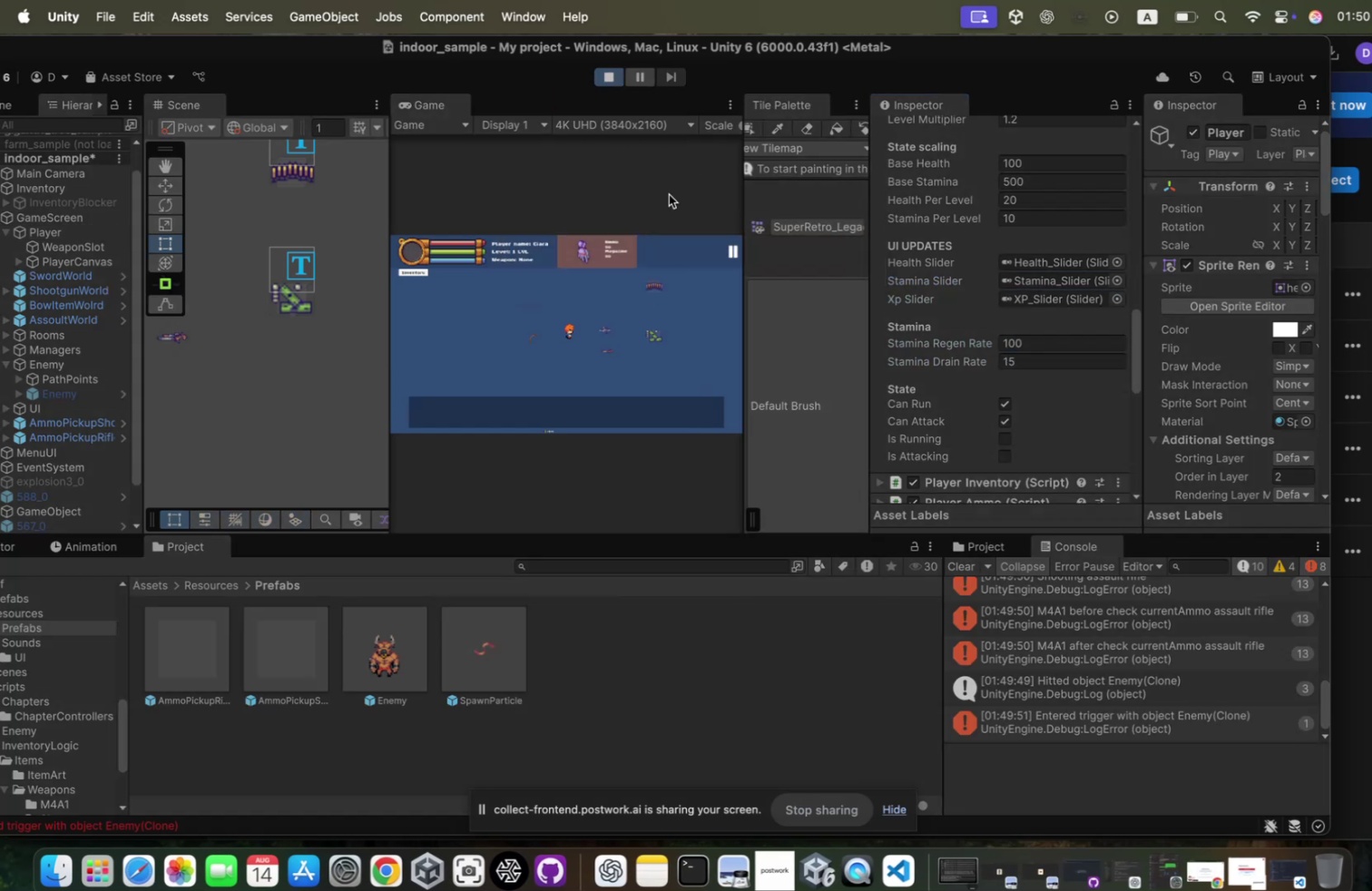 
wait(5.07)
 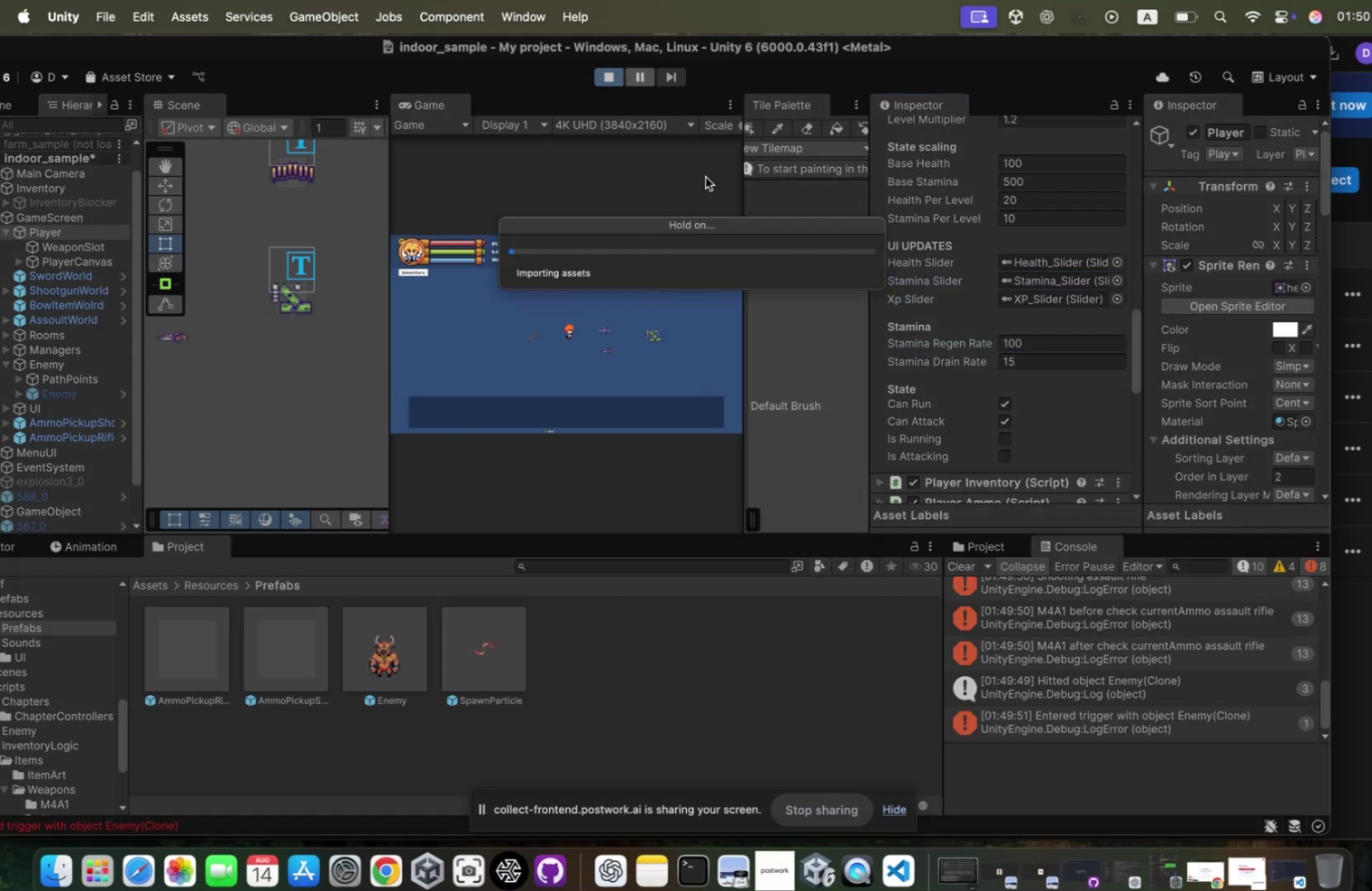 
left_click([727, 107])
 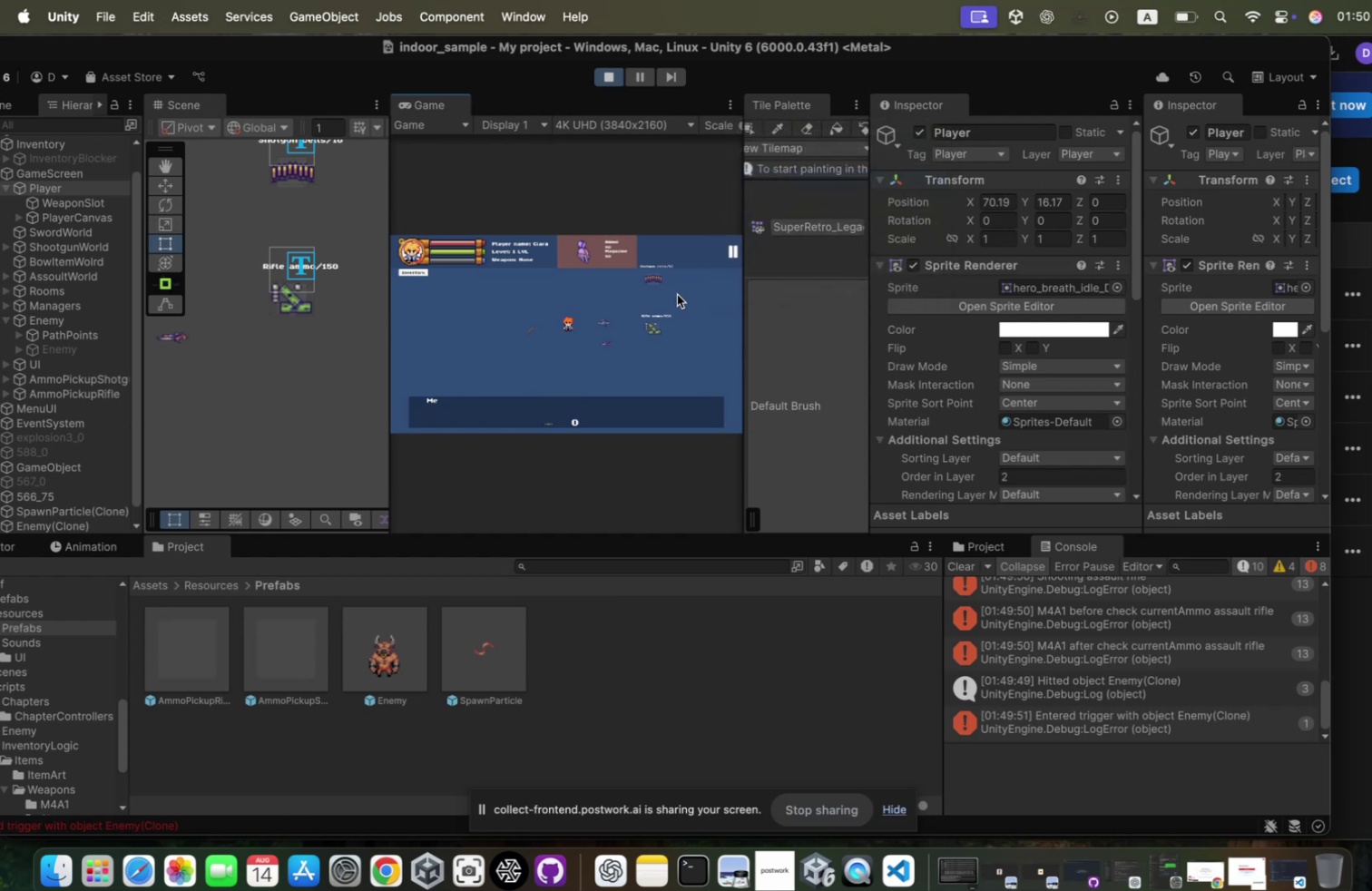 
left_click([654, 316])
 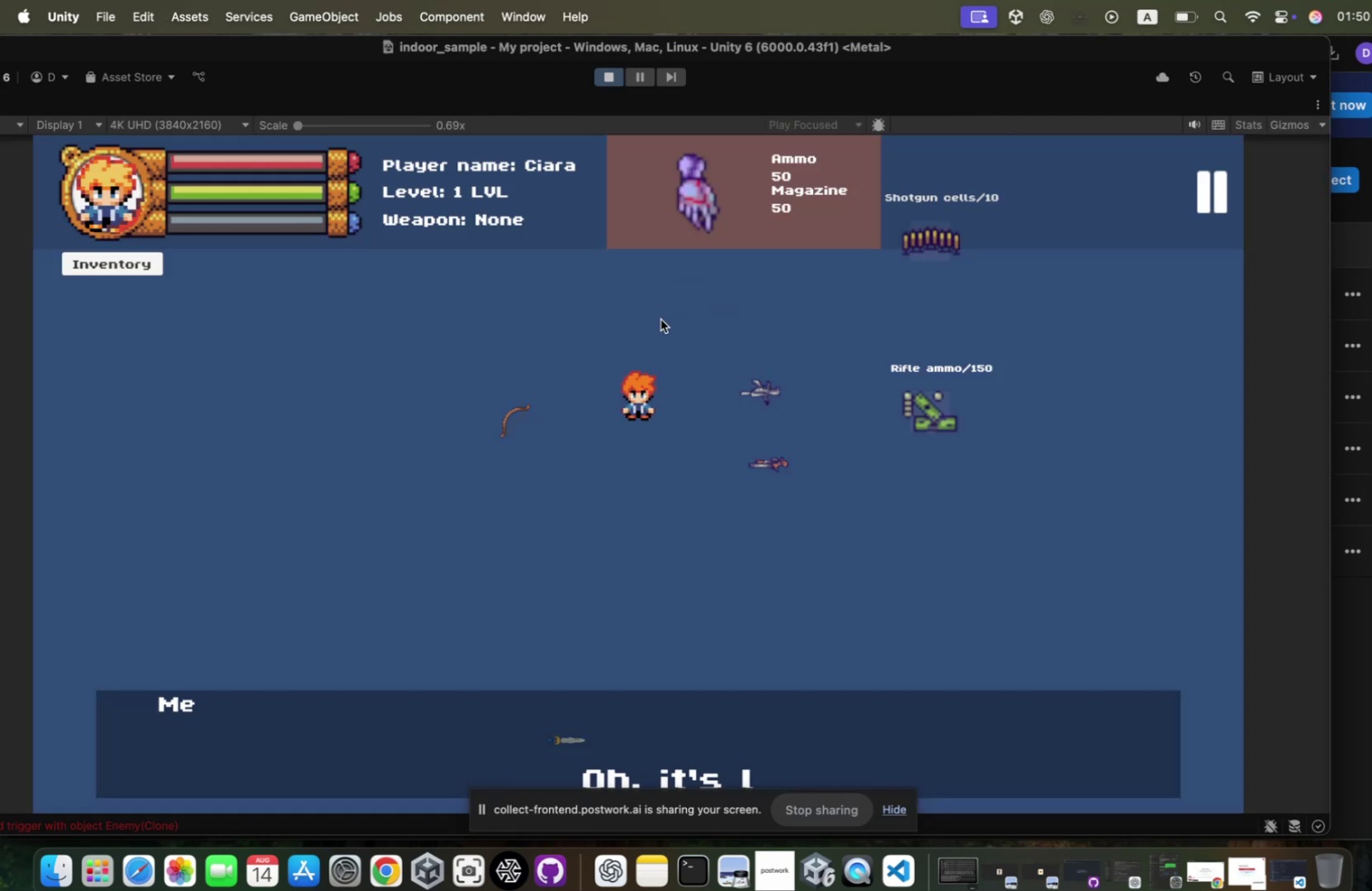 
key(Enter)
 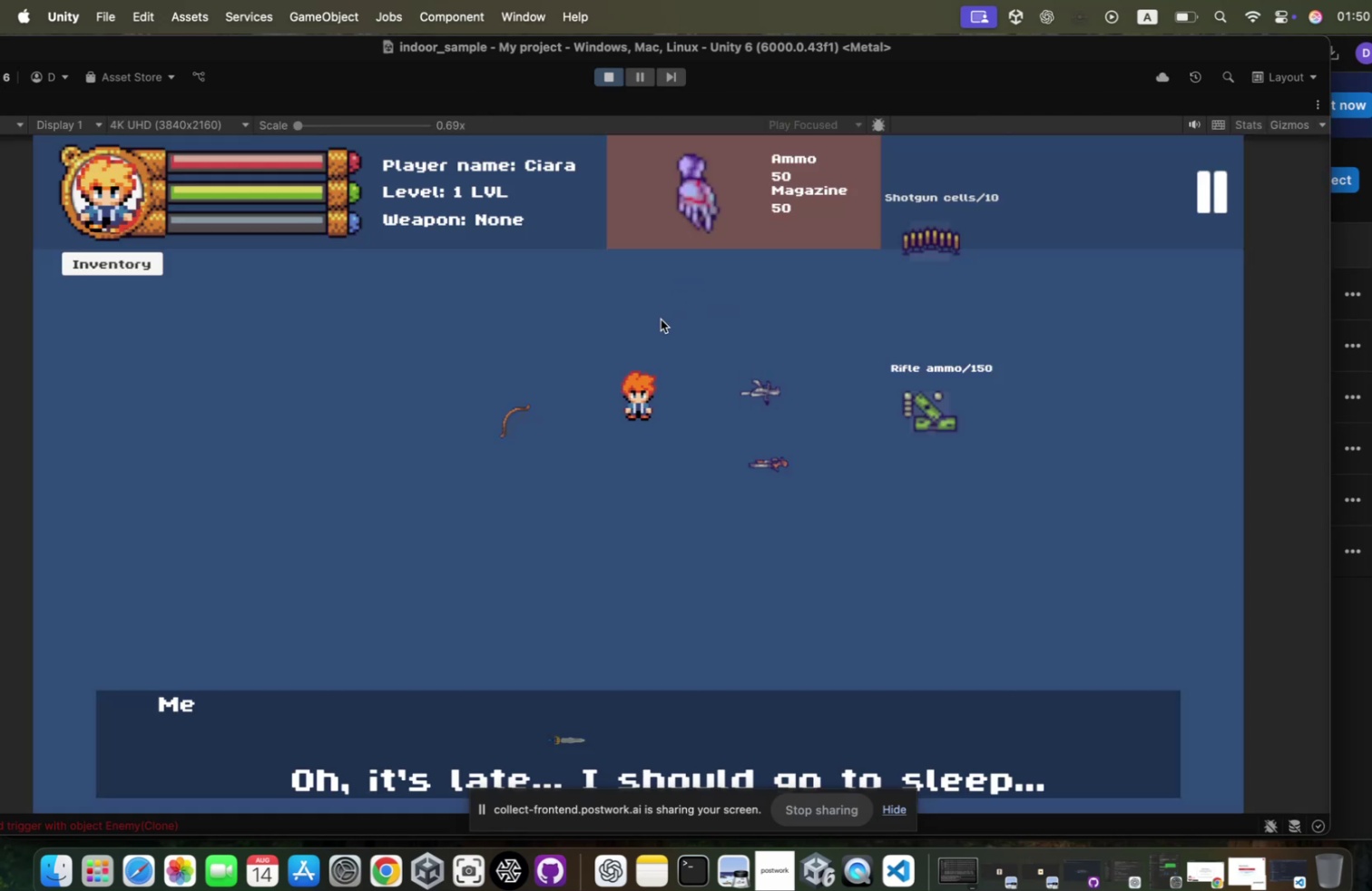 
key(D)
 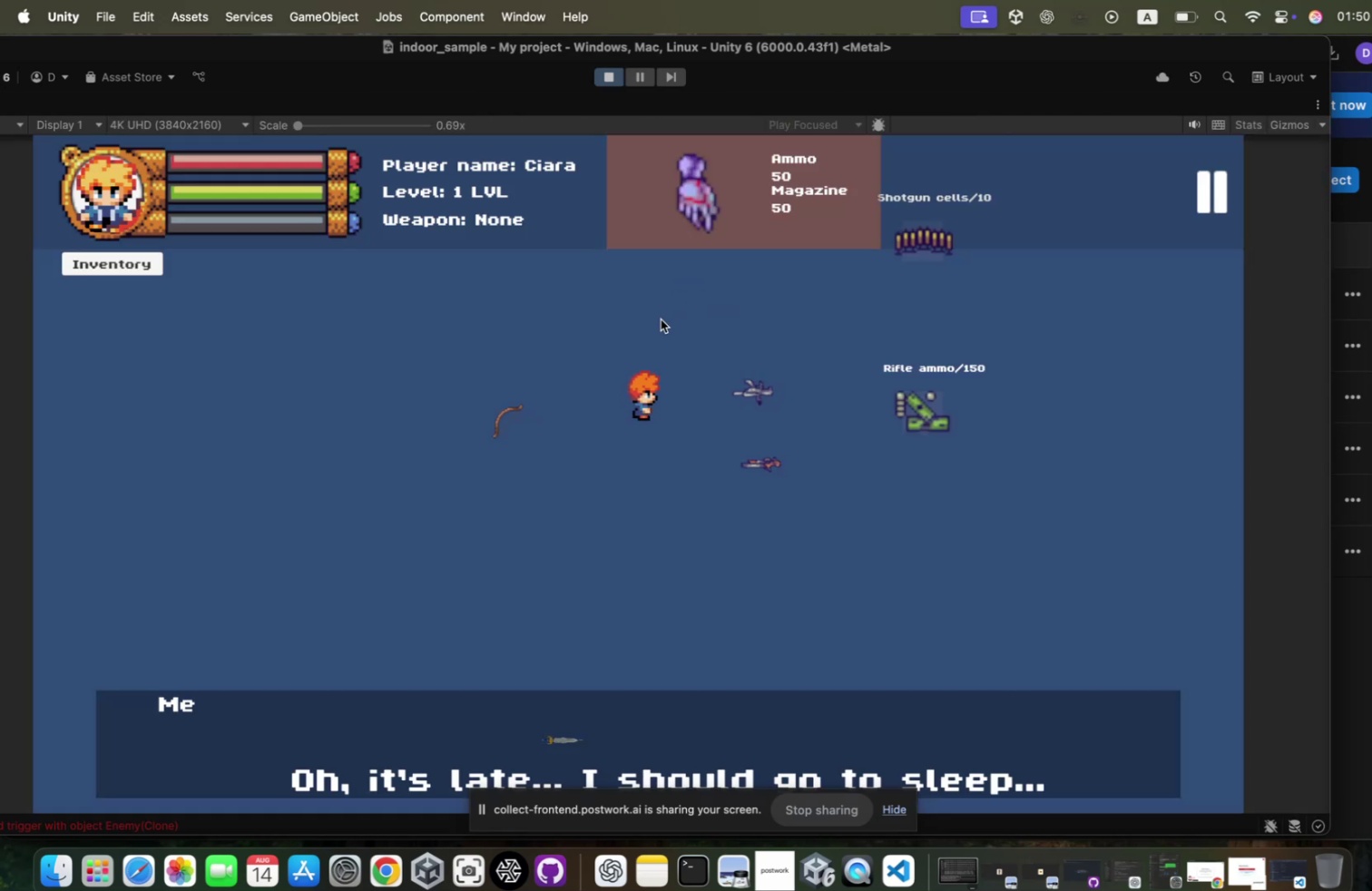 
key(Enter)
 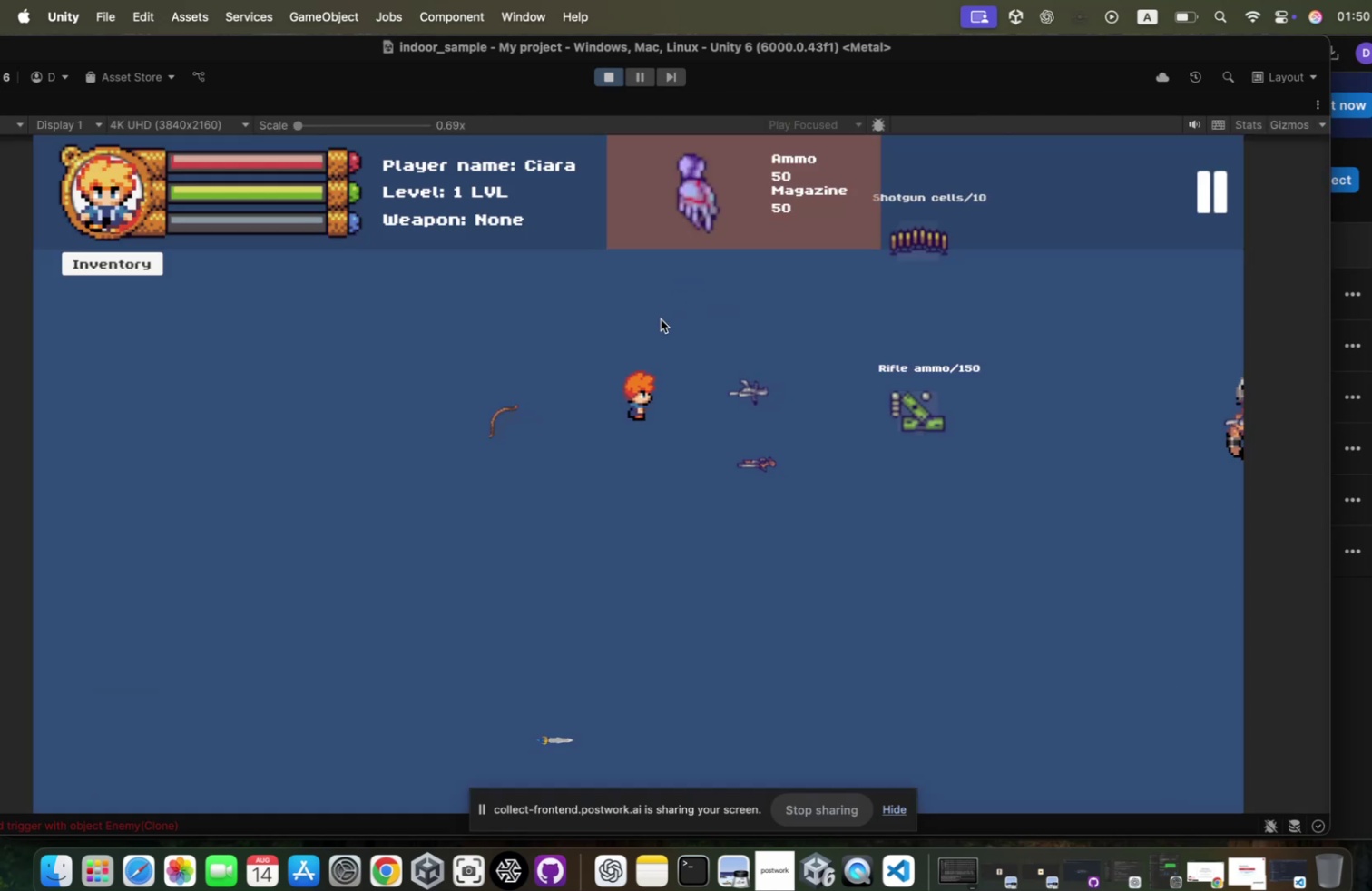 
hold_key(key=D, duration=0.46)
 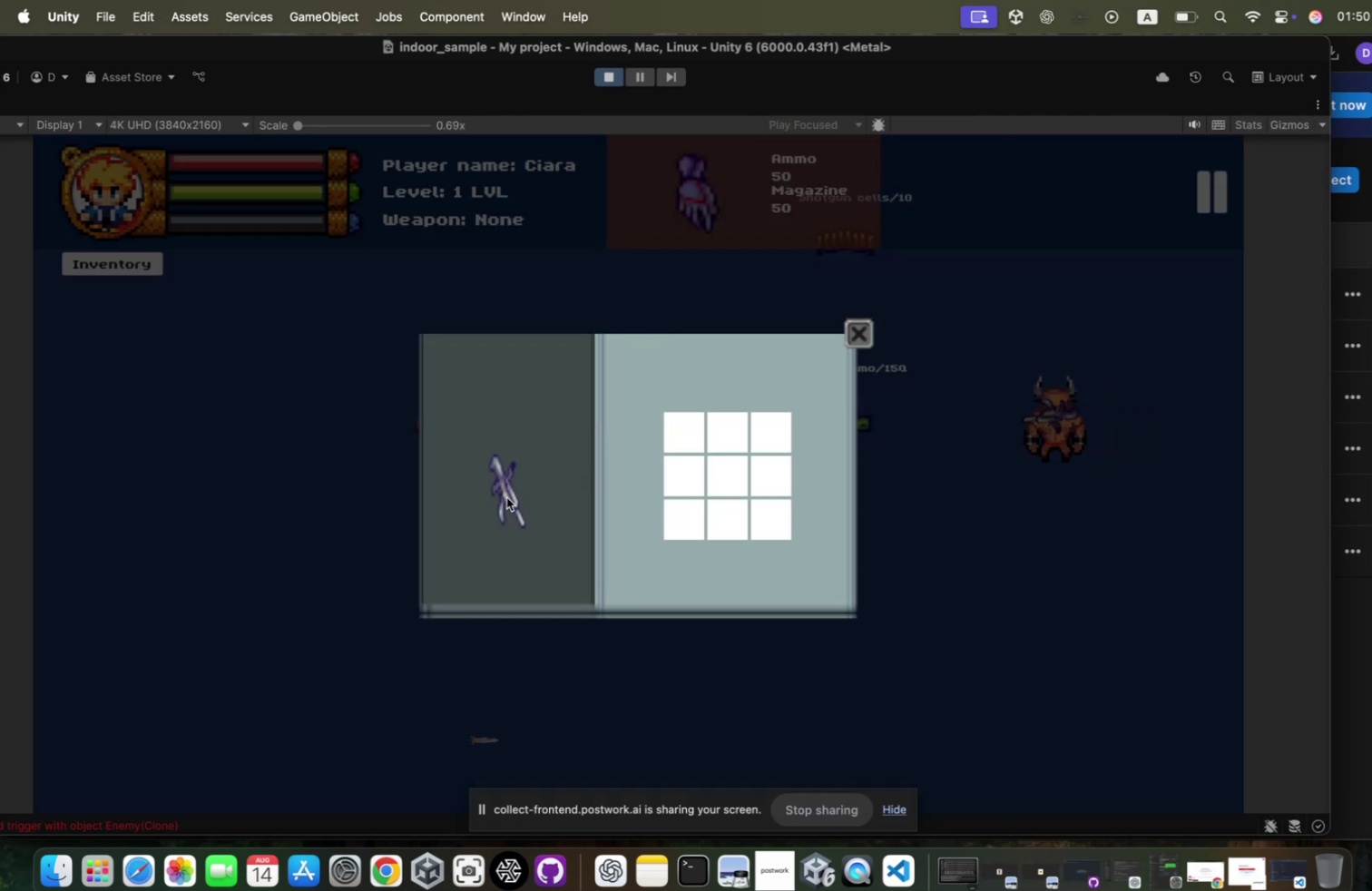 
left_click_drag(start_coordinate=[497, 494], to_coordinate=[669, 428])
 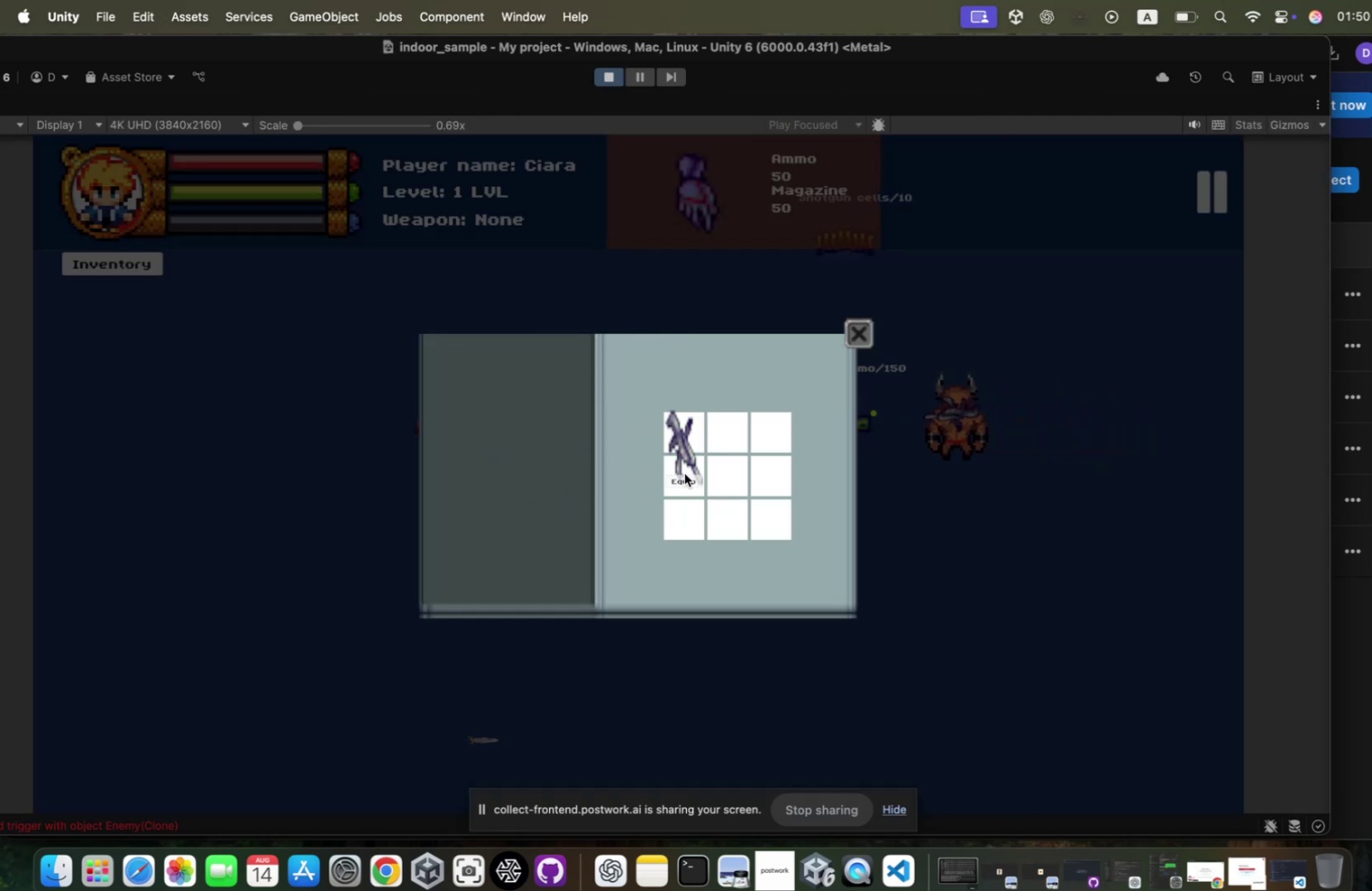 
left_click([678, 468])
 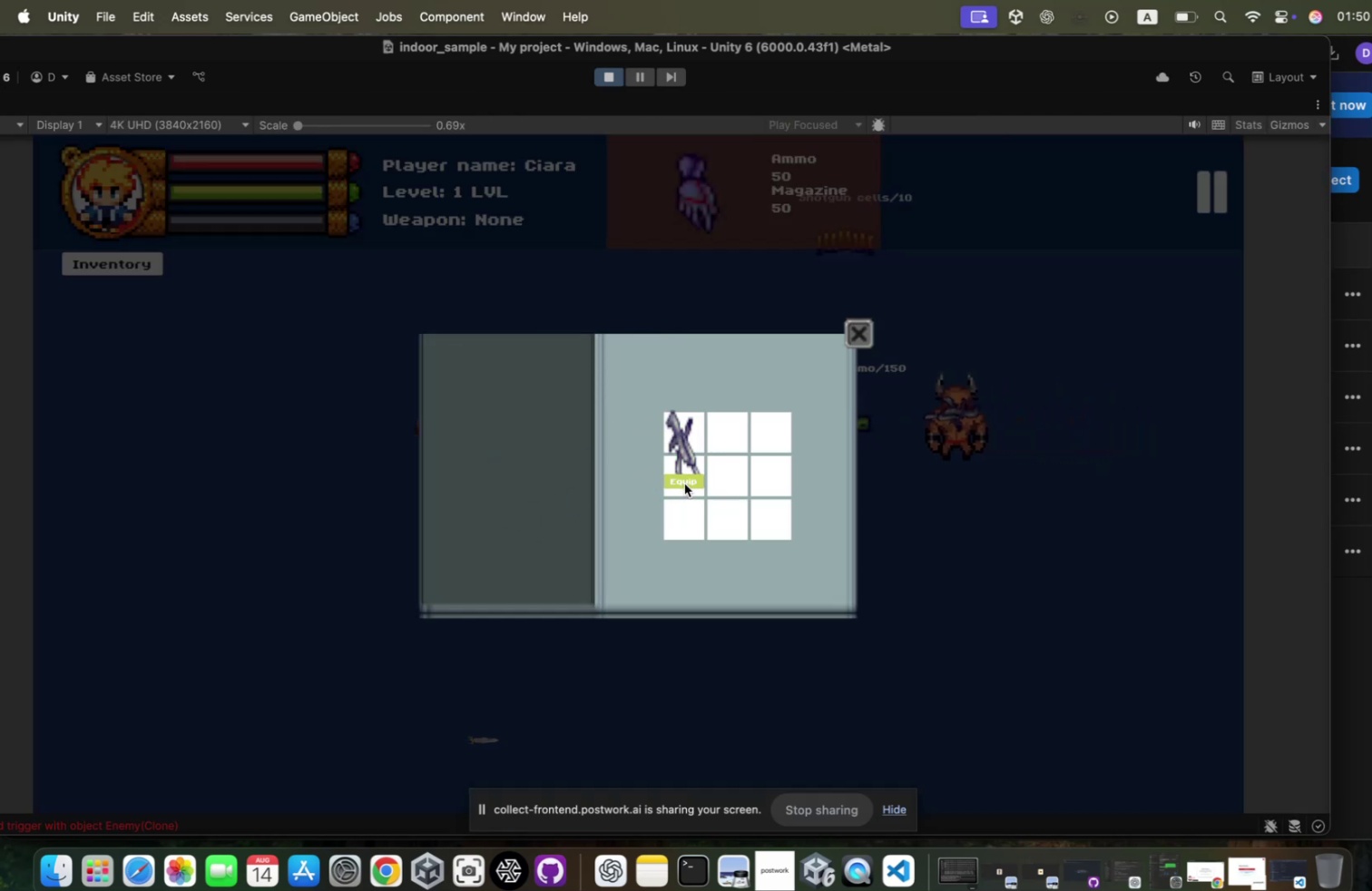 
left_click([678, 478])
 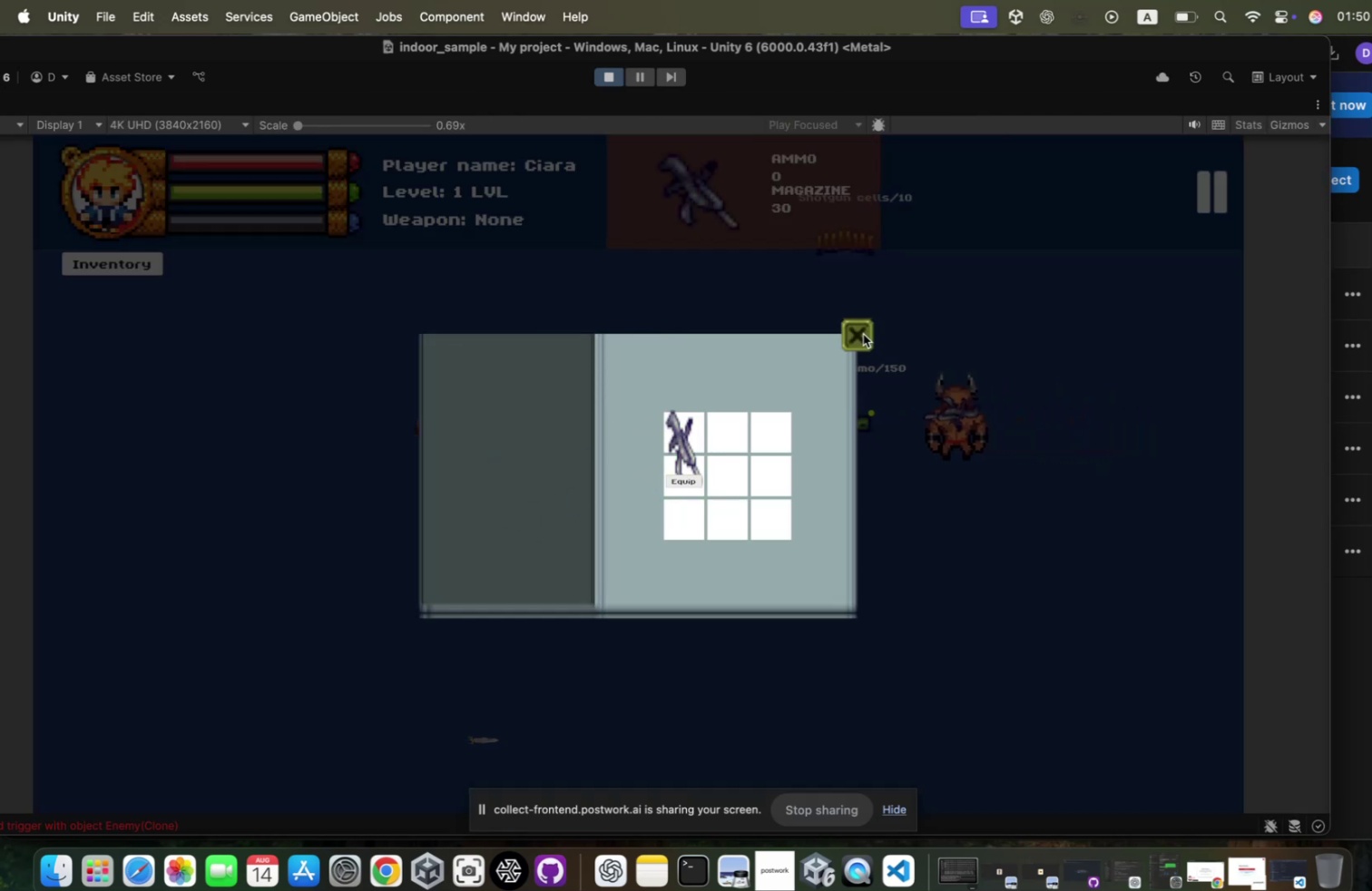 
left_click([855, 330])
 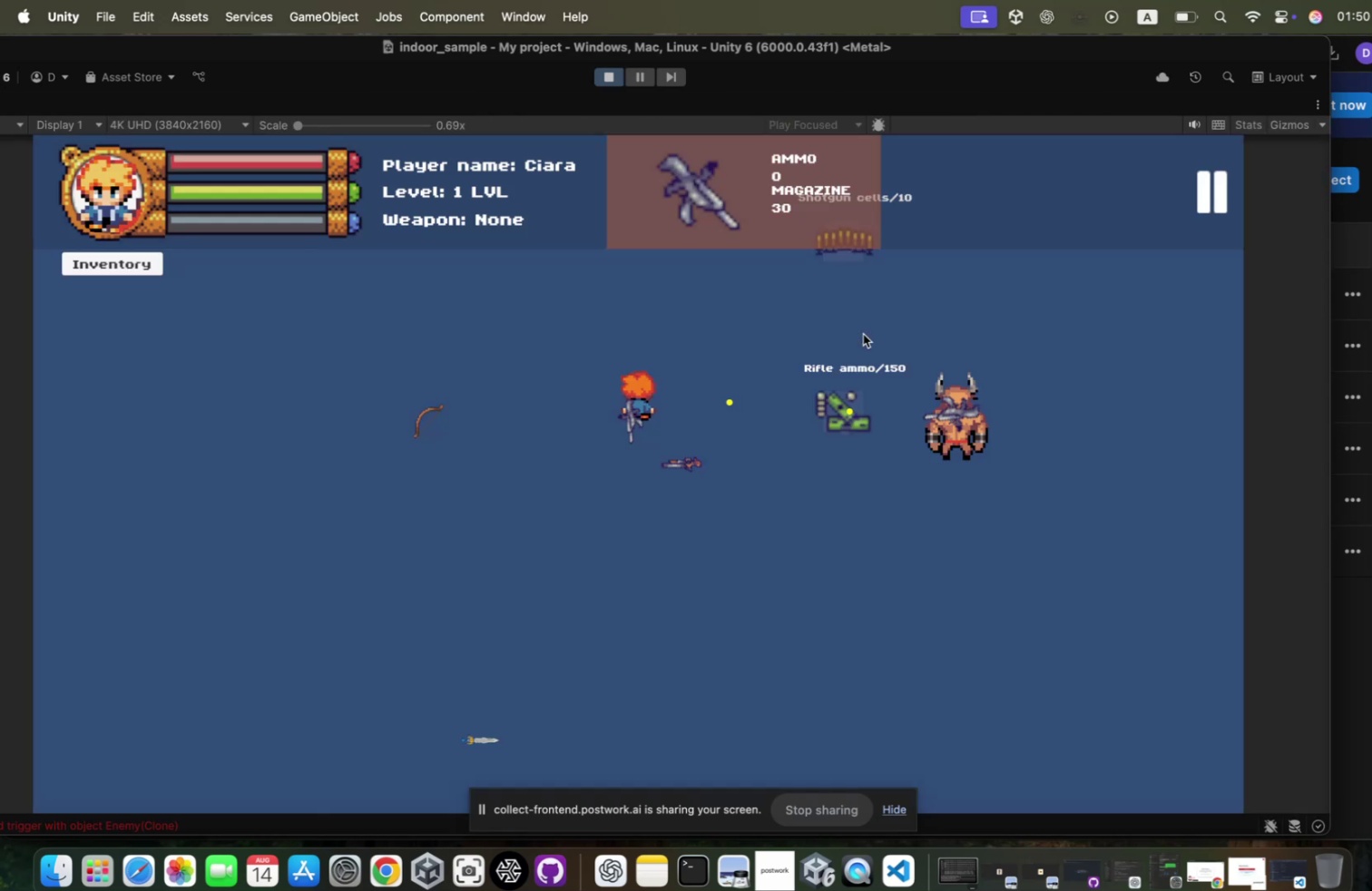 
hold_key(key=W, duration=1.0)
 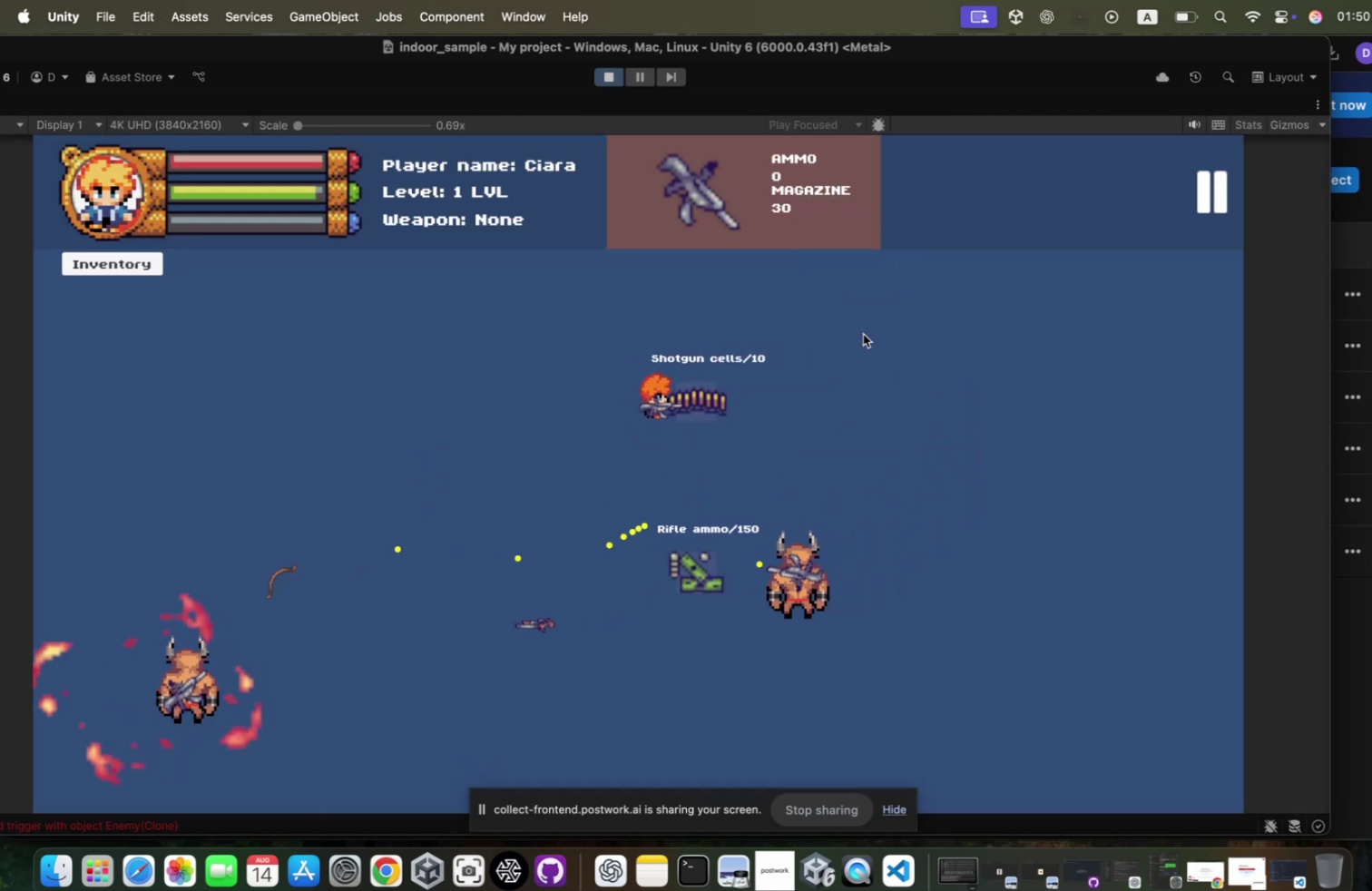 
hold_key(key=D, duration=1.29)
 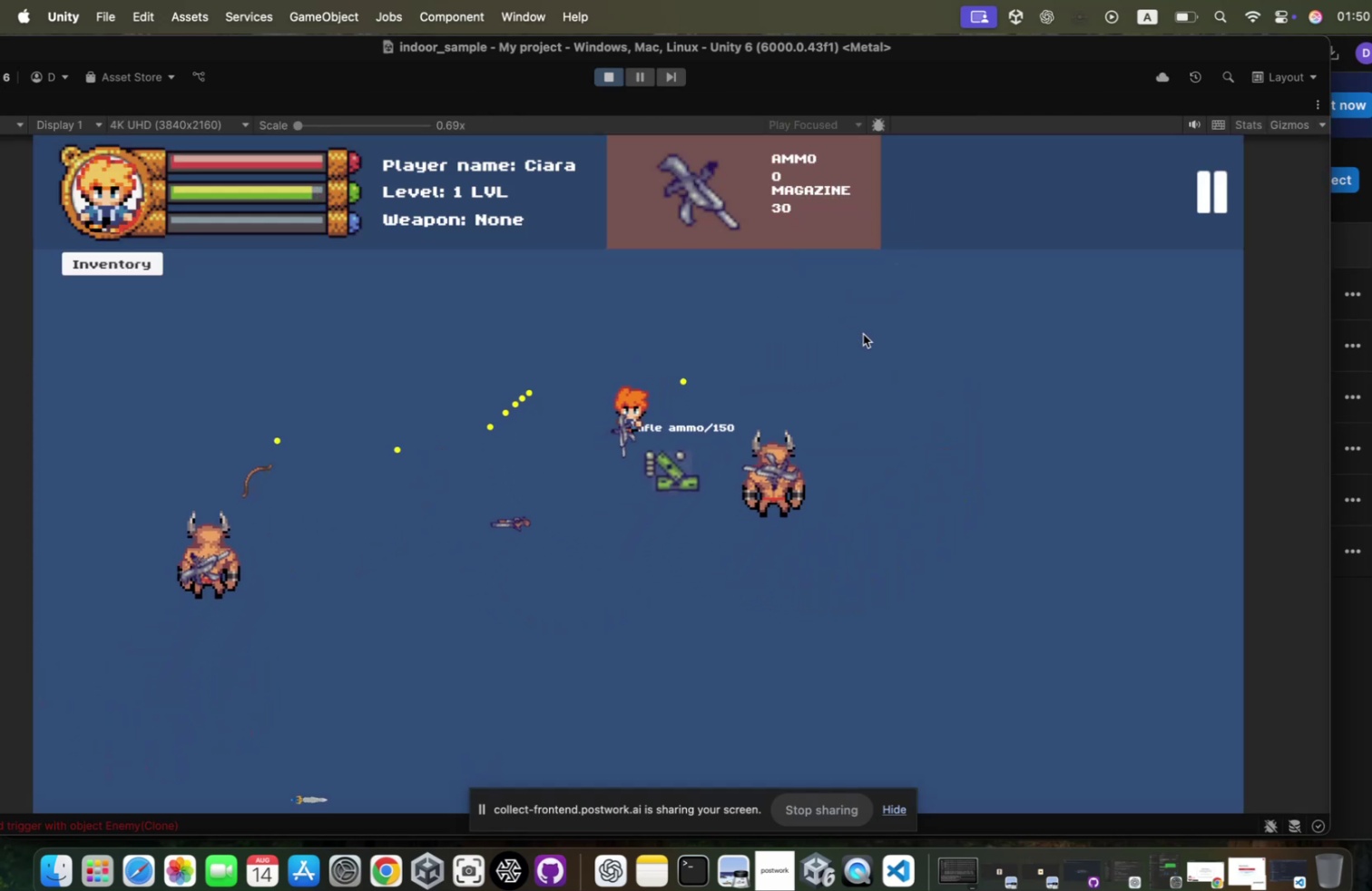 
hold_key(key=S, duration=1.53)
 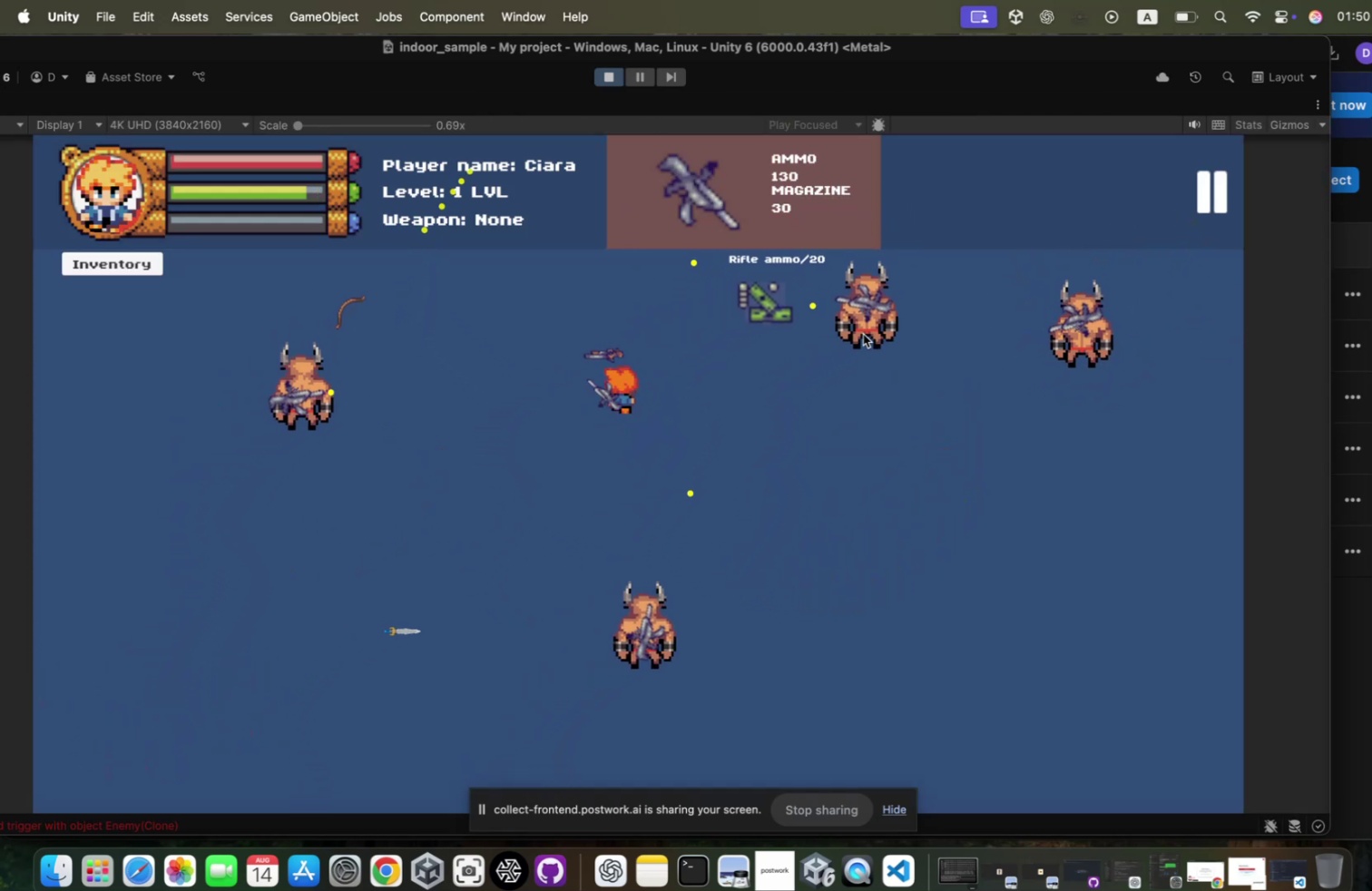 
type(adswww)
 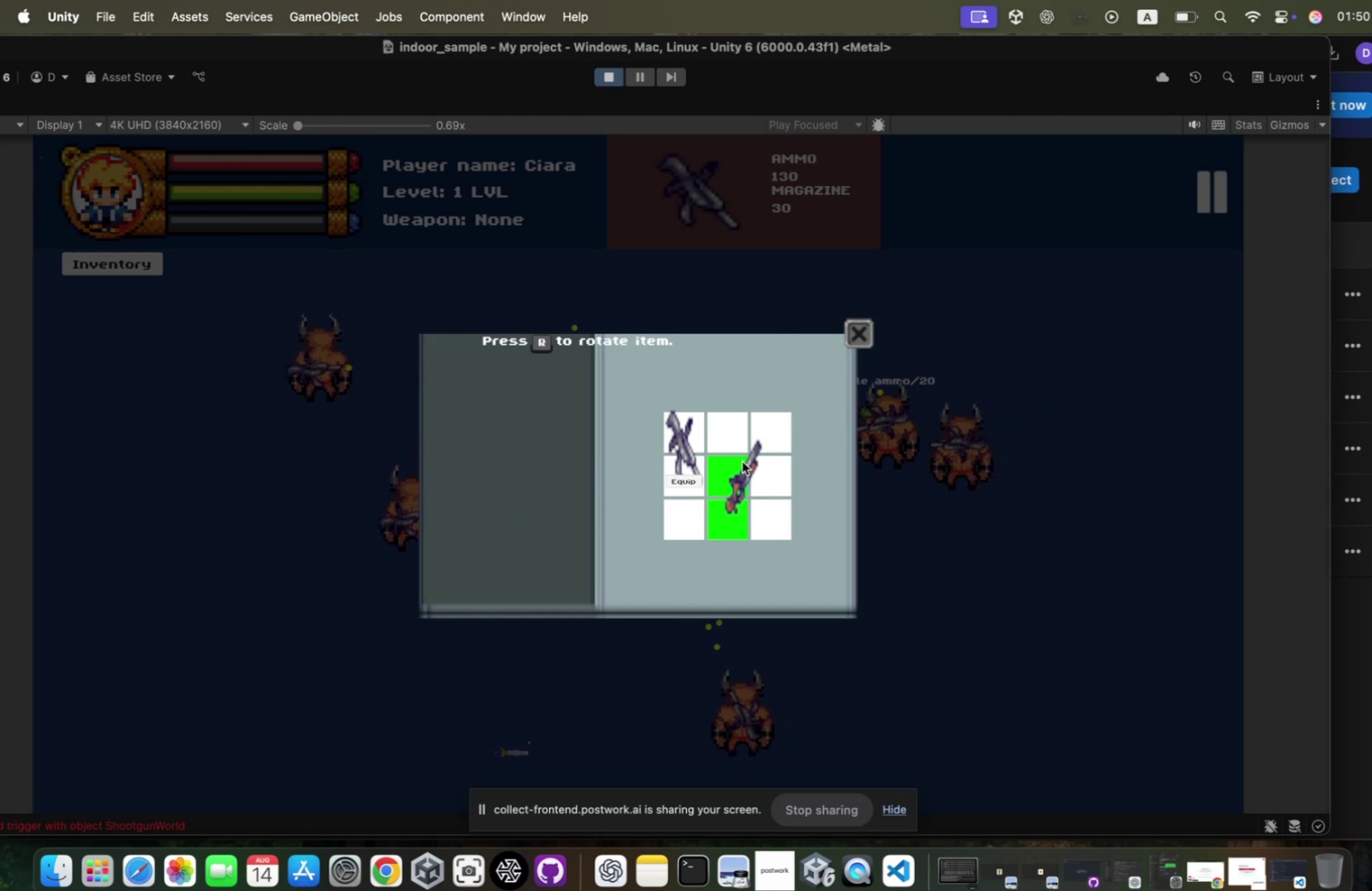 
left_click_drag(start_coordinate=[511, 478], to_coordinate=[722, 433])
 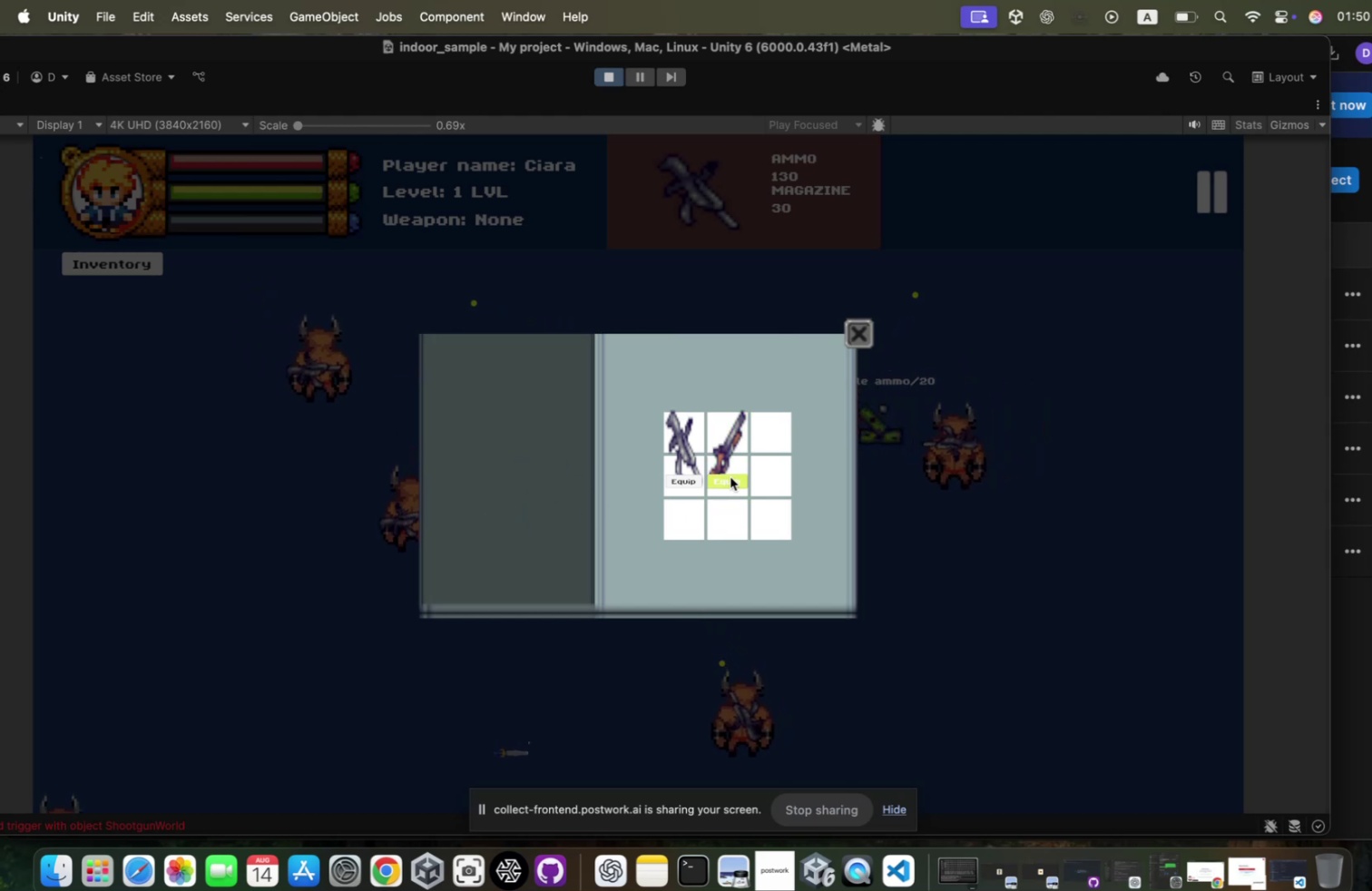 
left_click([723, 471])
 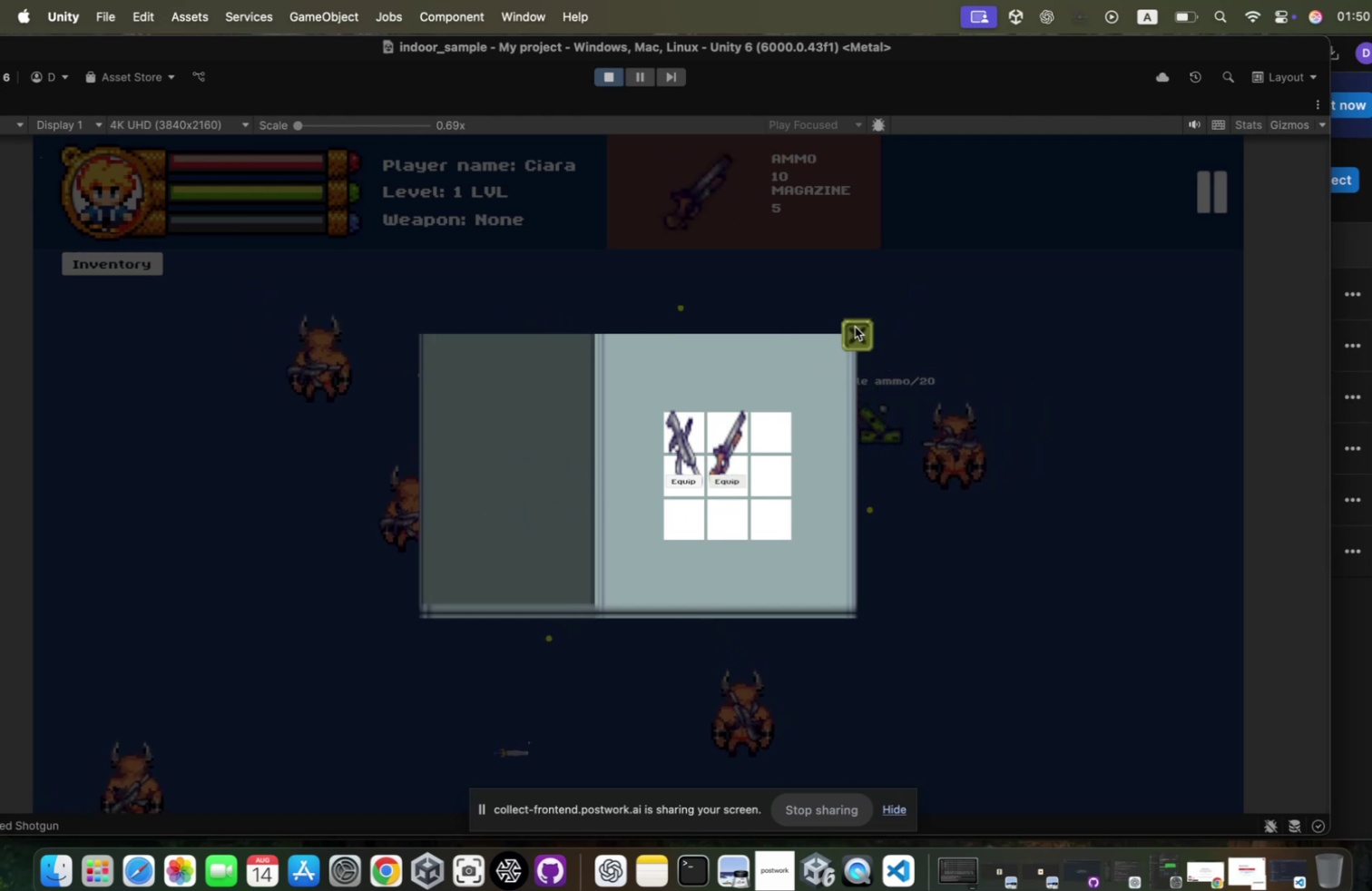 
hold_key(key=W, duration=0.32)
 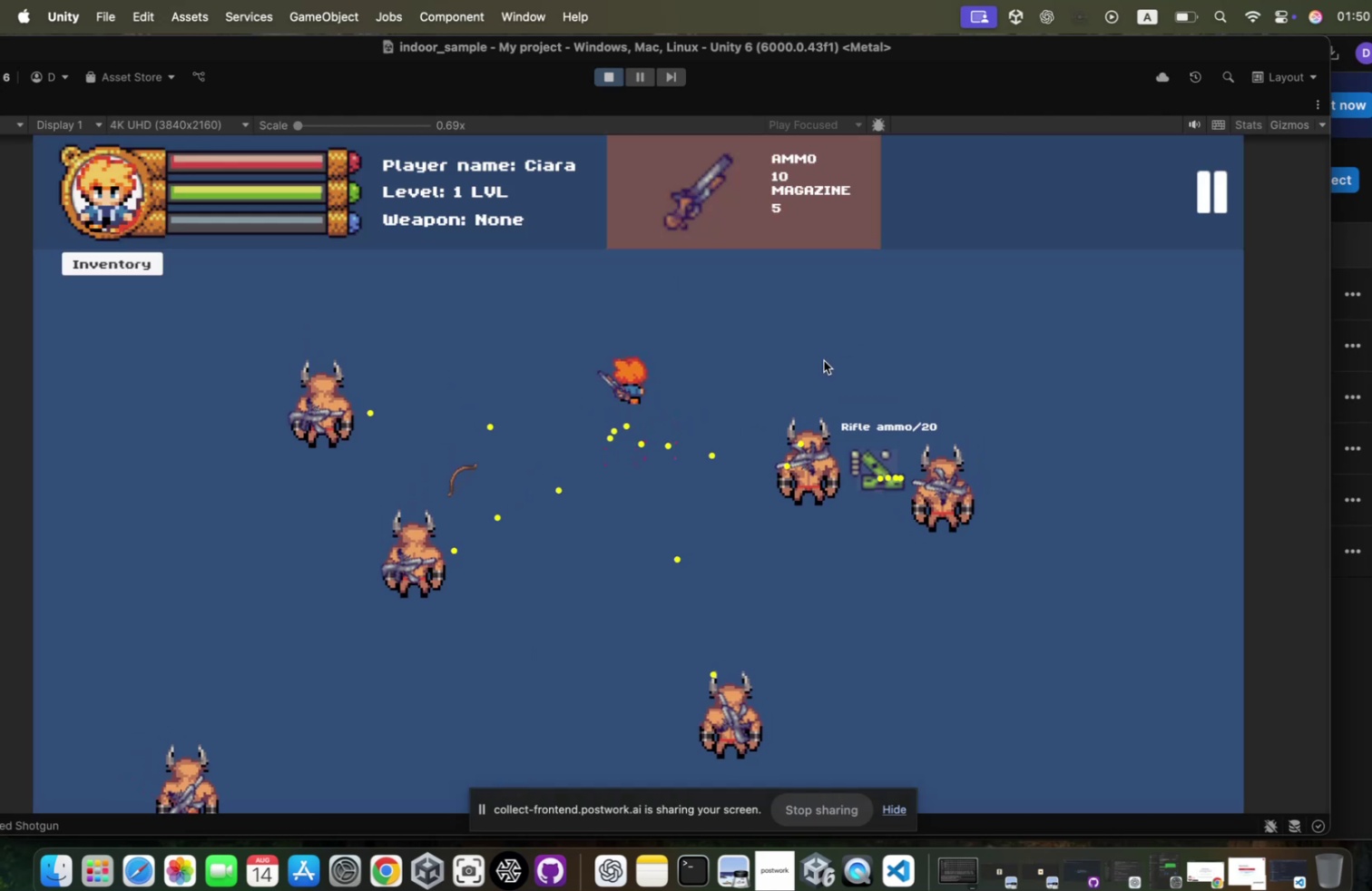 
type(as)
 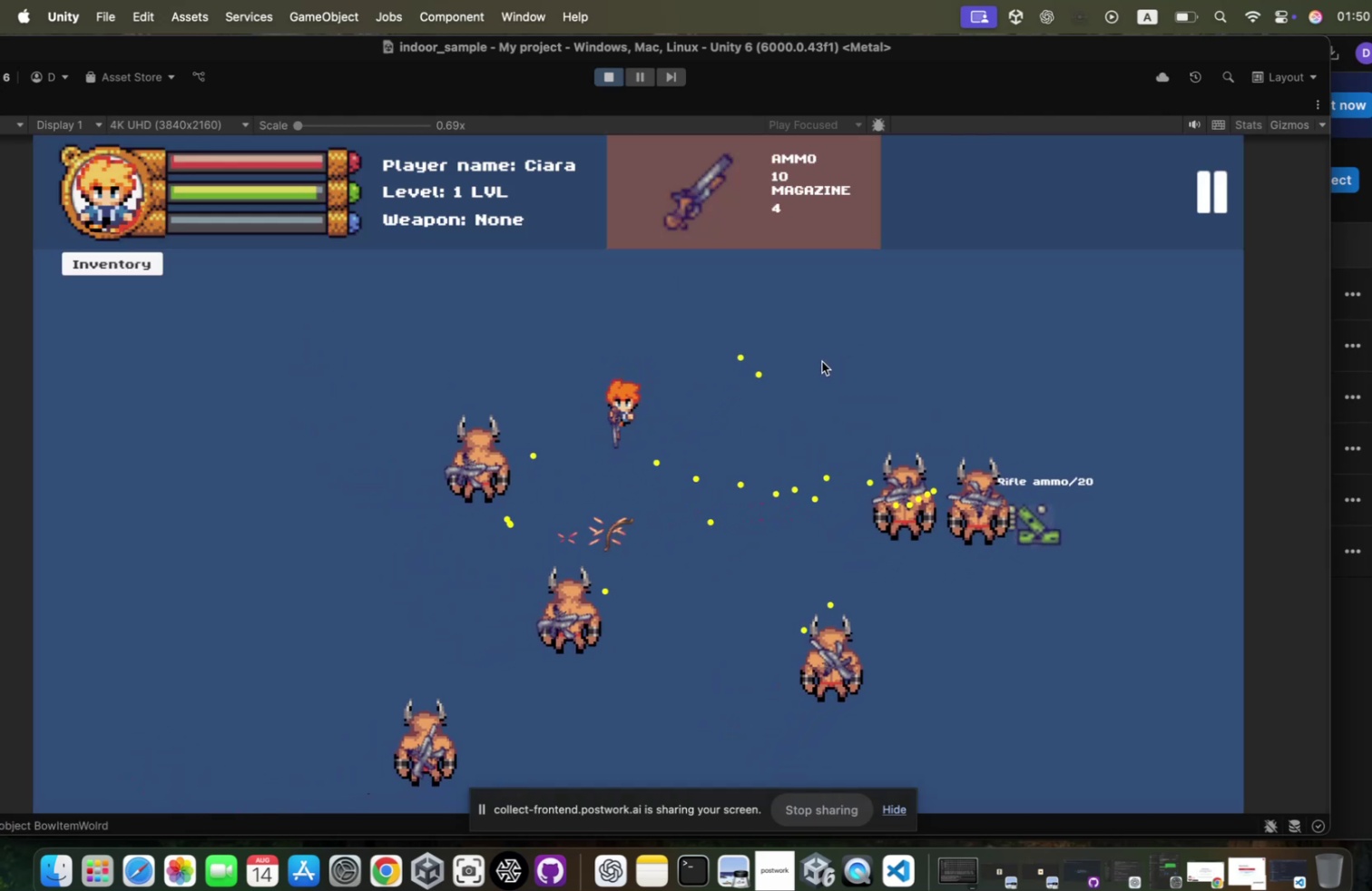 
hold_key(key=W, duration=0.47)
 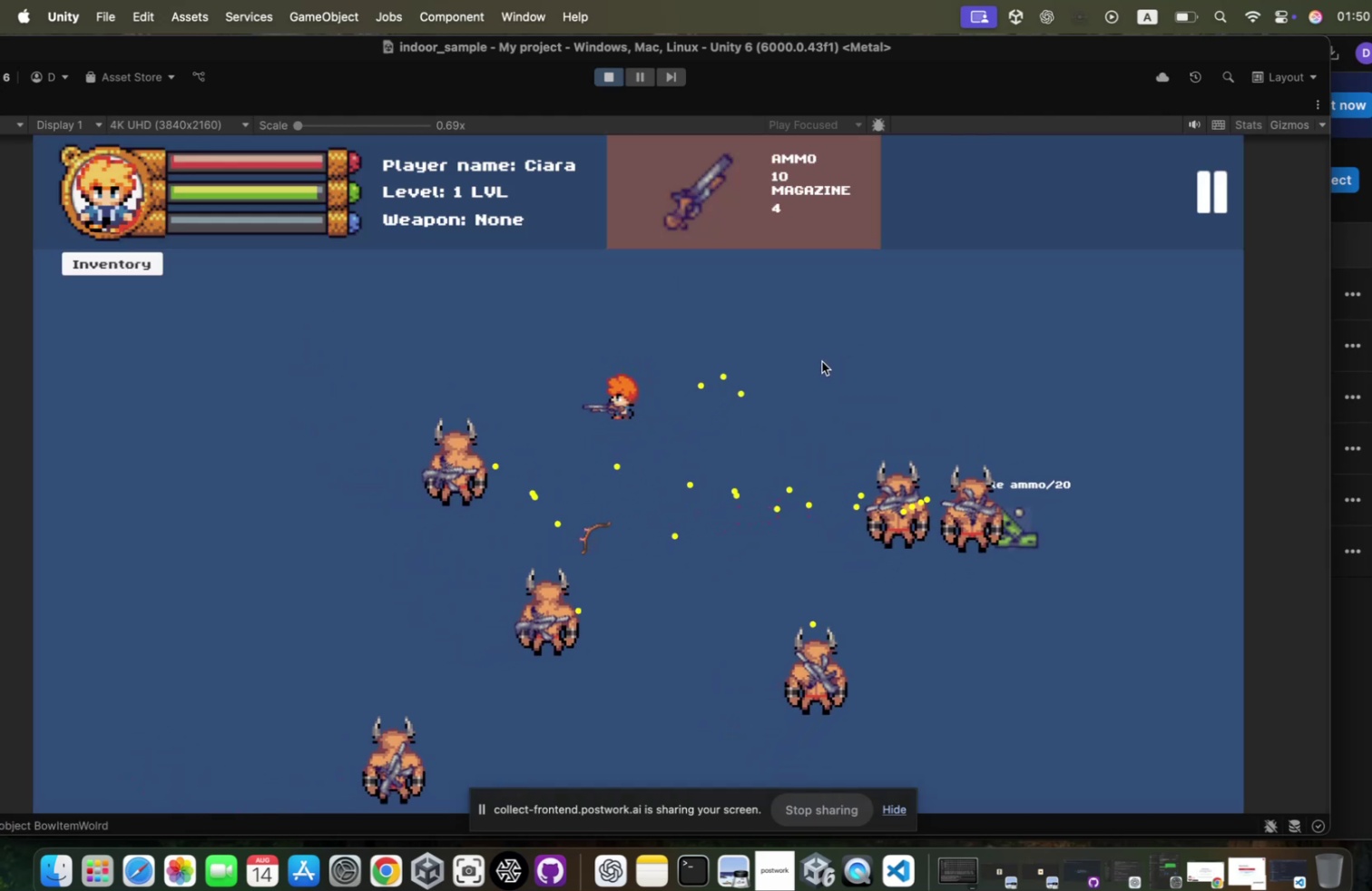 
hold_key(key=A, duration=0.93)
 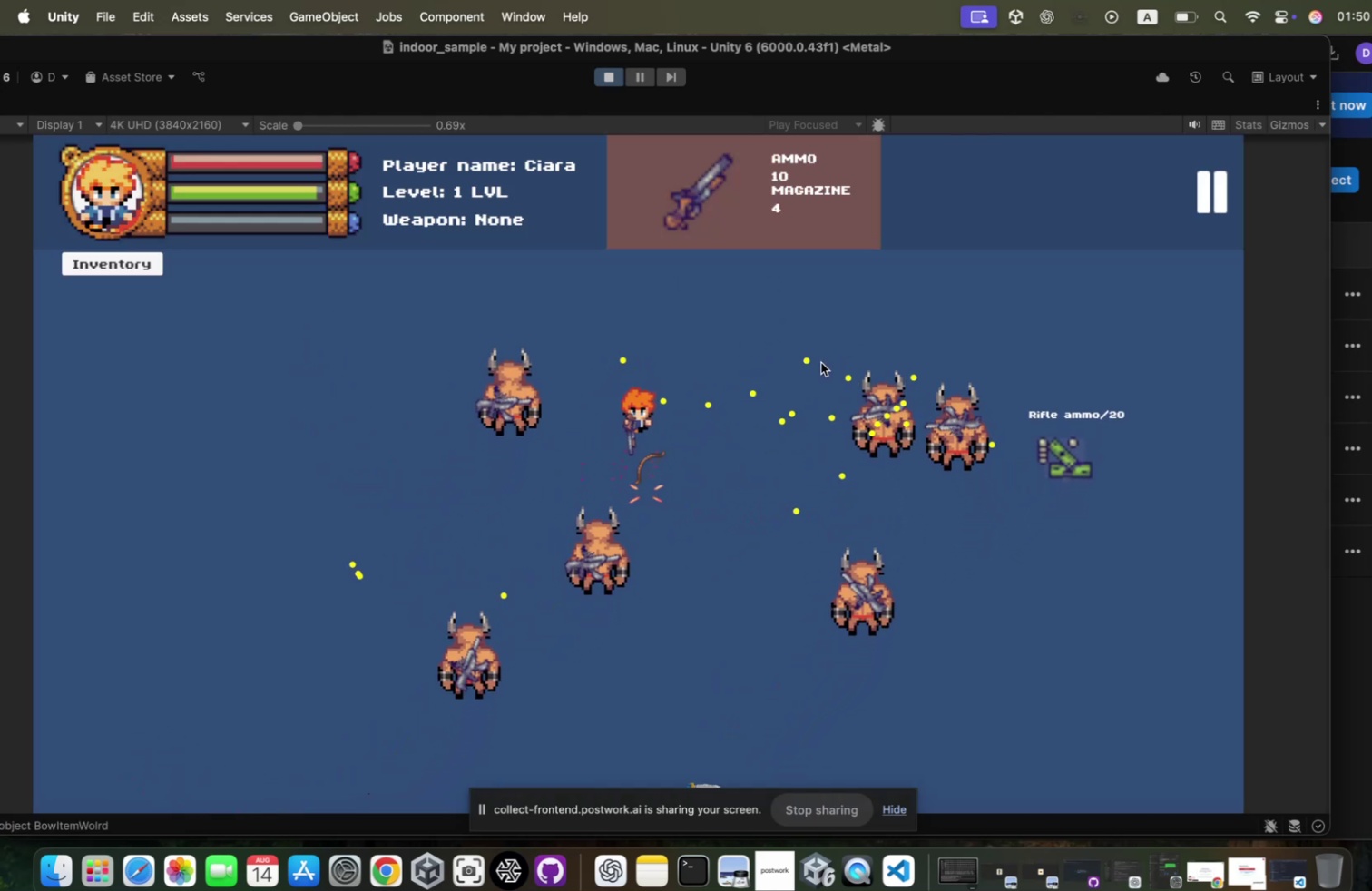 
left_click([814, 357])
 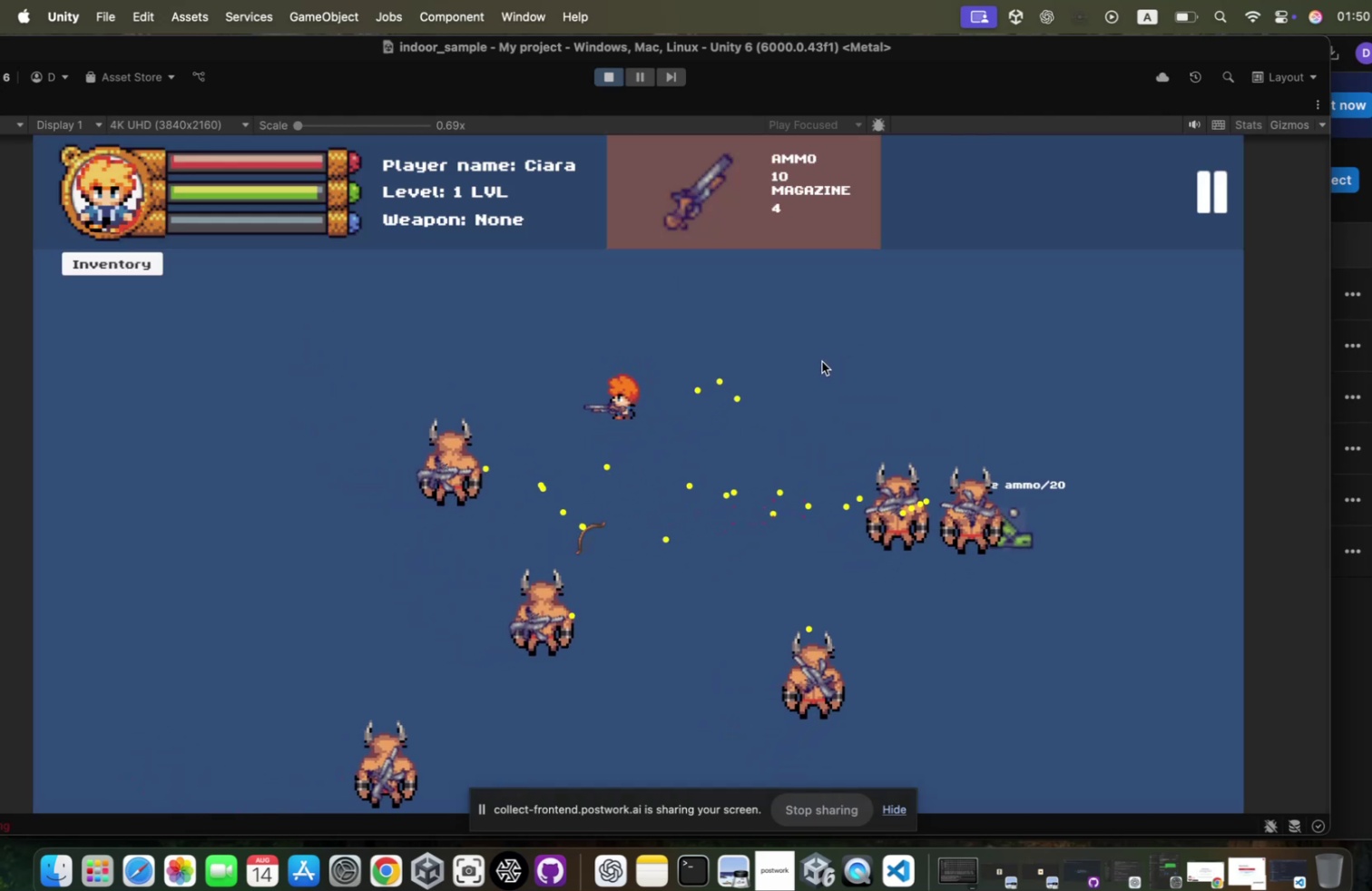 
double_click([814, 357])
 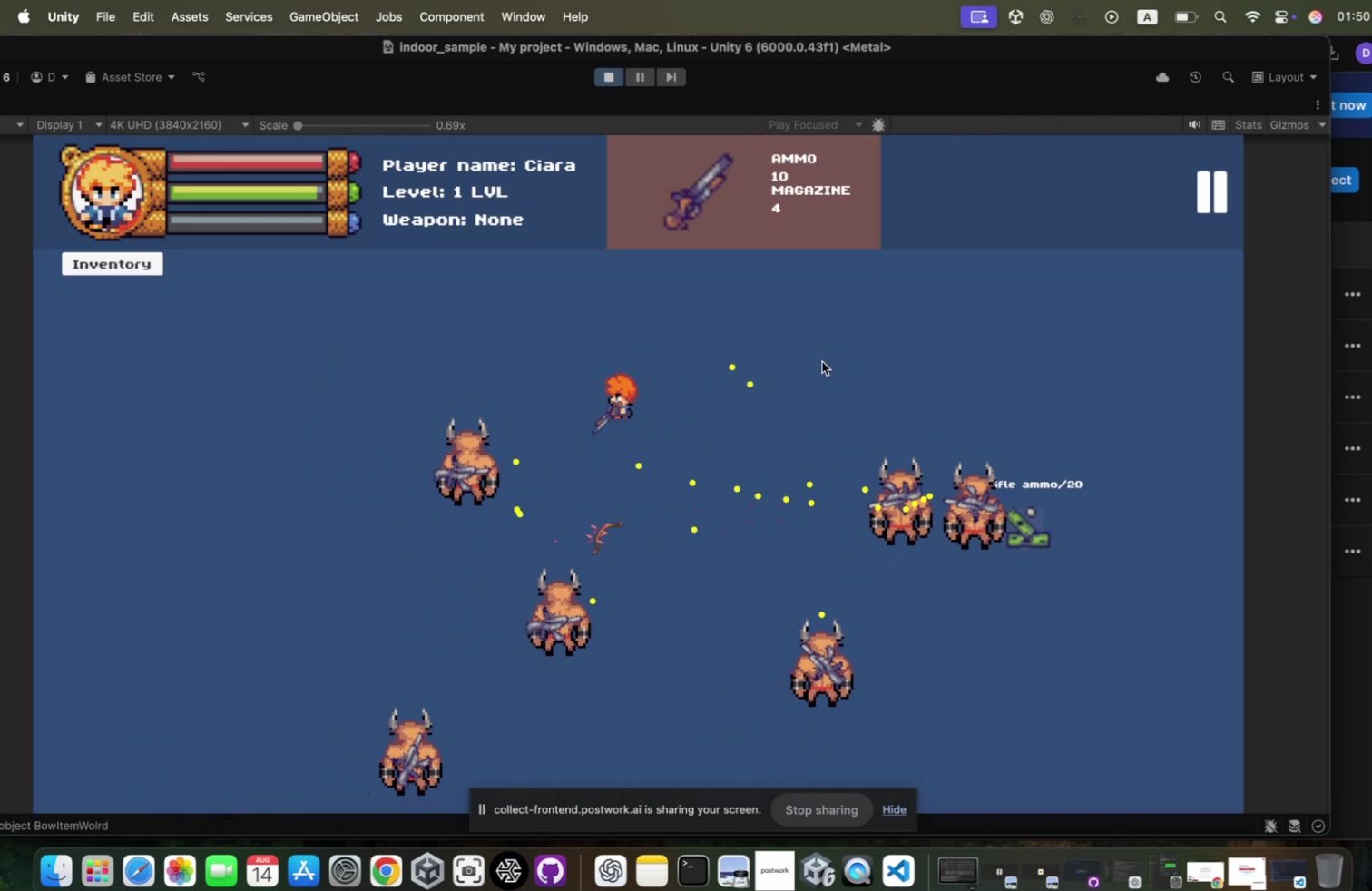 
type(sa)
 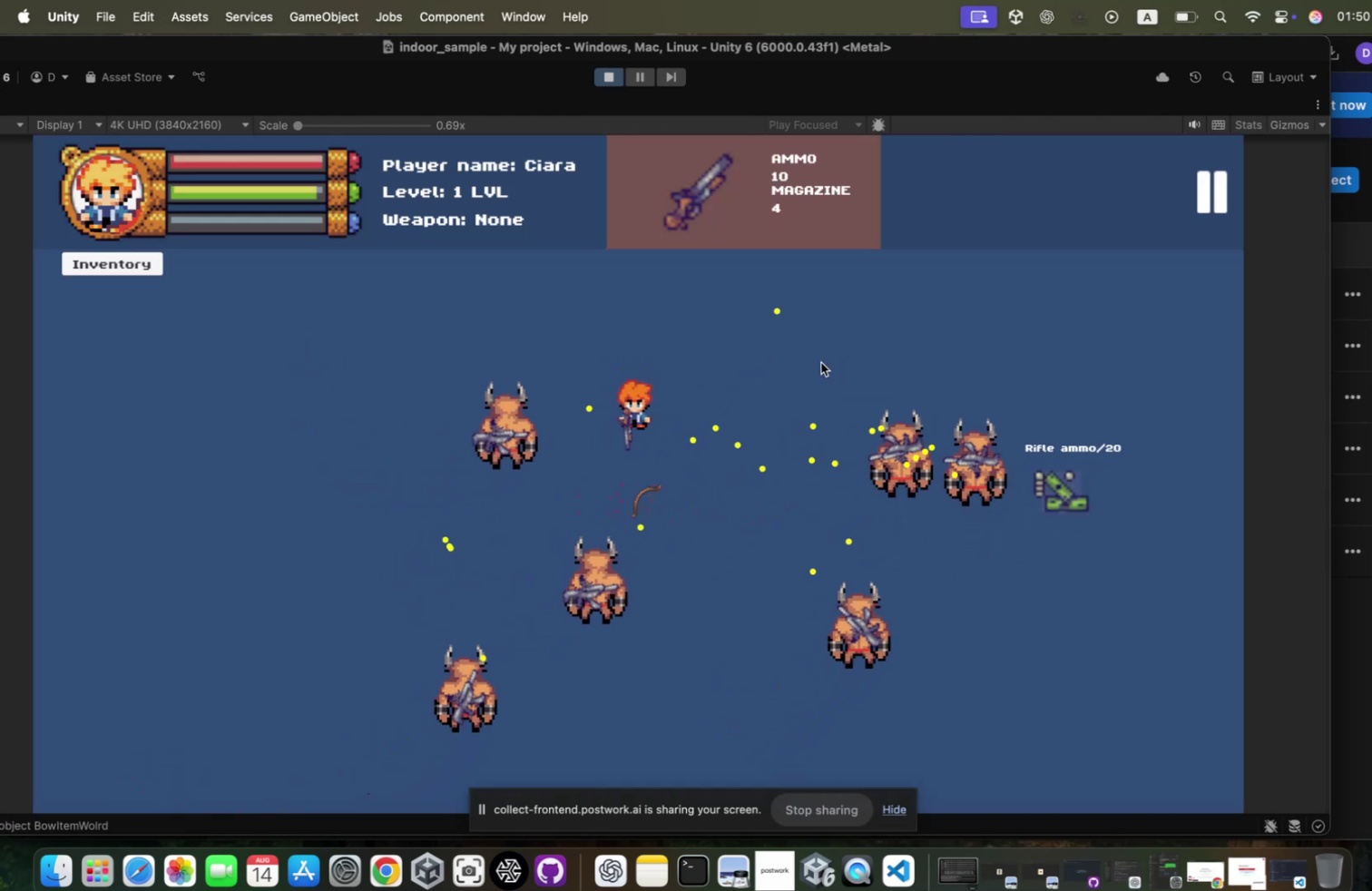 
hold_key(key=S, duration=0.32)
 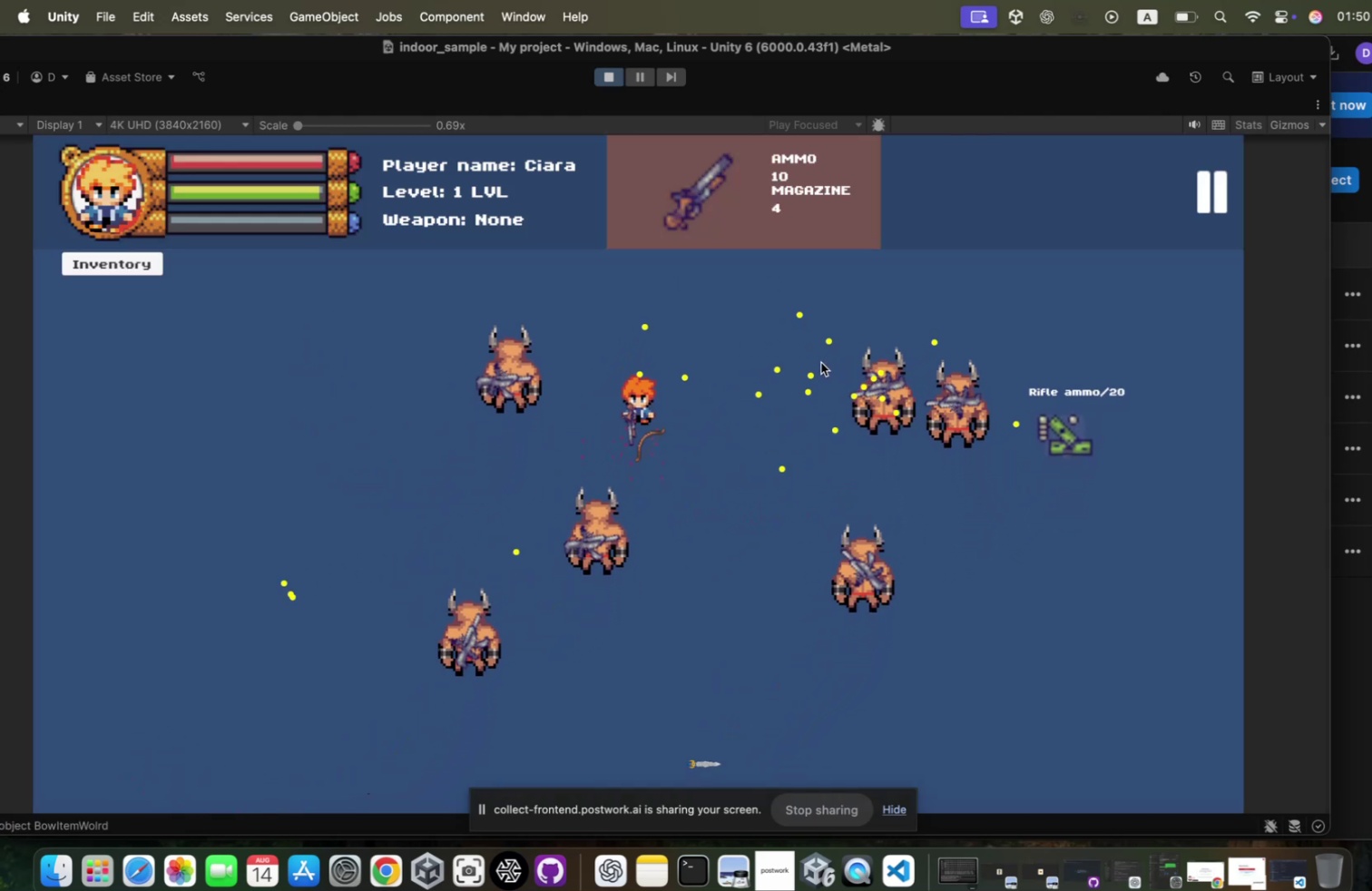 
left_click([813, 358])
 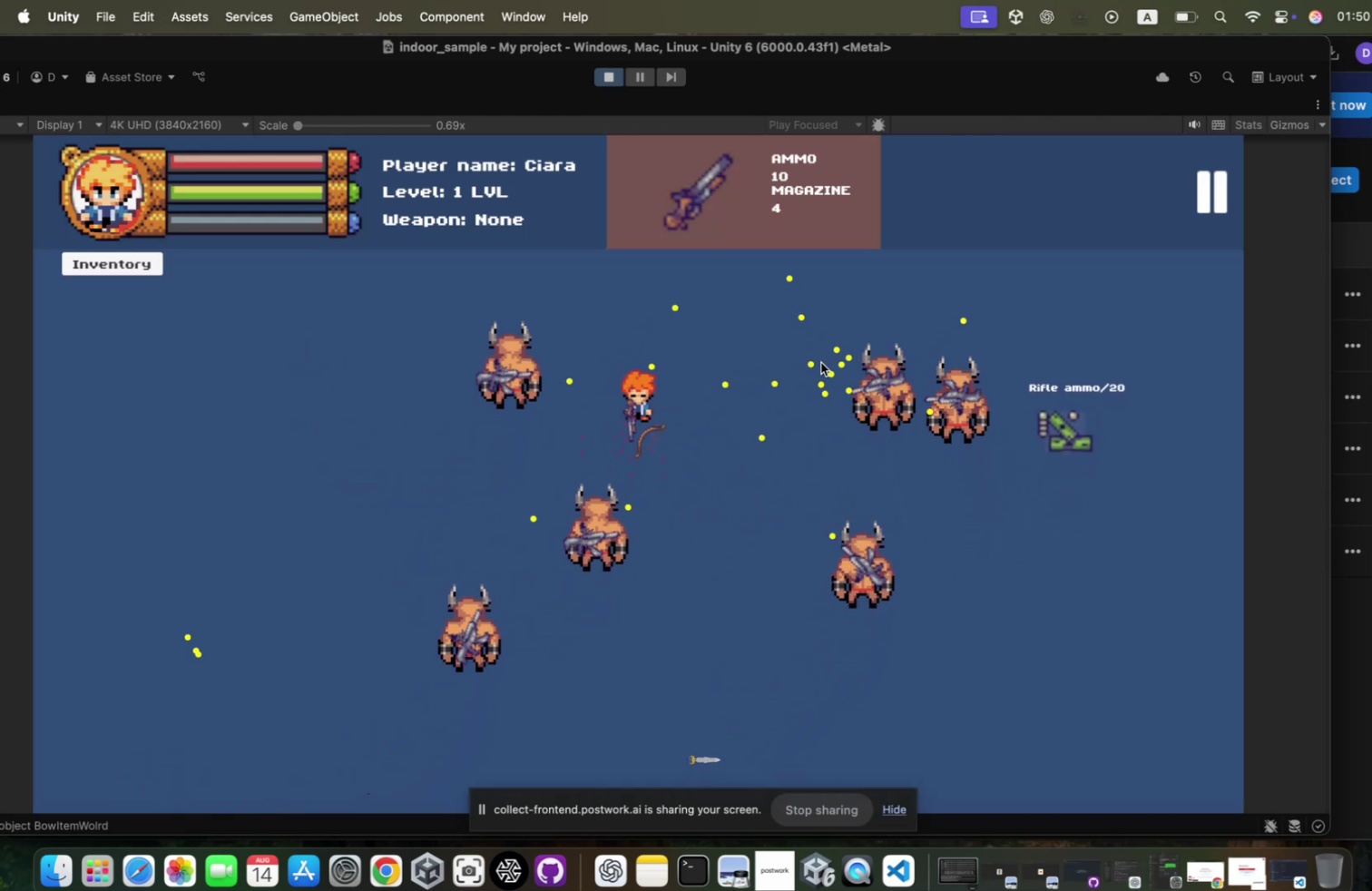 
left_click([813, 358])
 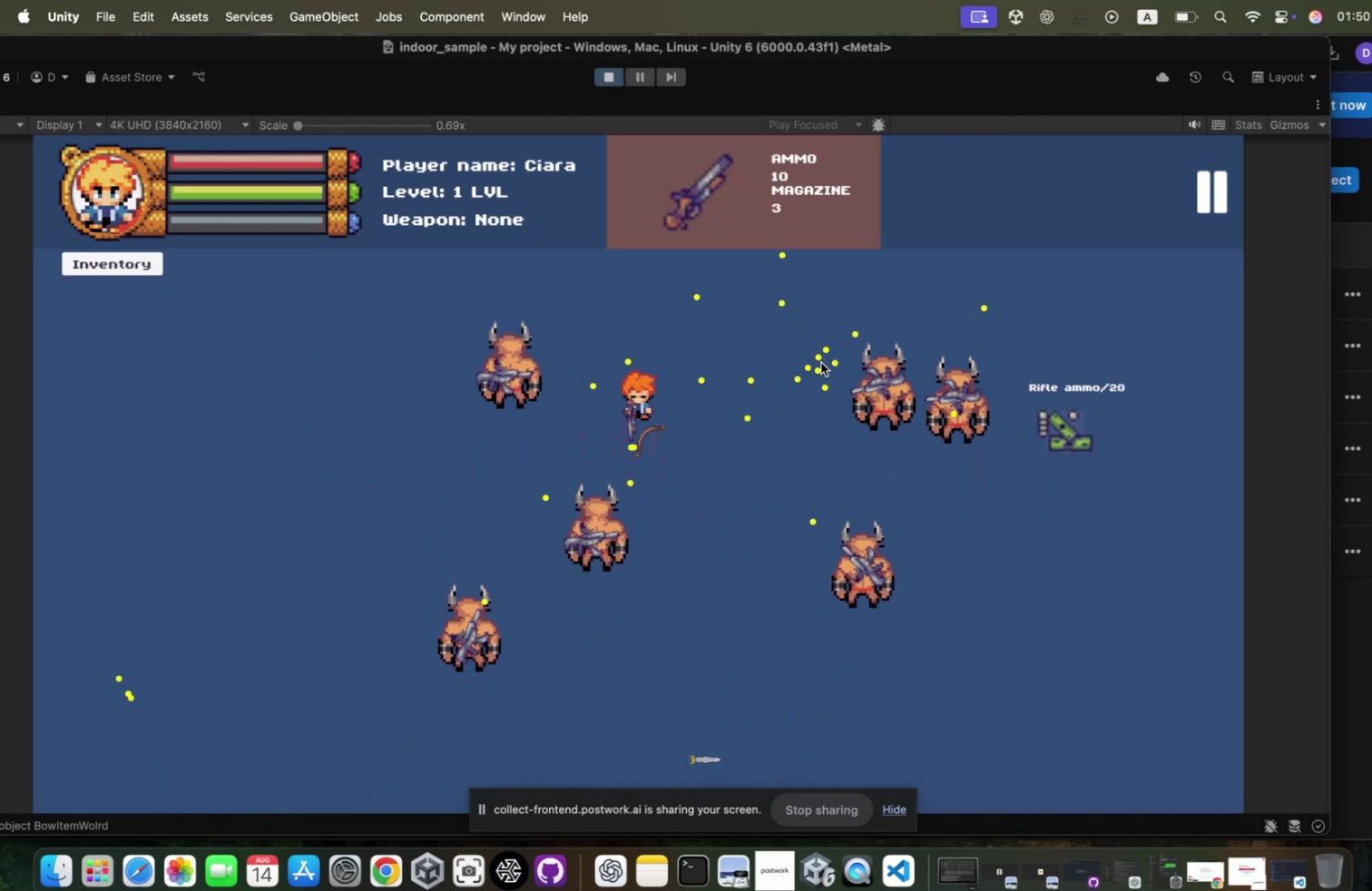 
hold_key(key=S, duration=1.5)
 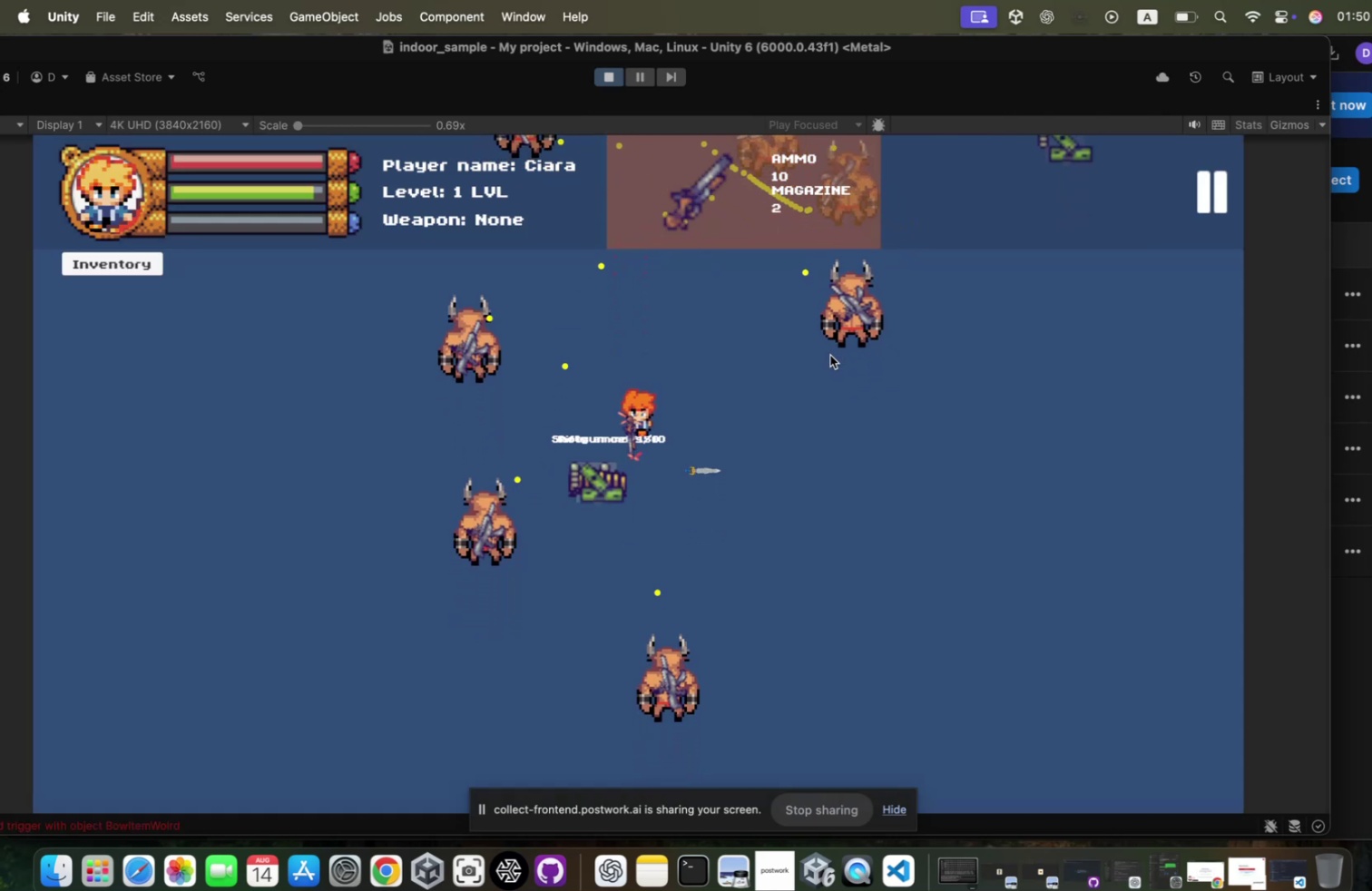 
left_click([813, 358])
 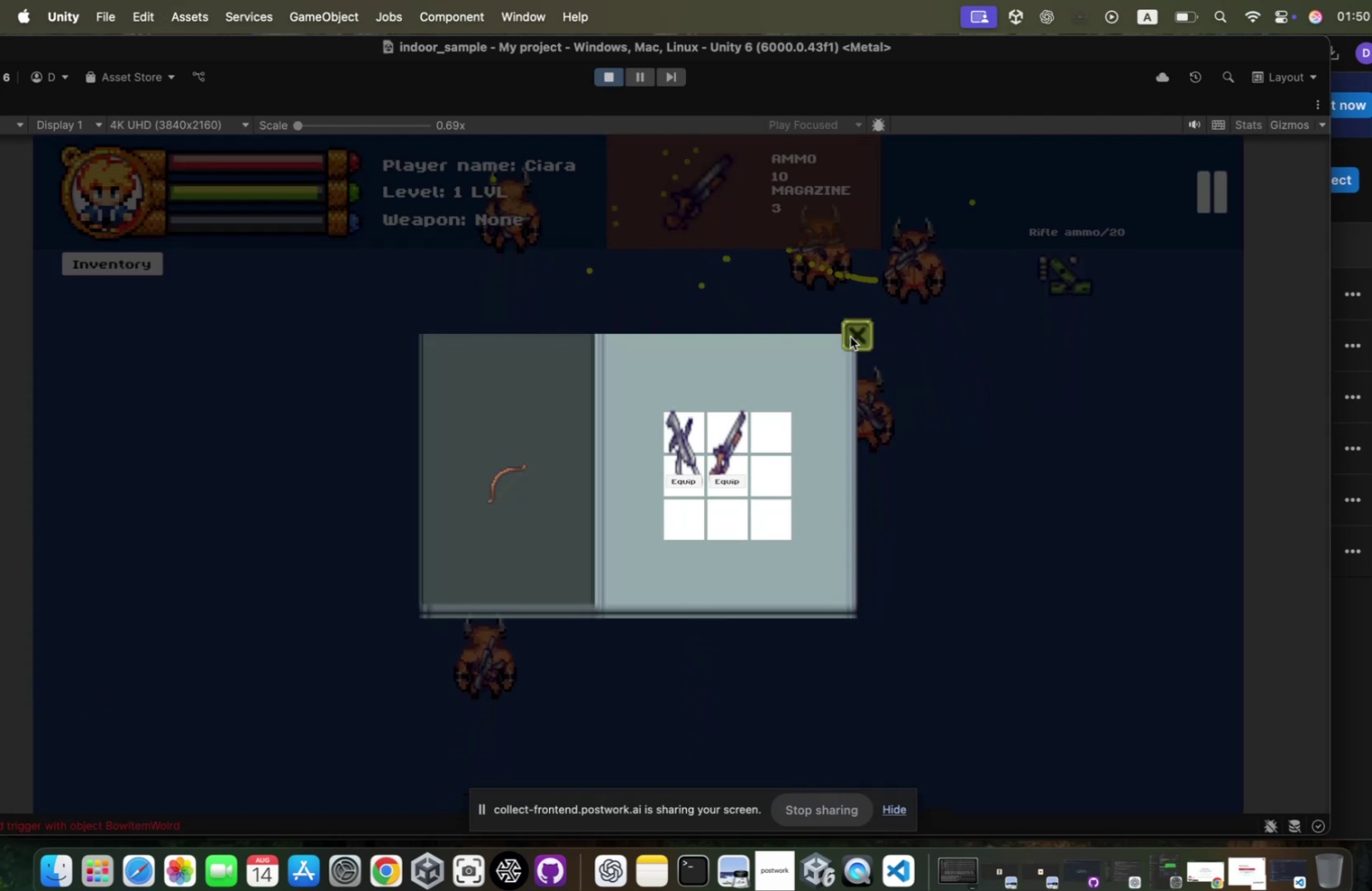 
left_click([850, 335])
 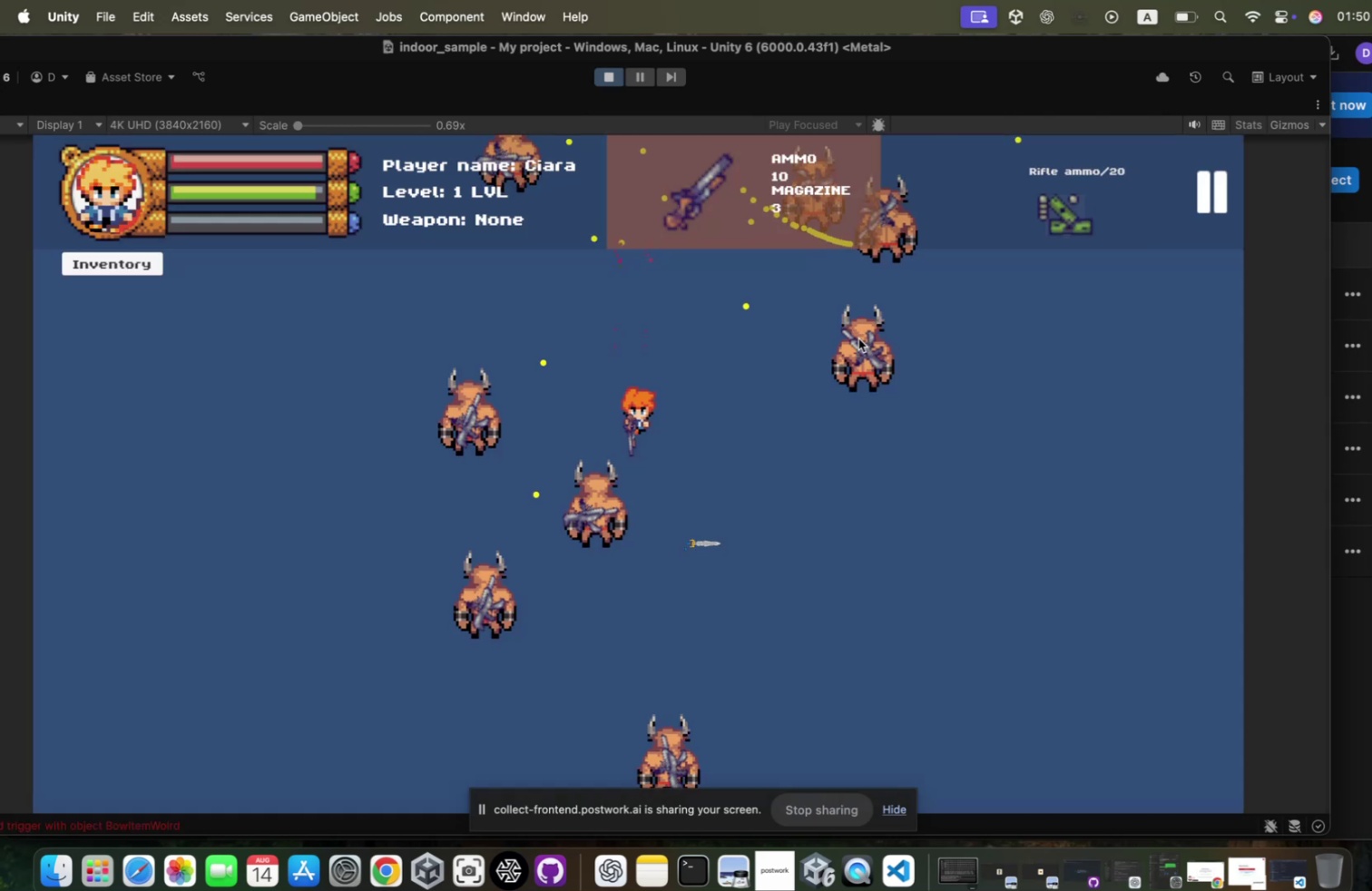 
hold_key(key=S, duration=0.68)
 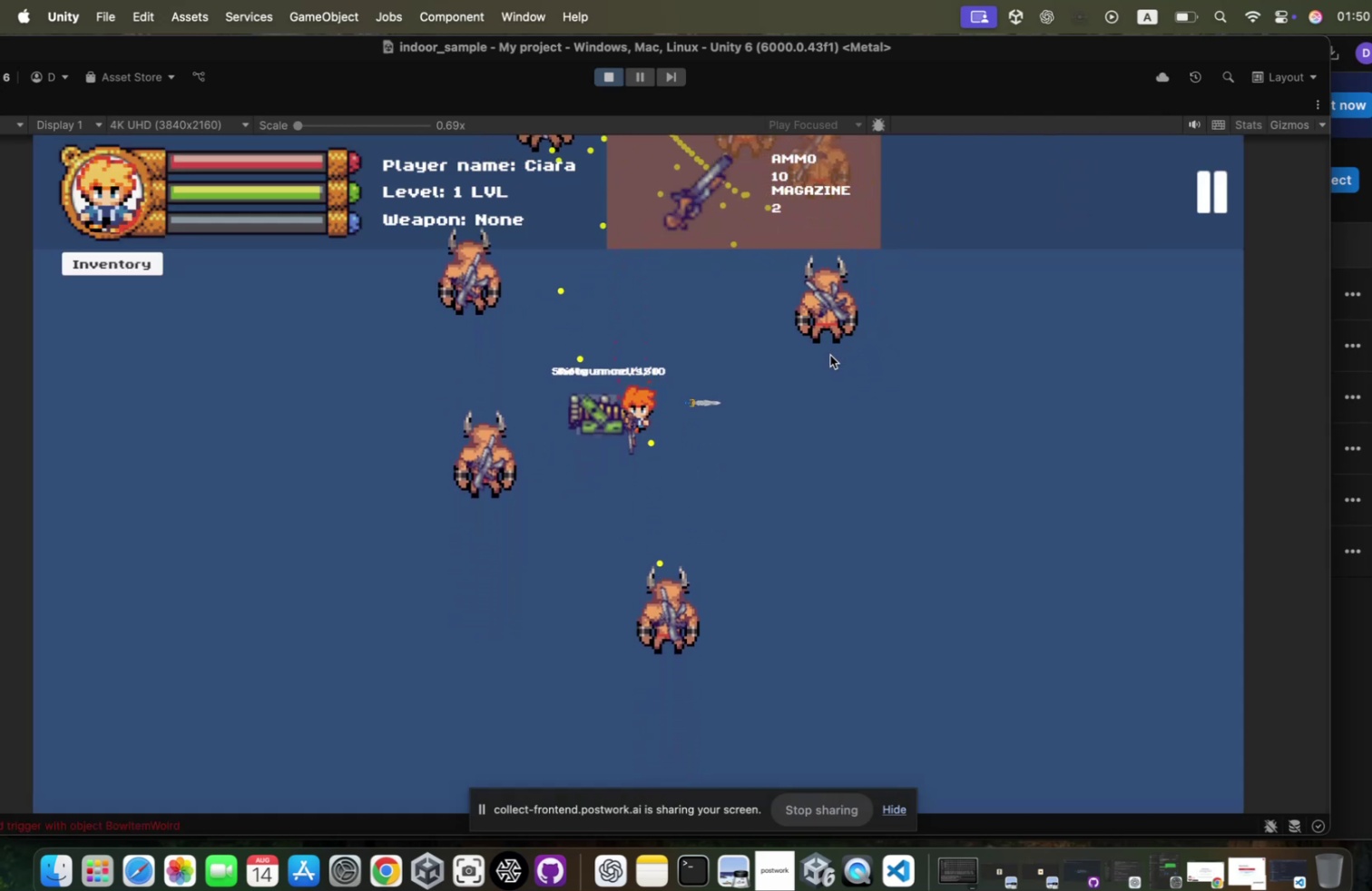 
left_click([822, 351])
 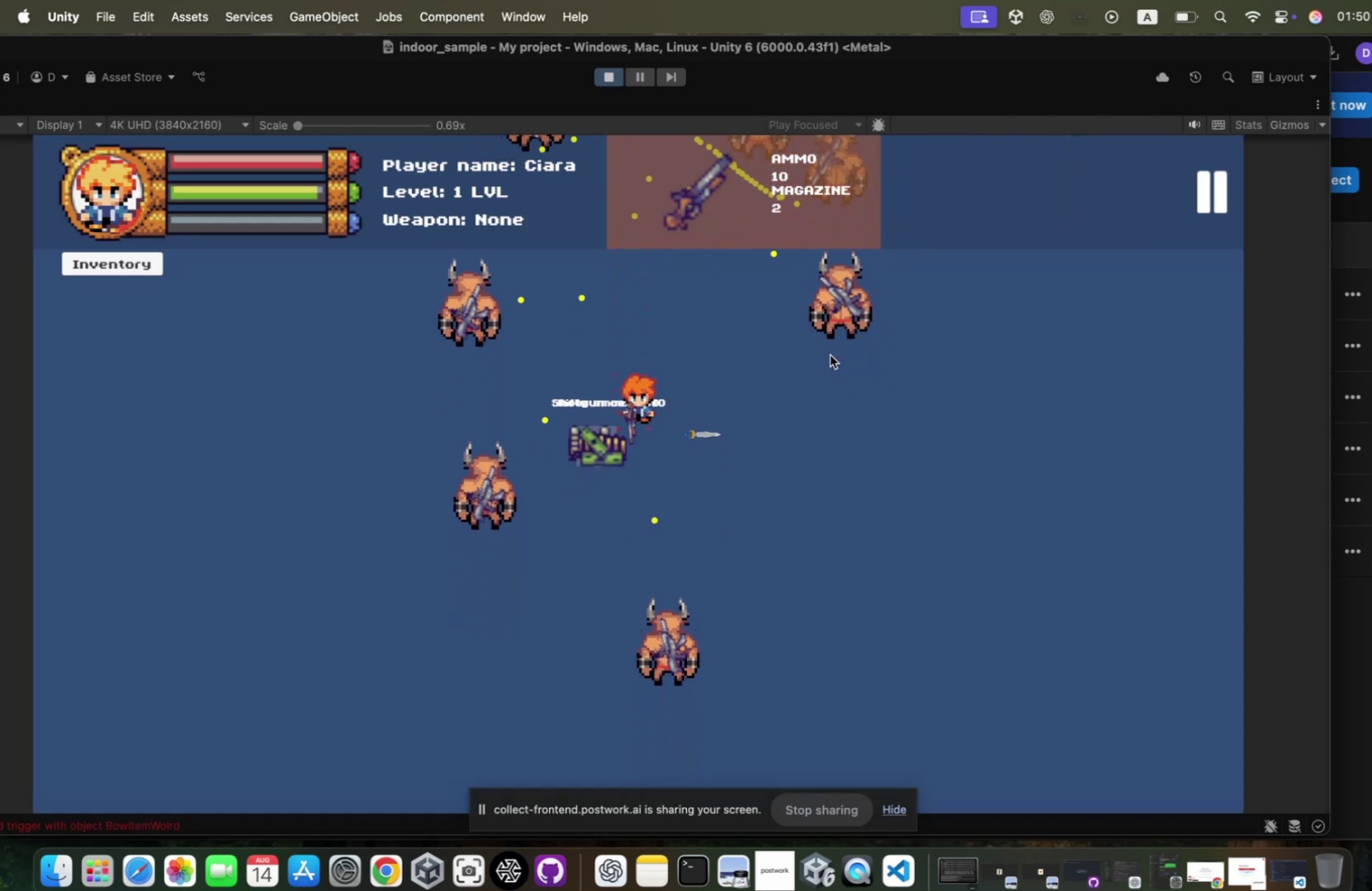 
type(ssaawd)
 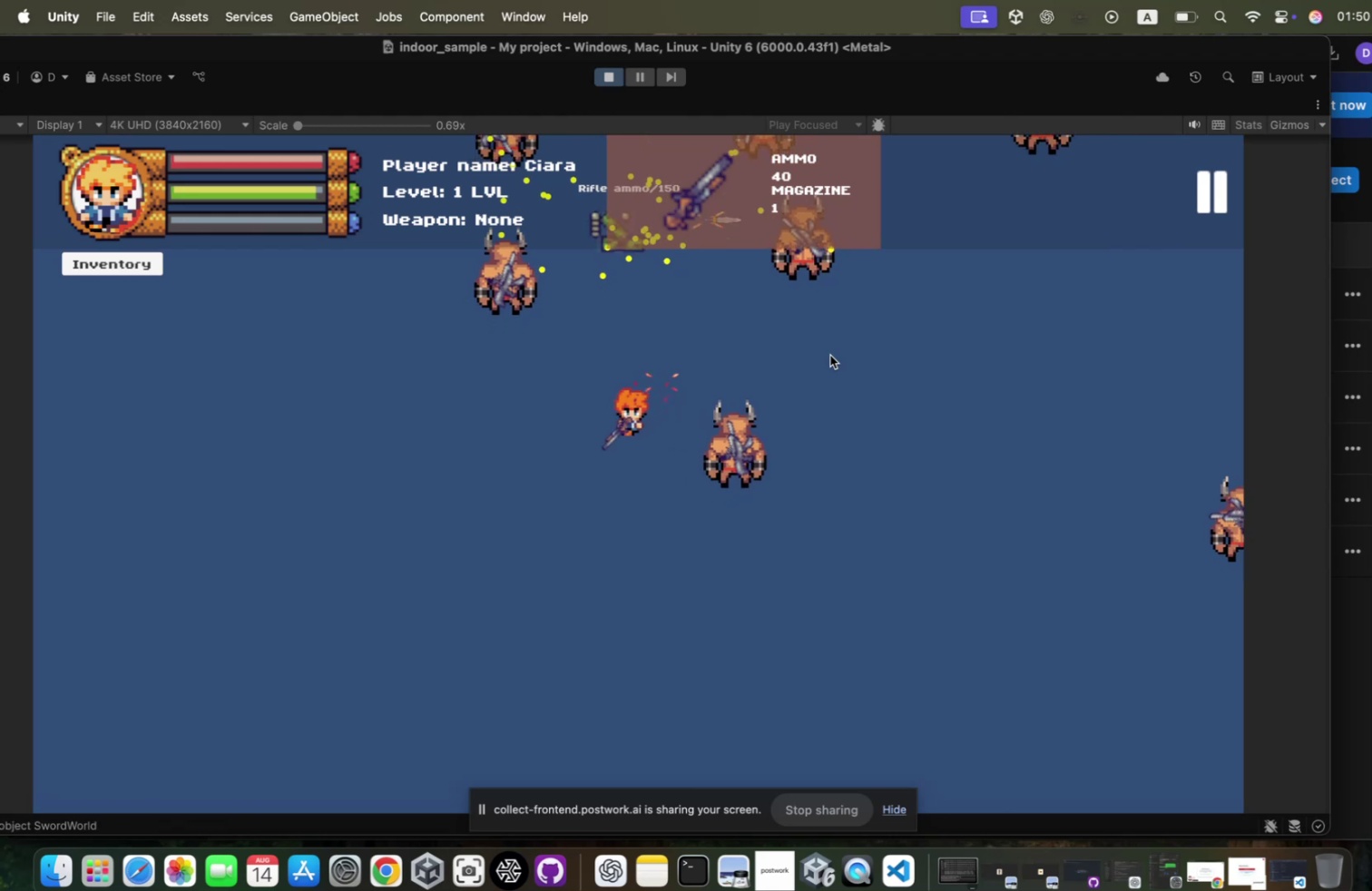 
hold_key(key=S, duration=1.73)
 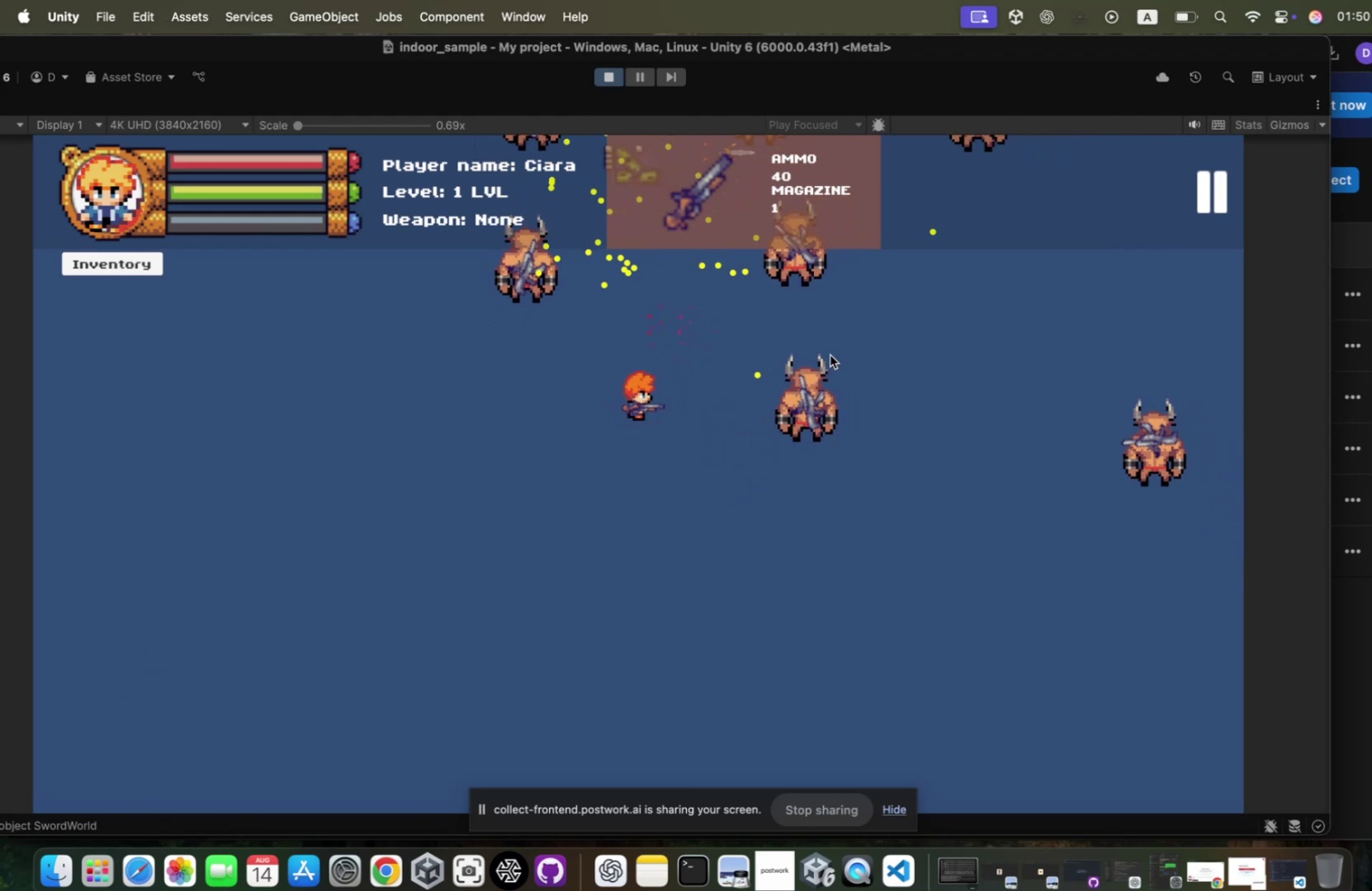 
left_click([822, 351])
 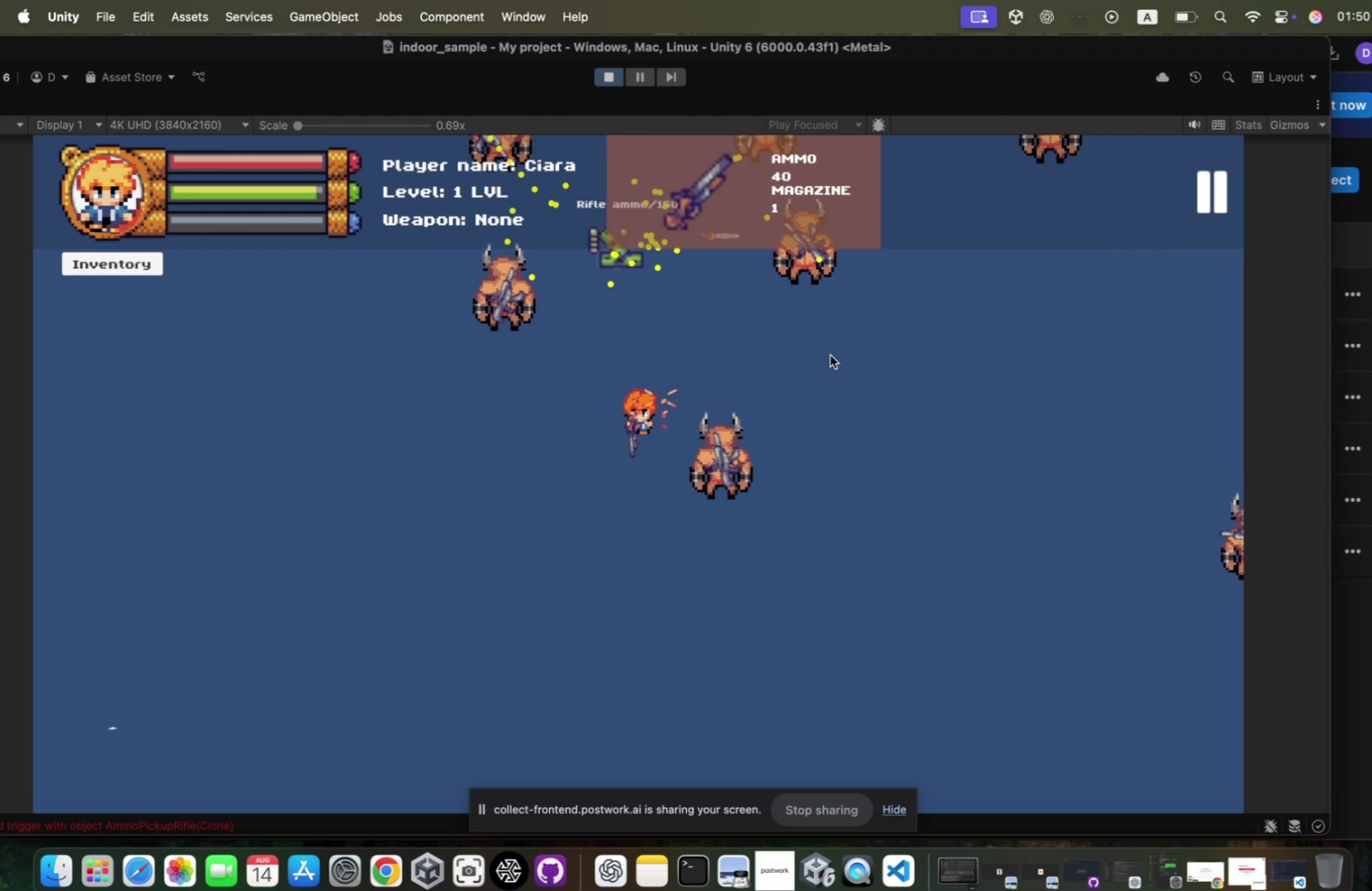 
hold_key(key=A, duration=0.33)
 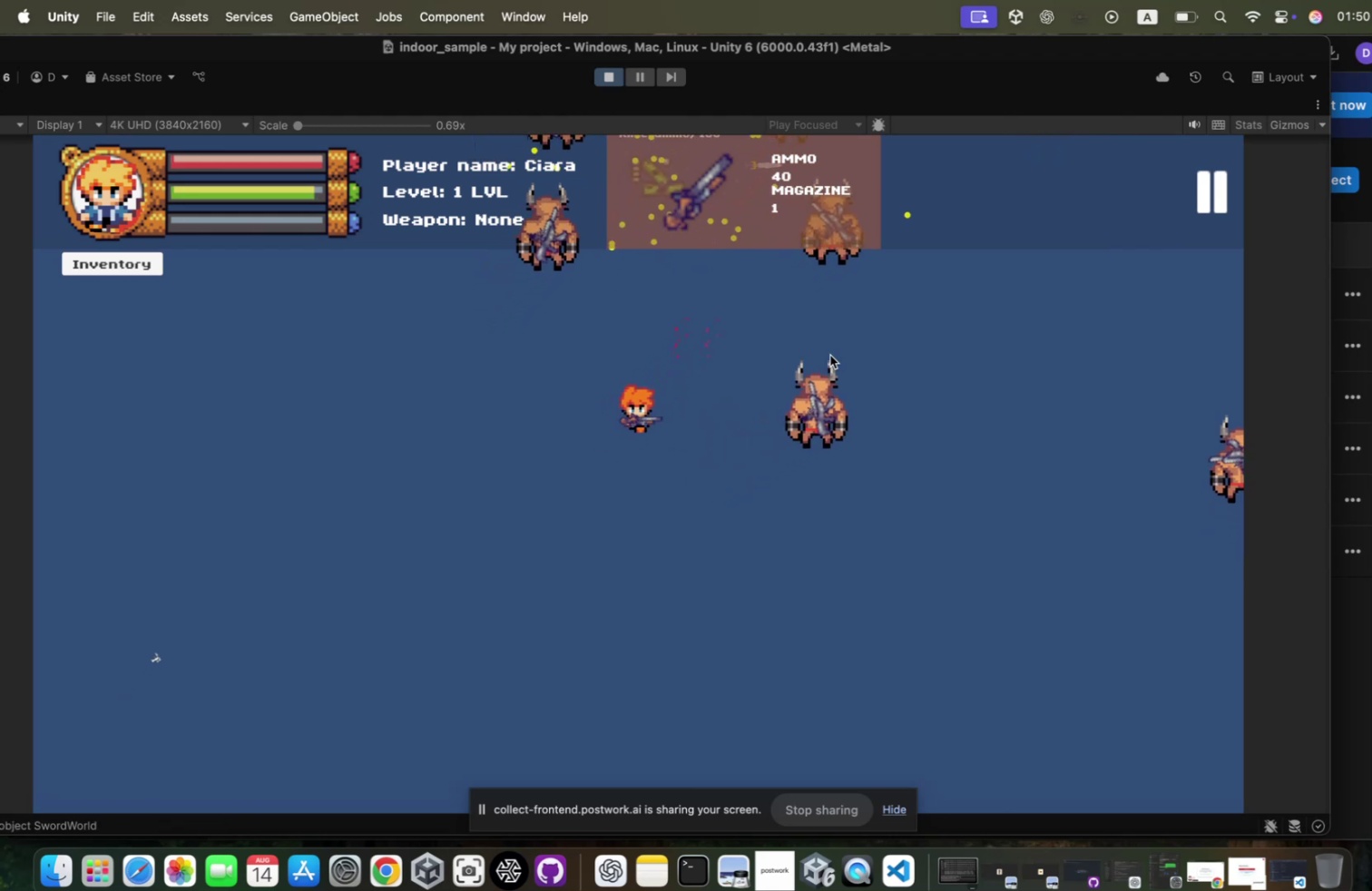 
key(D)
 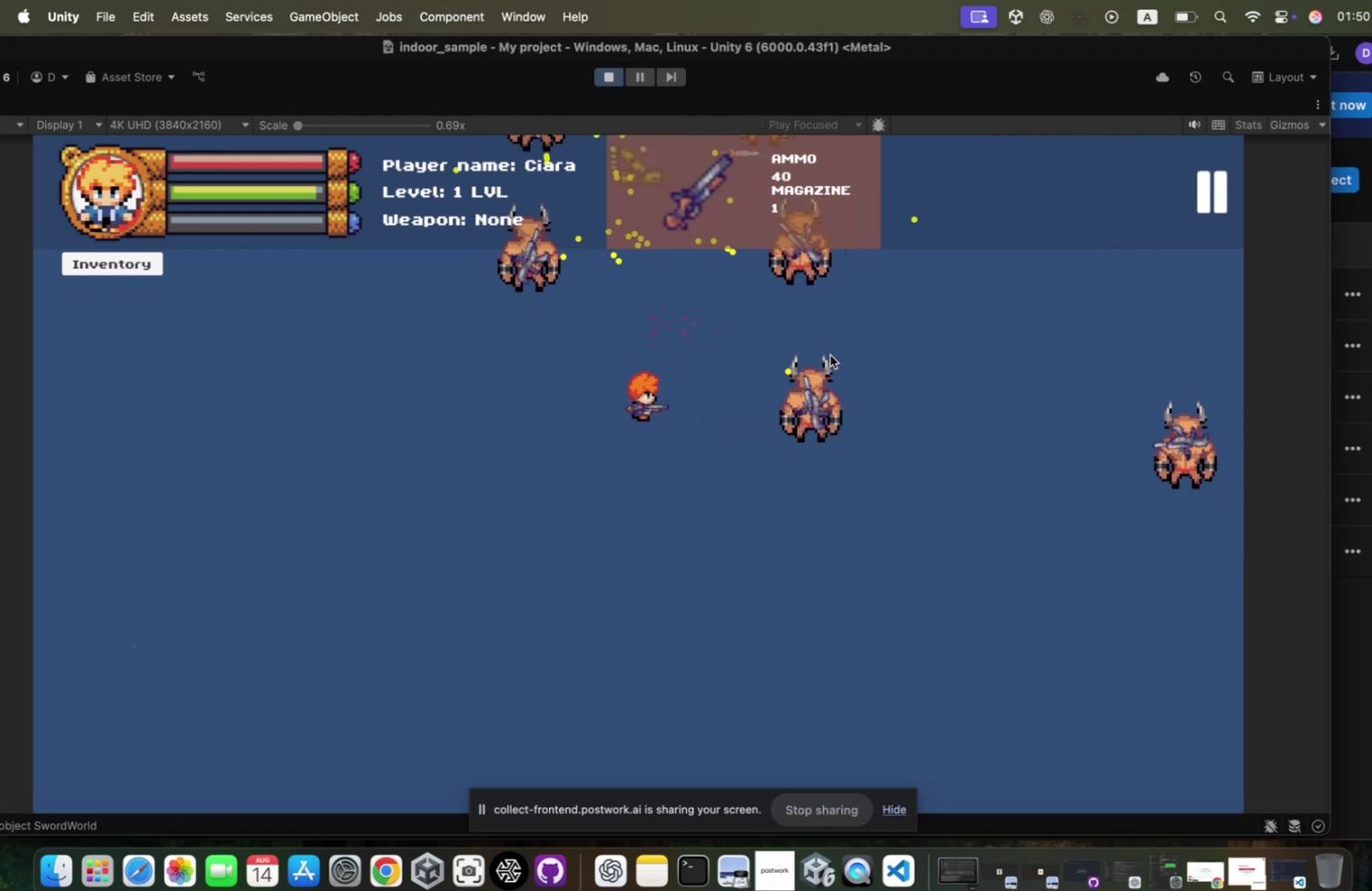 
left_click([822, 351])
 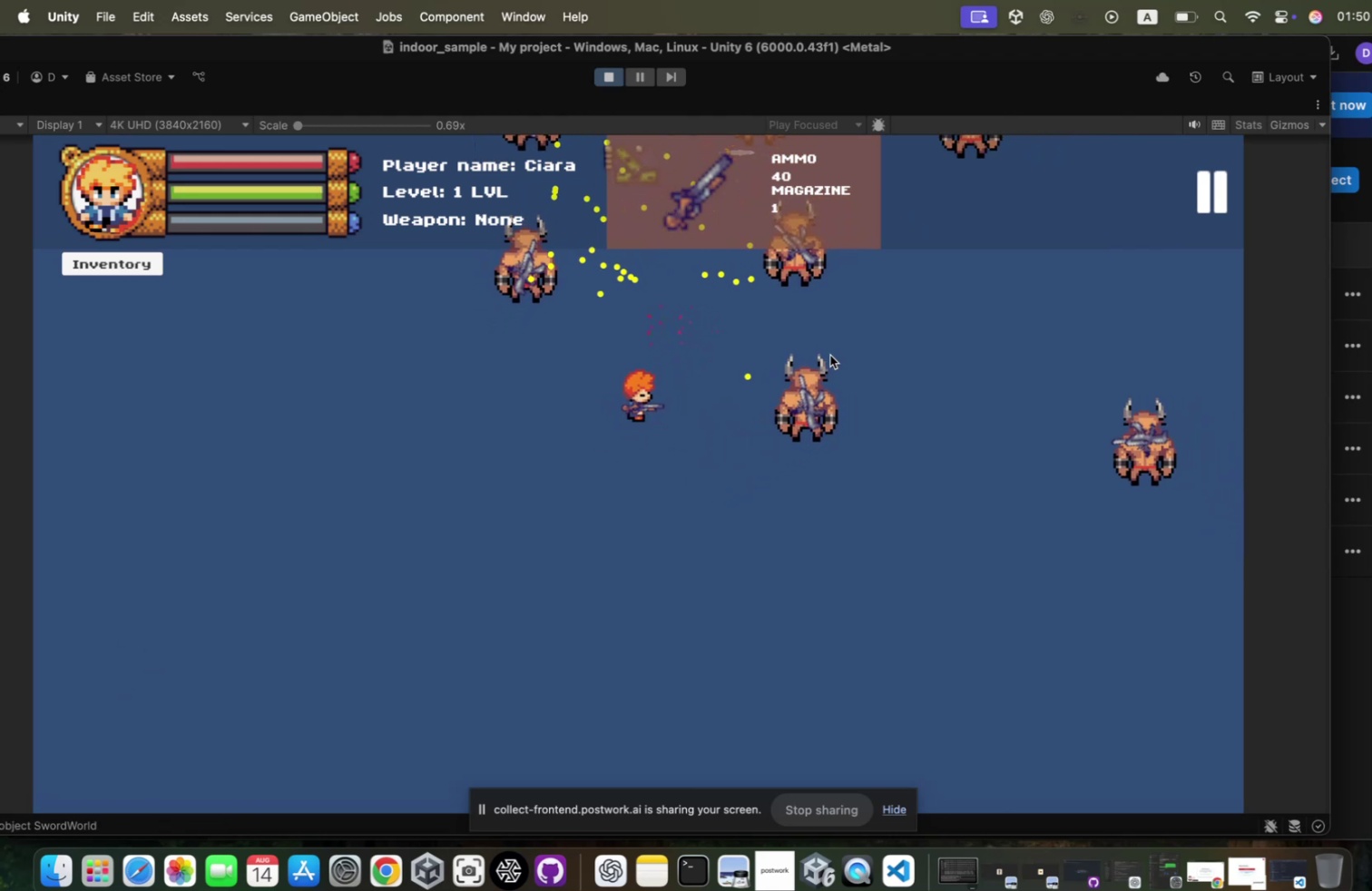 
left_click([822, 351])
 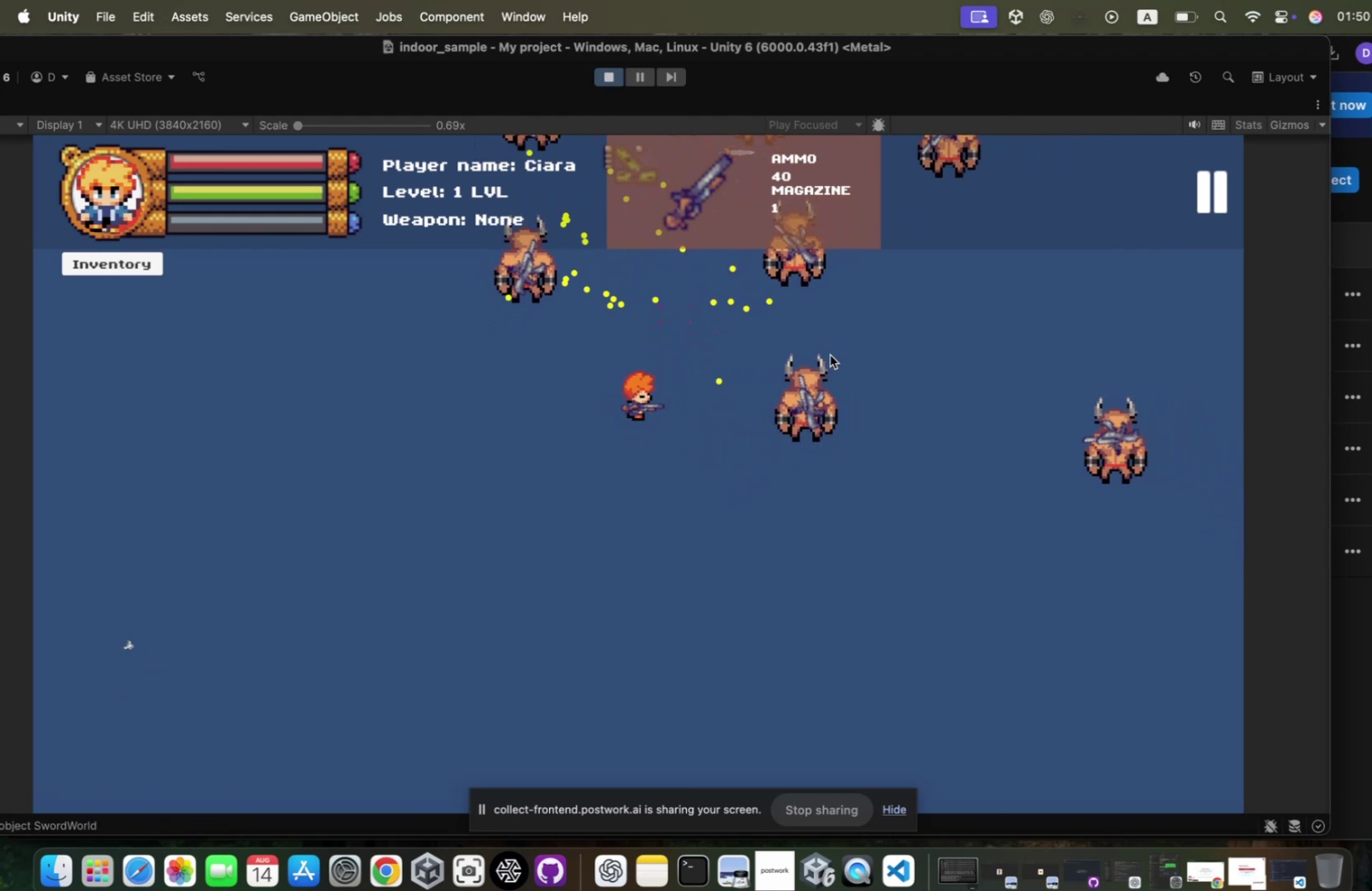 
hold_key(key=S, duration=0.57)
 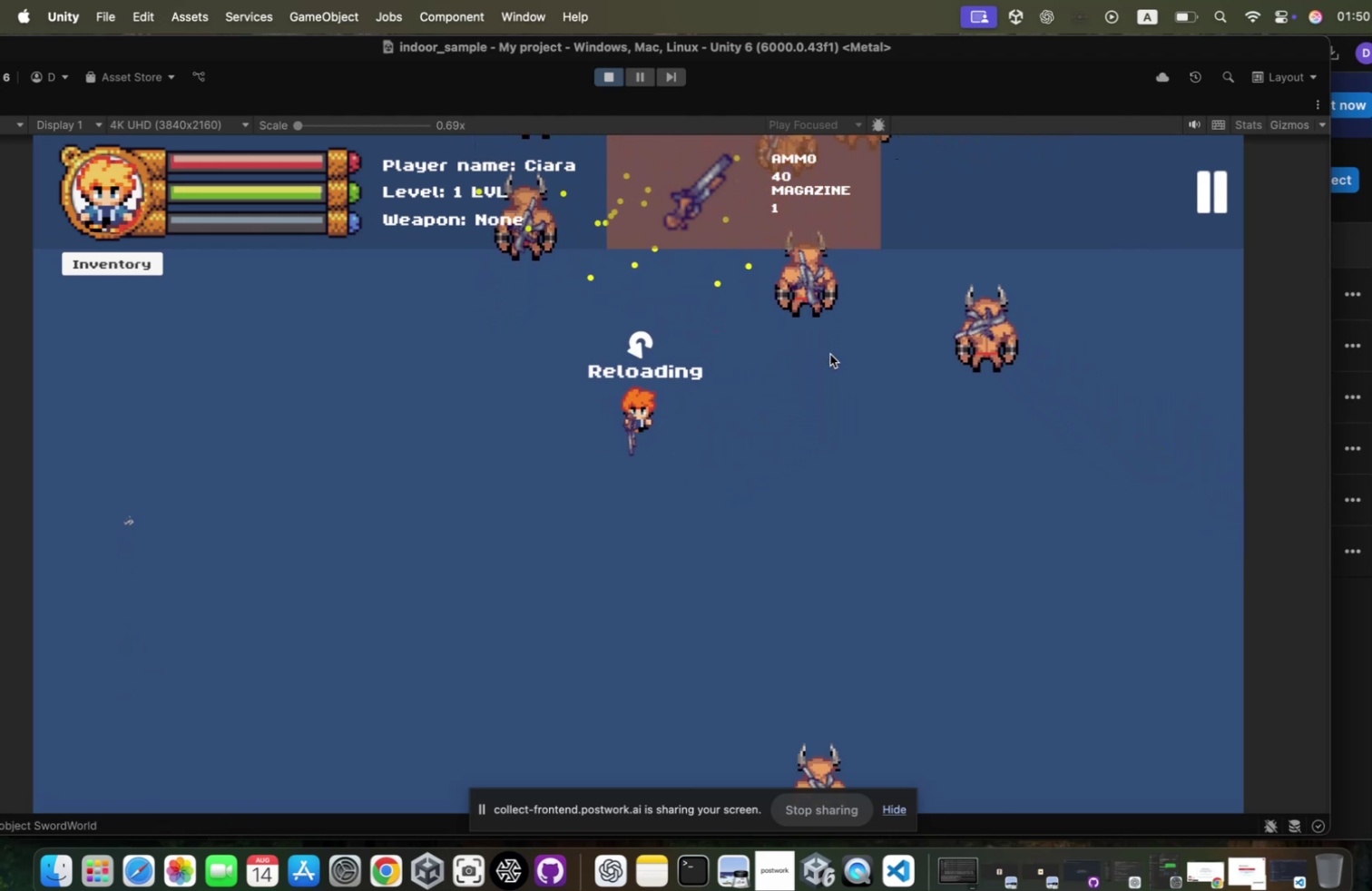 
left_click([822, 351])
 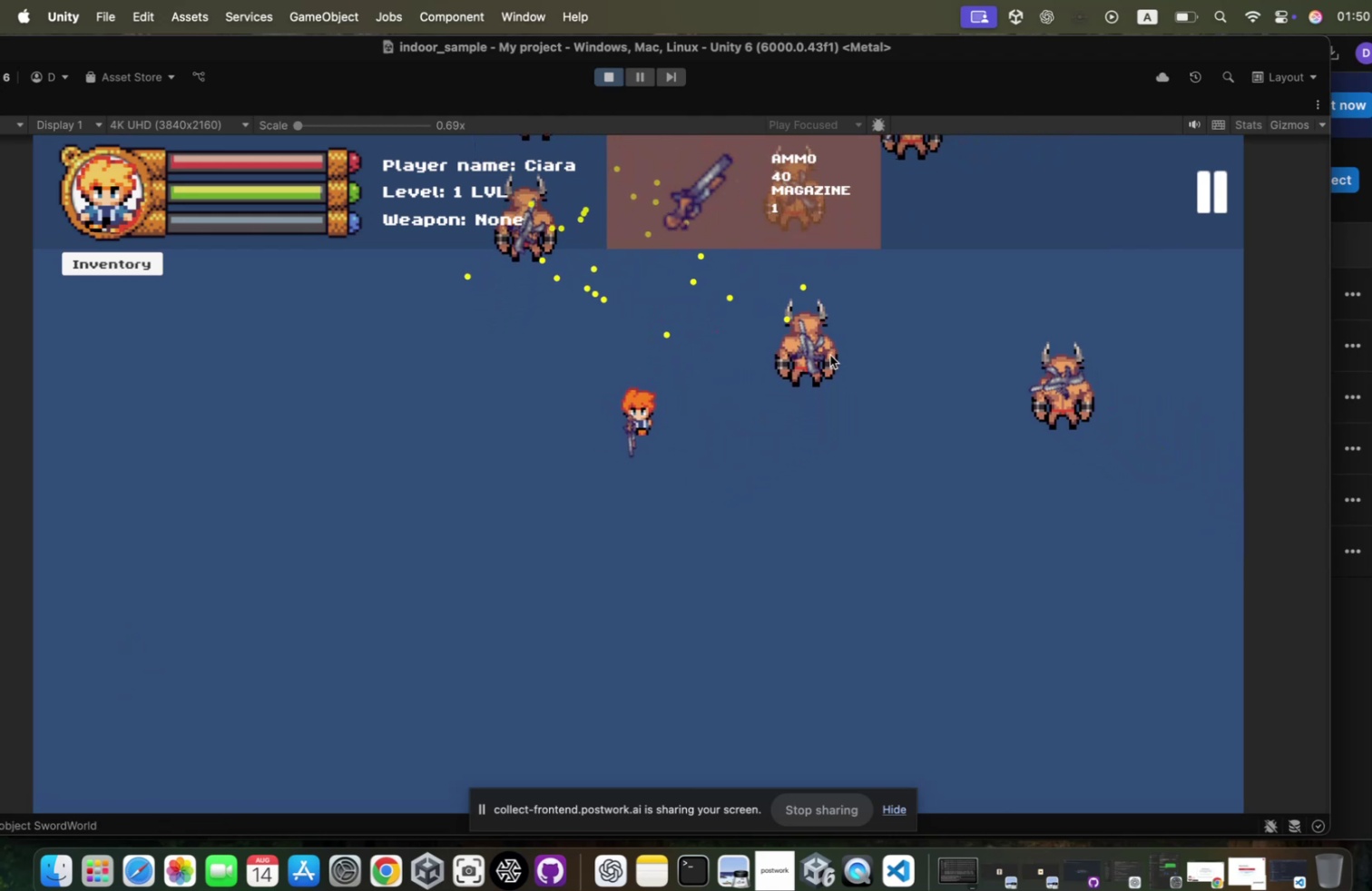 
key(R)
 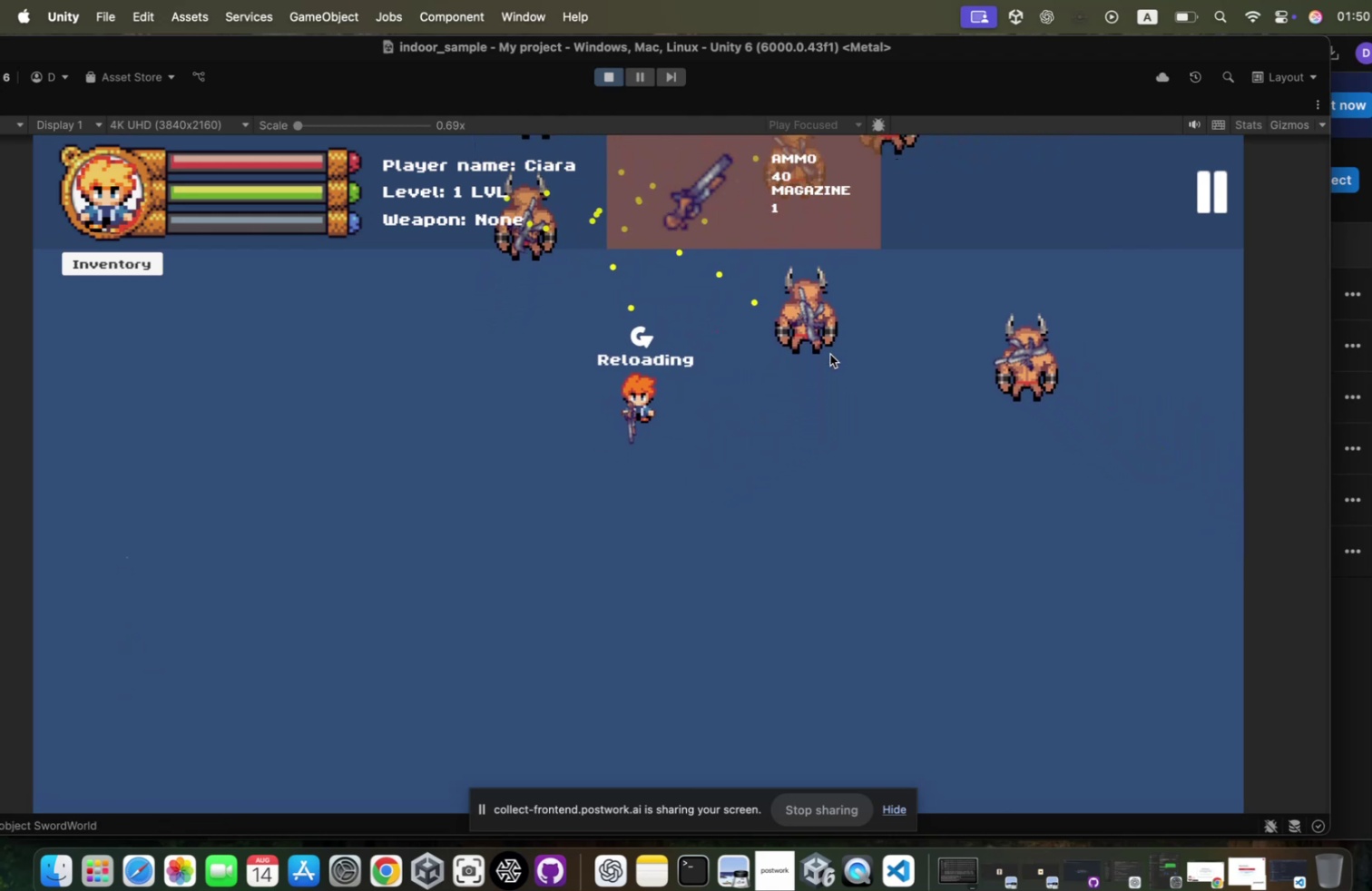 
hold_key(key=S, duration=0.9)
 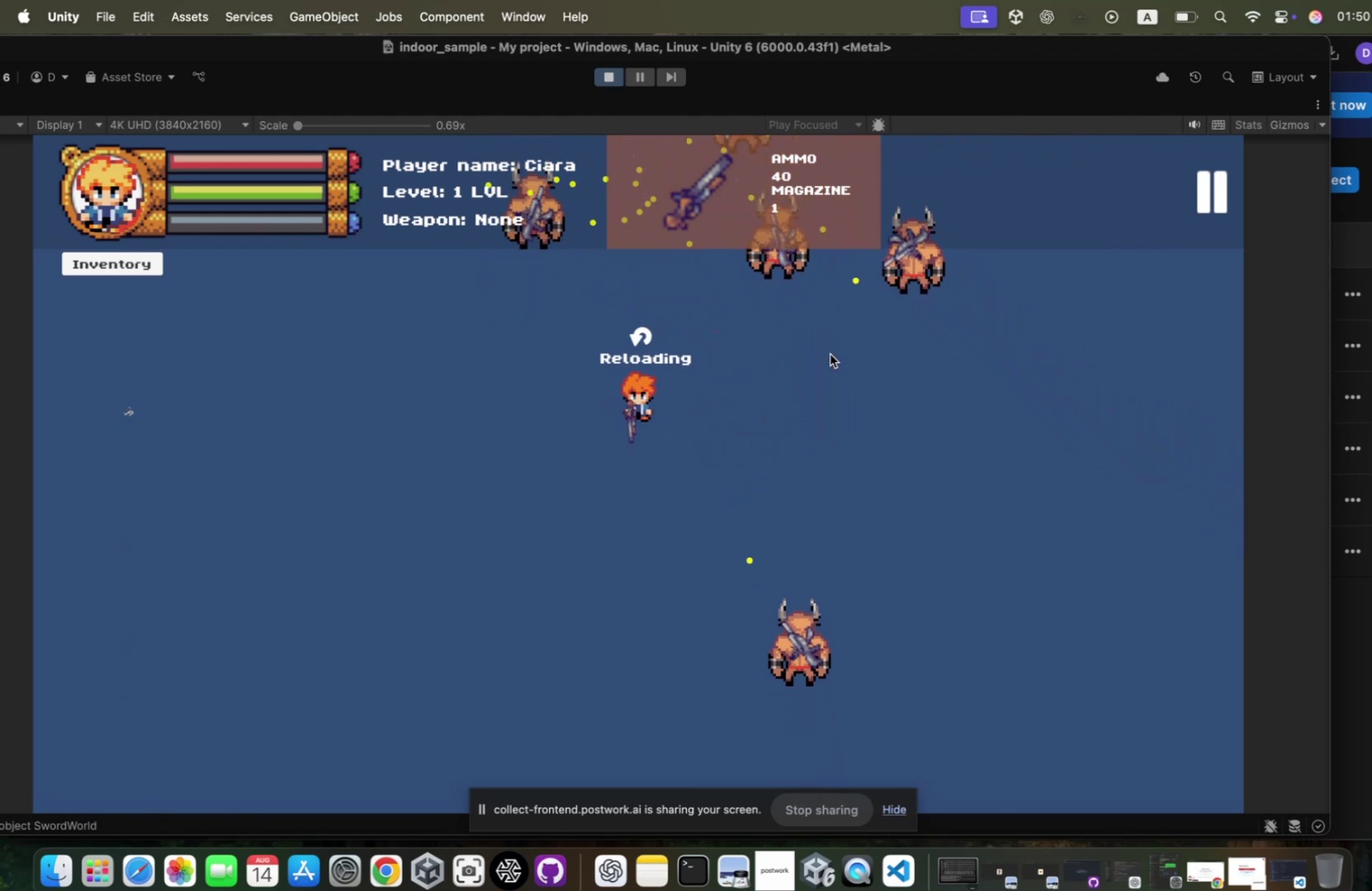 
hold_key(key=A, duration=0.83)
 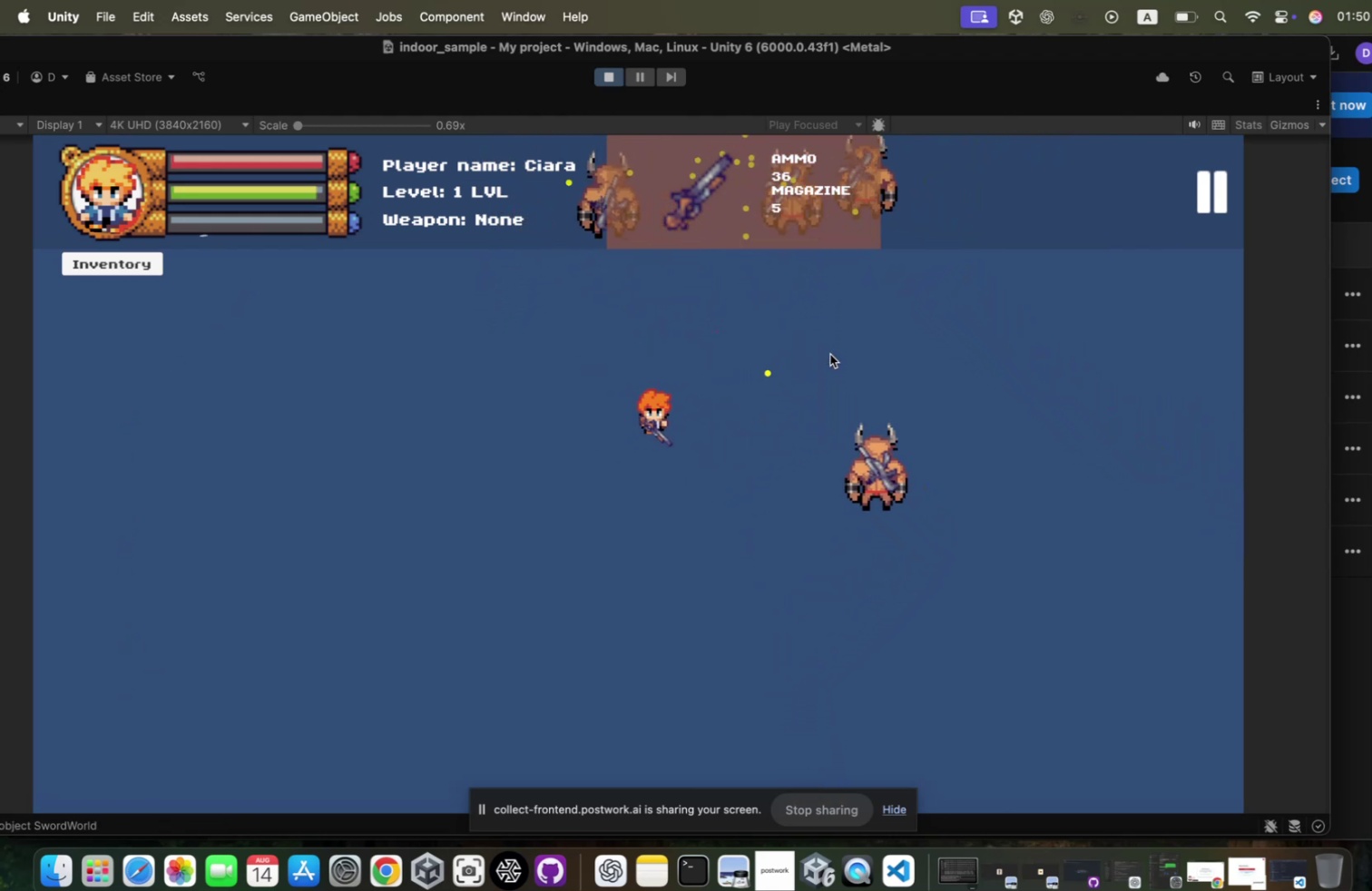 
hold_key(key=S, duration=0.88)
 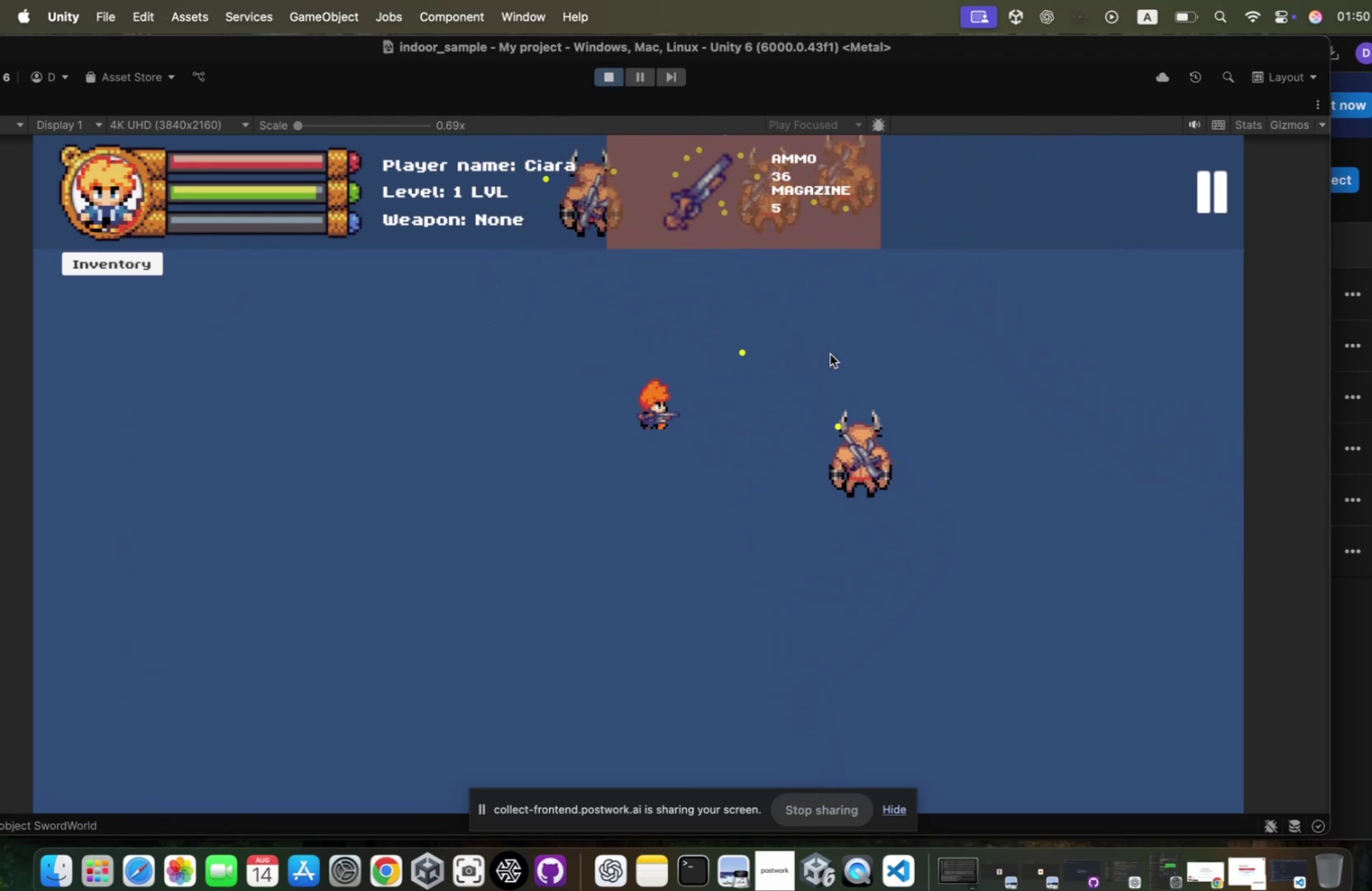 
hold_key(key=D, duration=0.65)
 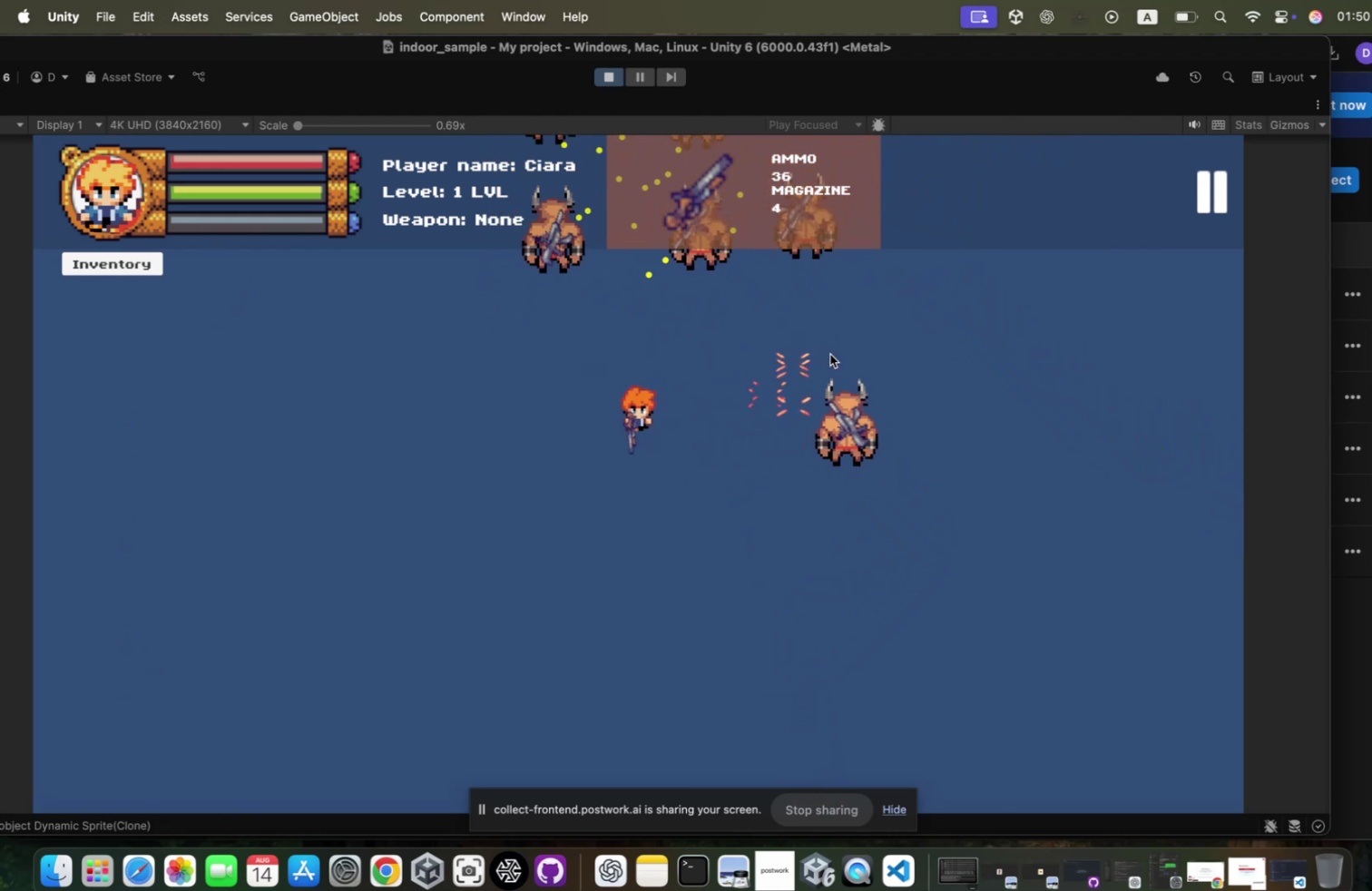 
hold_key(key=S, duration=0.37)
 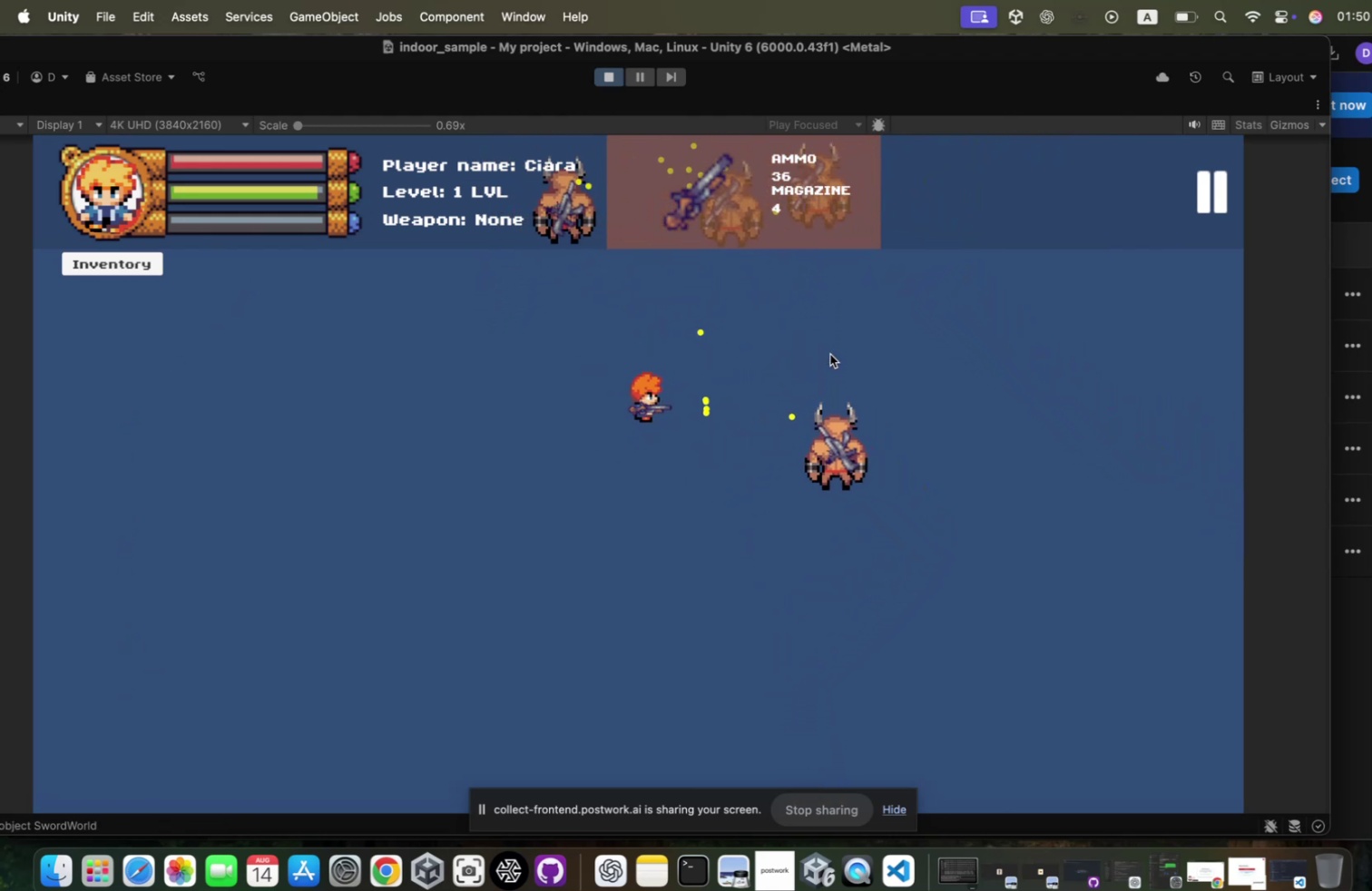 
left_click([822, 350])
 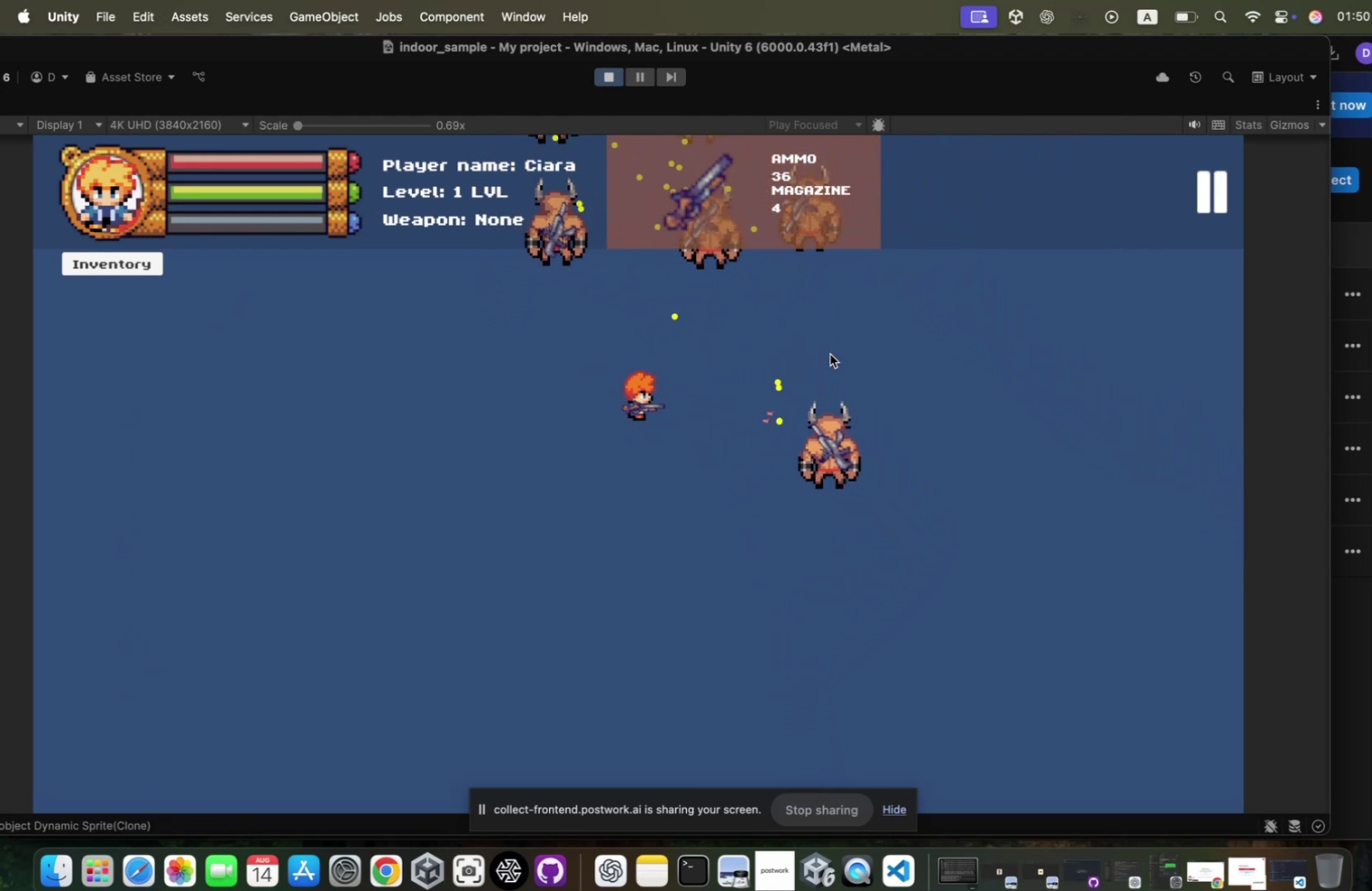 
hold_key(key=S, duration=0.39)
 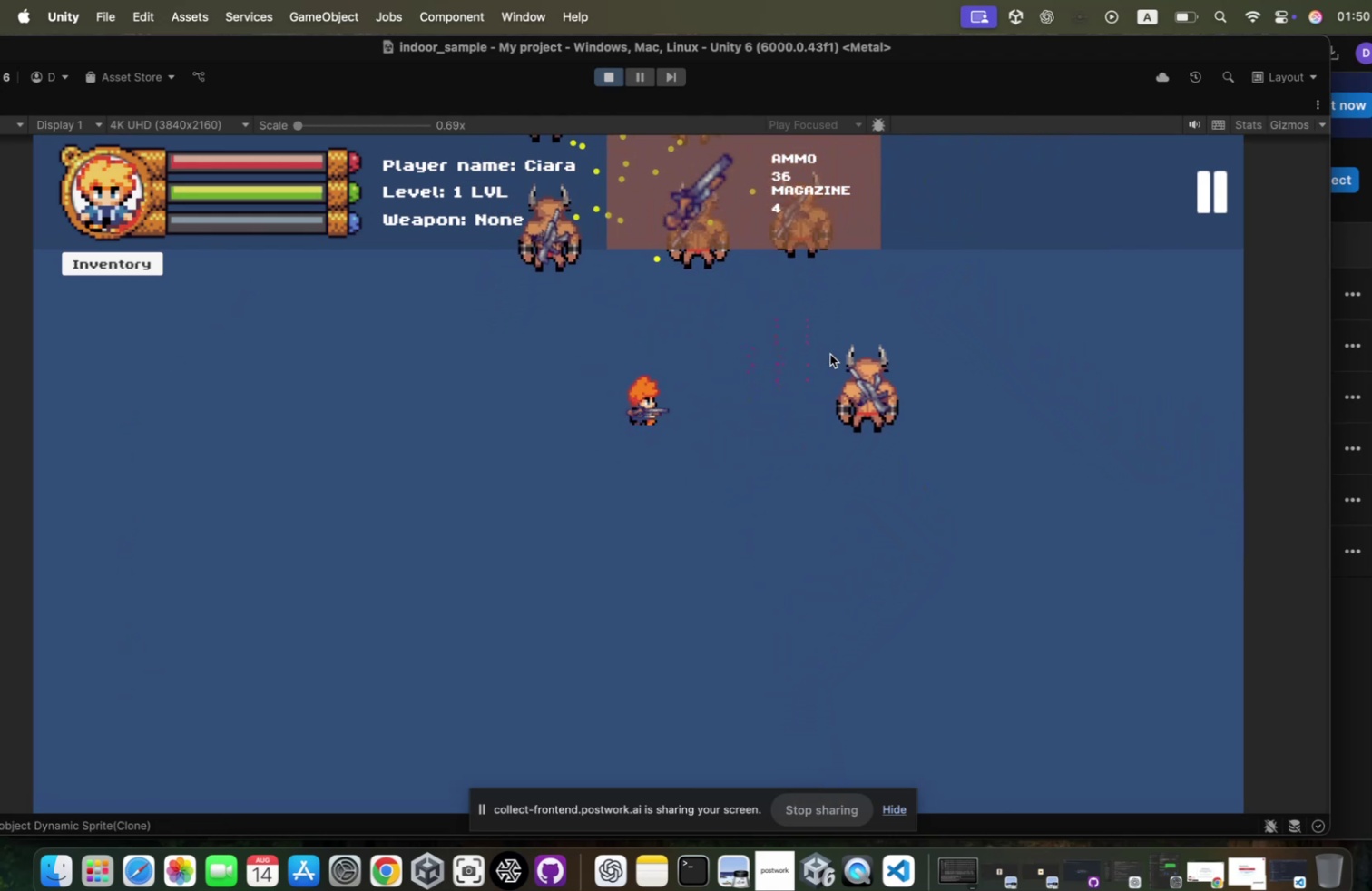 
key(D)
 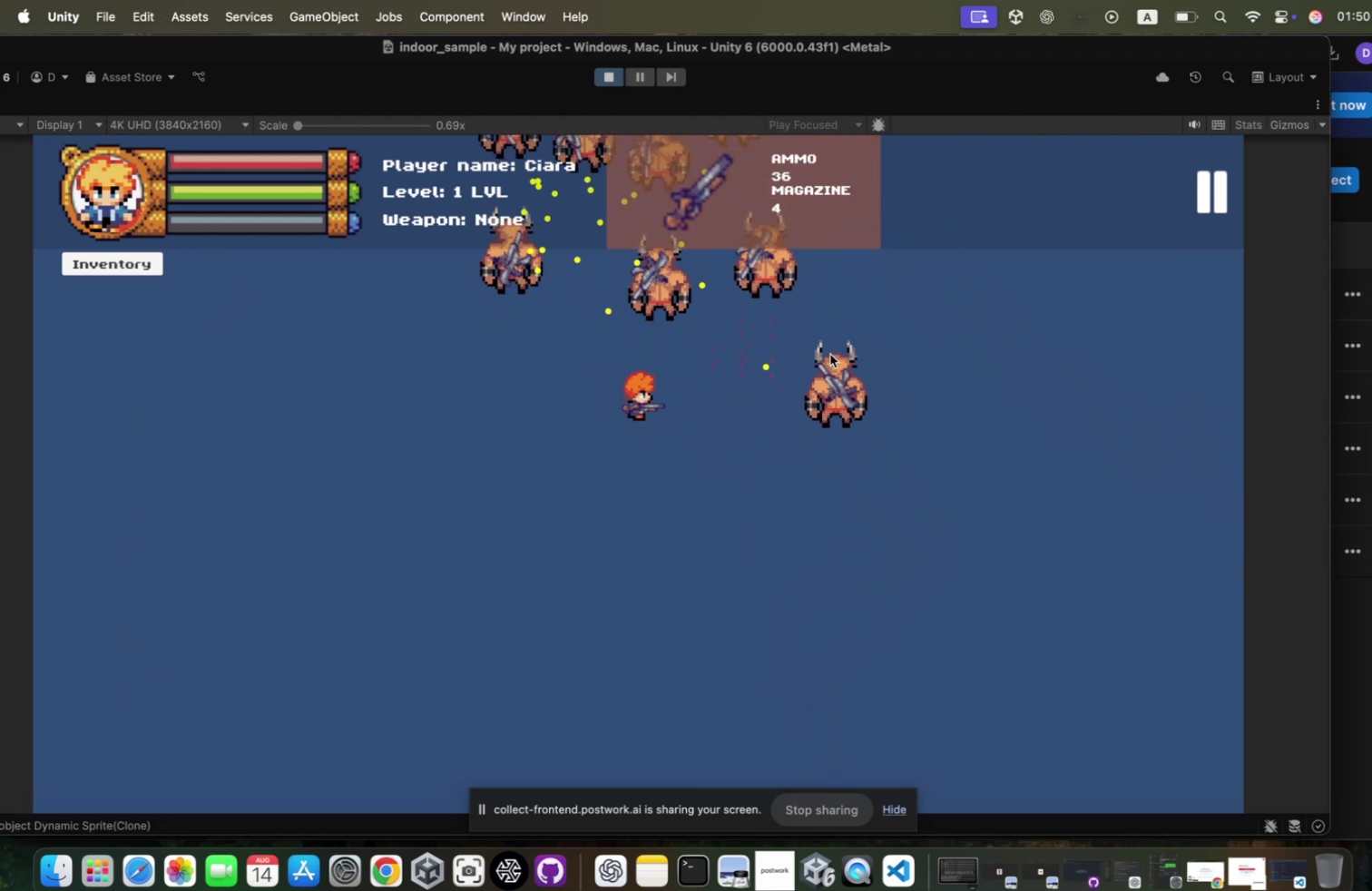 
left_click([822, 350])
 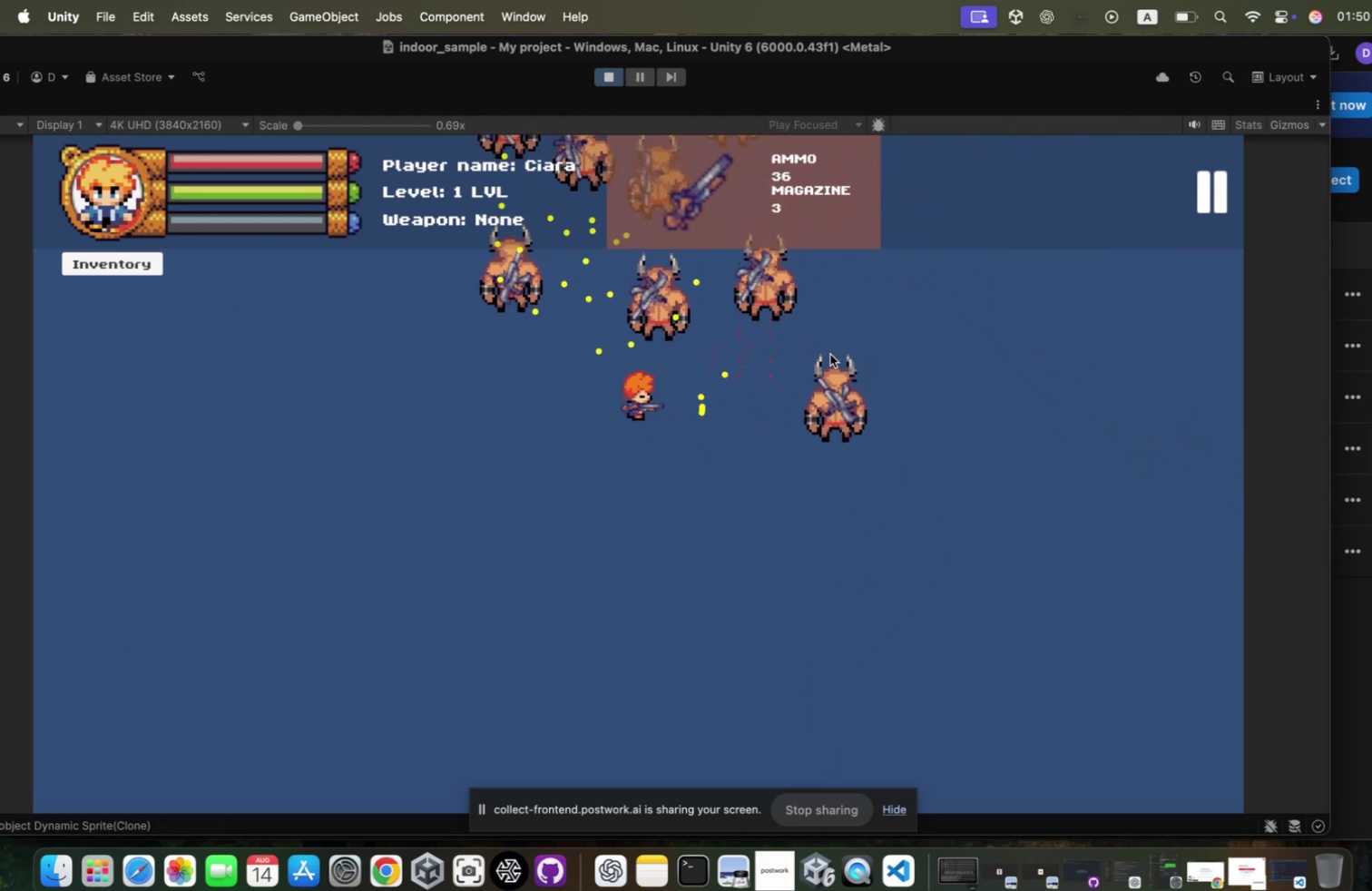 
left_click([822, 350])
 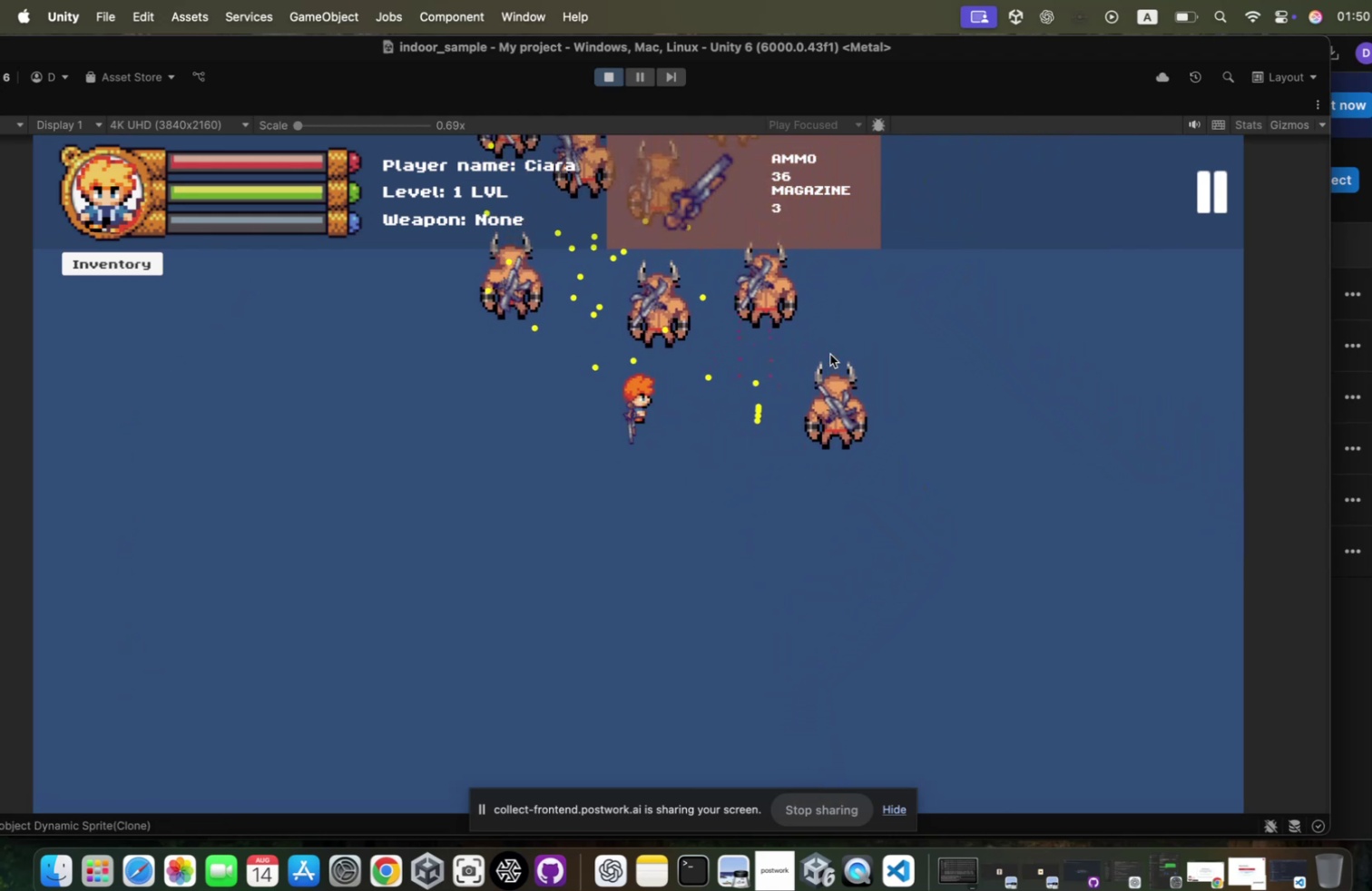 
hold_key(key=S, duration=0.57)
 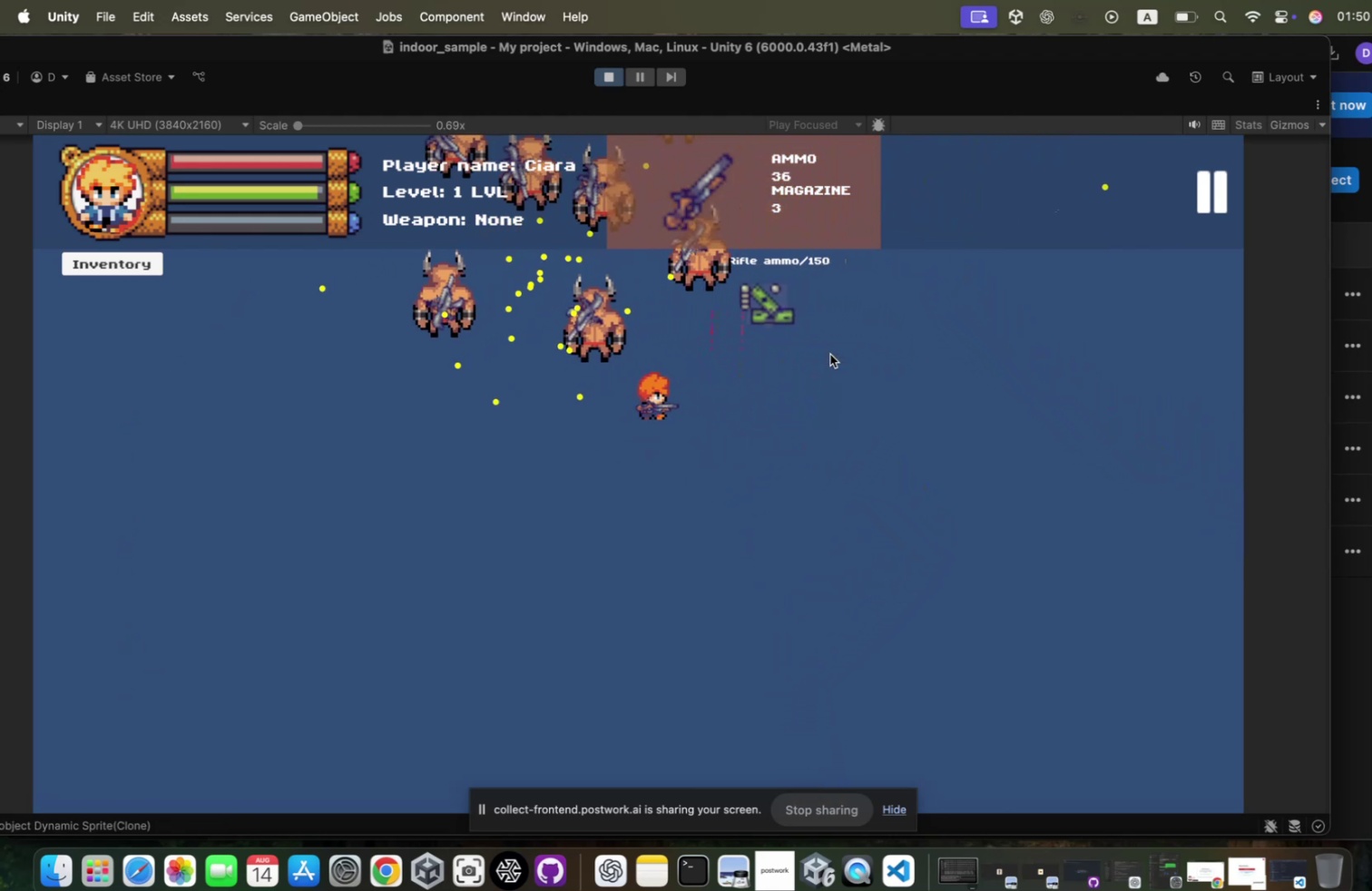 
hold_key(key=D, duration=2.18)
 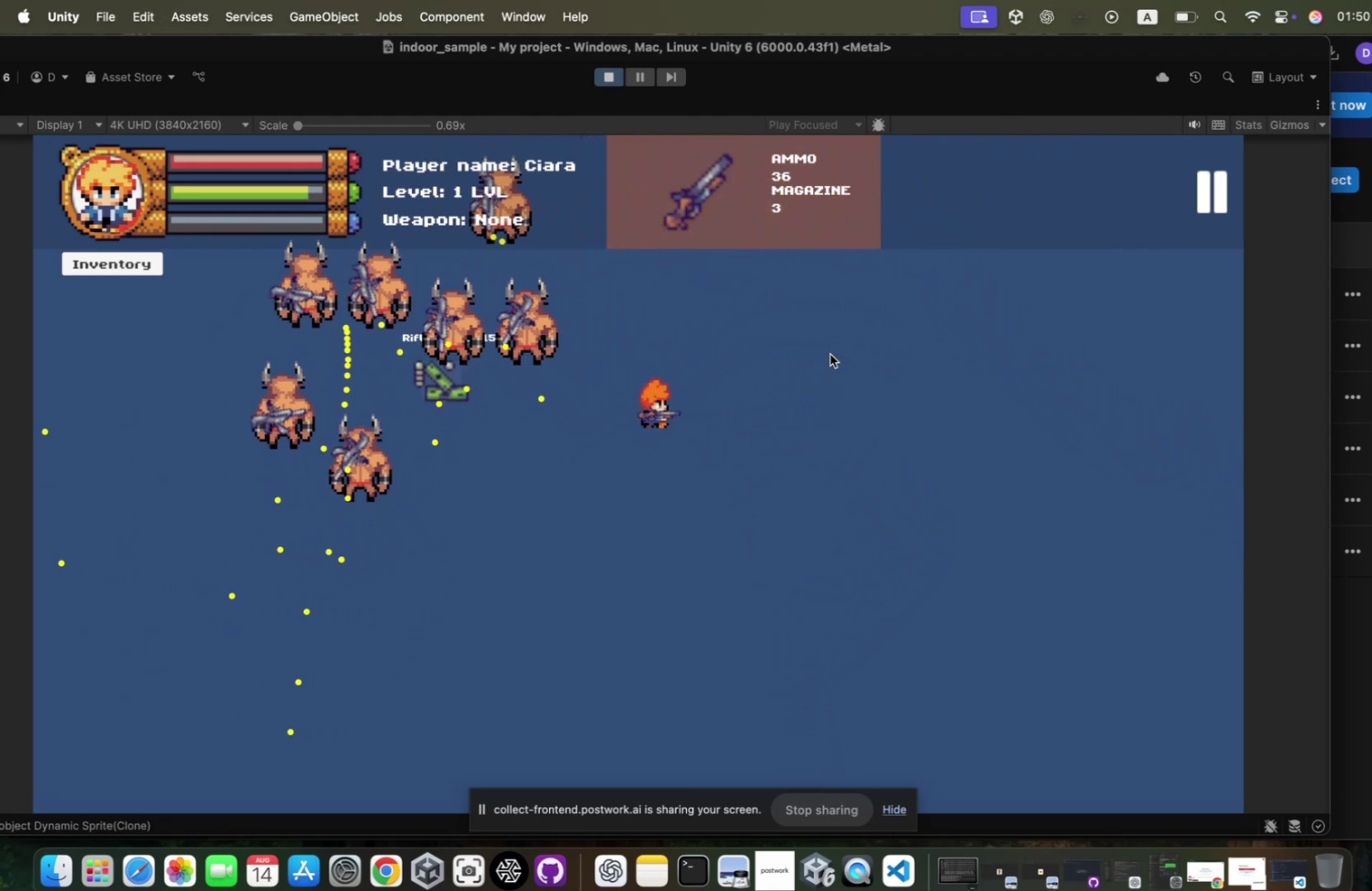 
hold_key(key=W, duration=1.05)
 